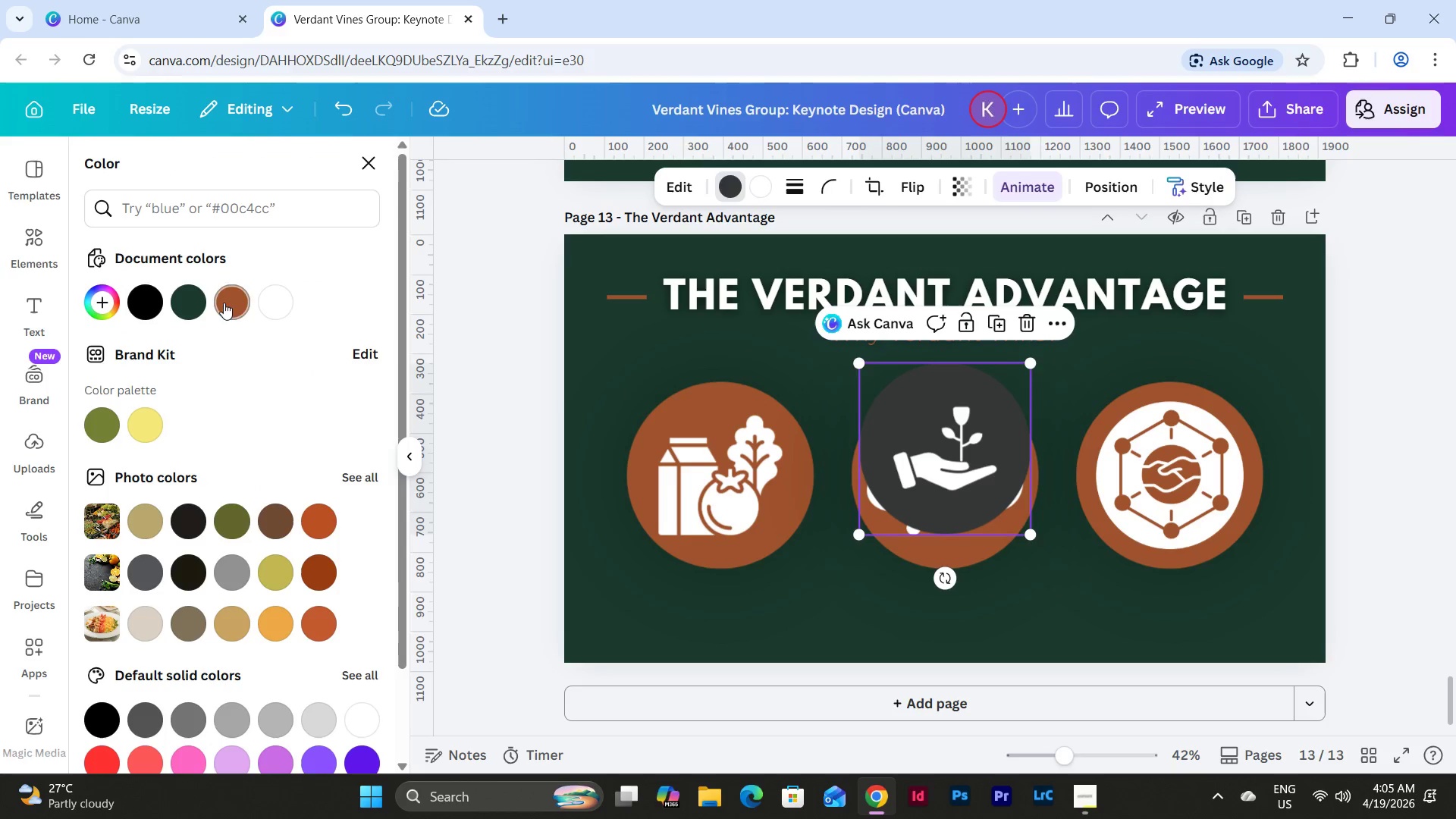 
left_click([238, 306])
 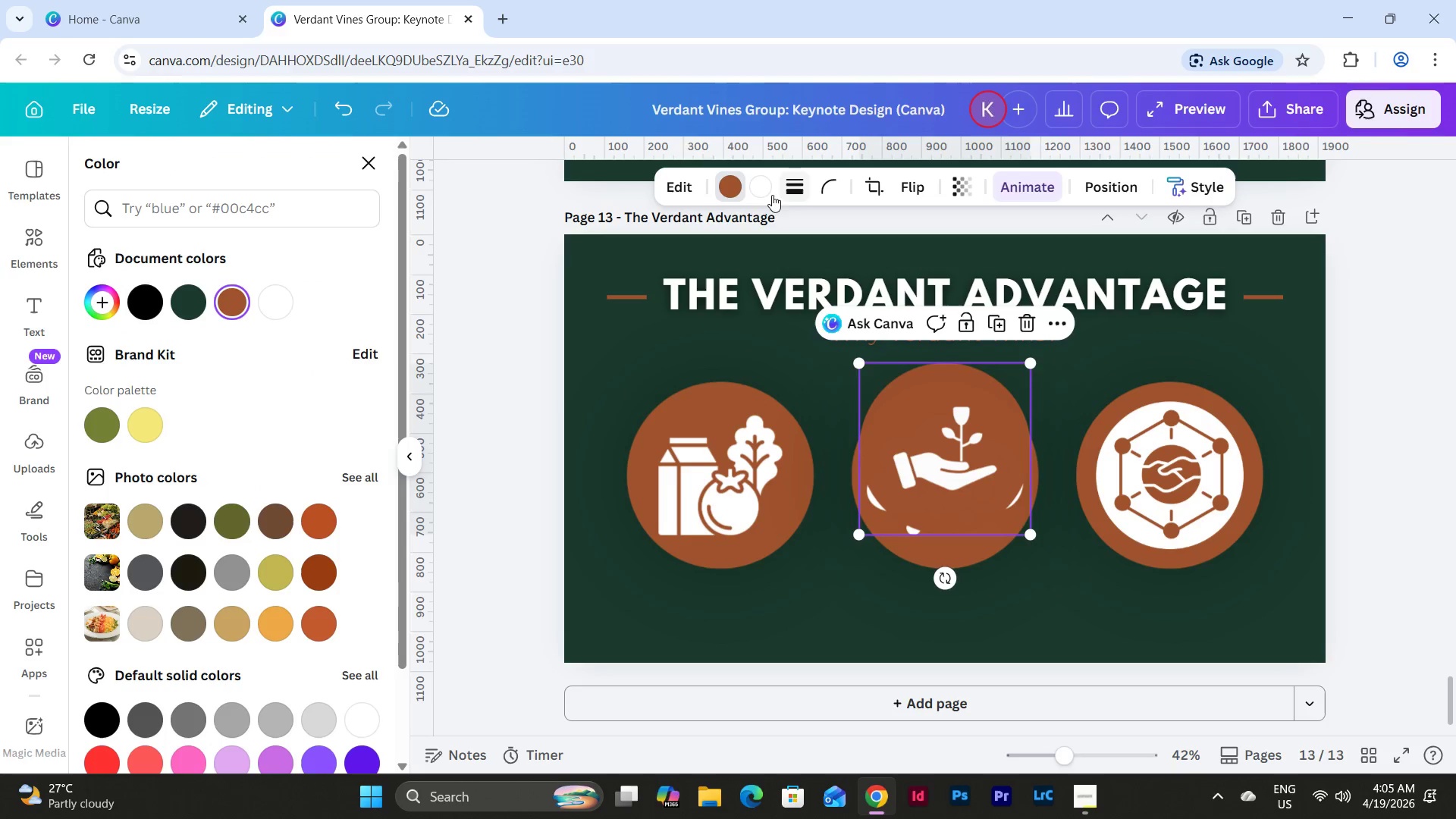 
left_click([763, 192])
 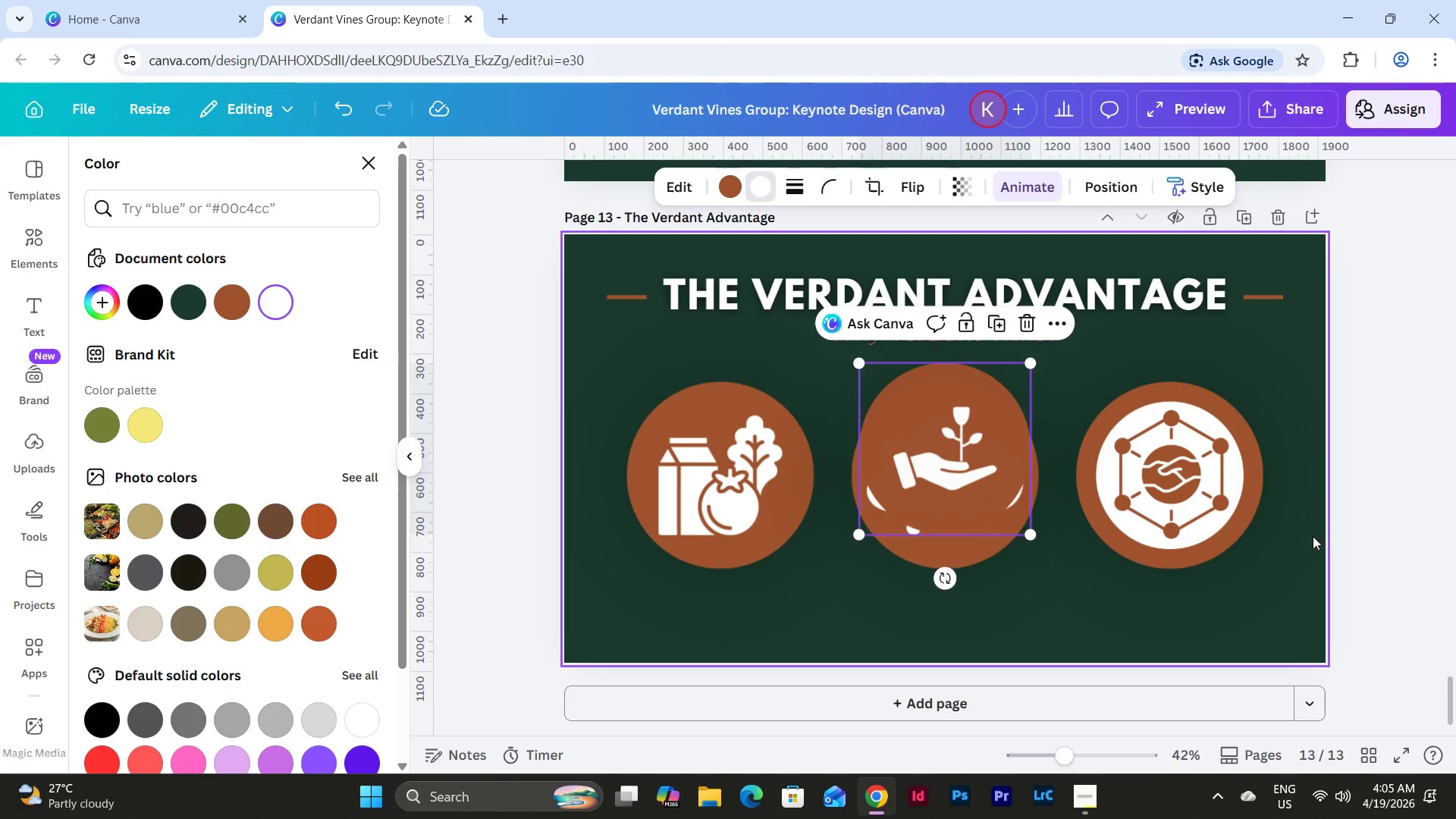 
left_click([1214, 472])
 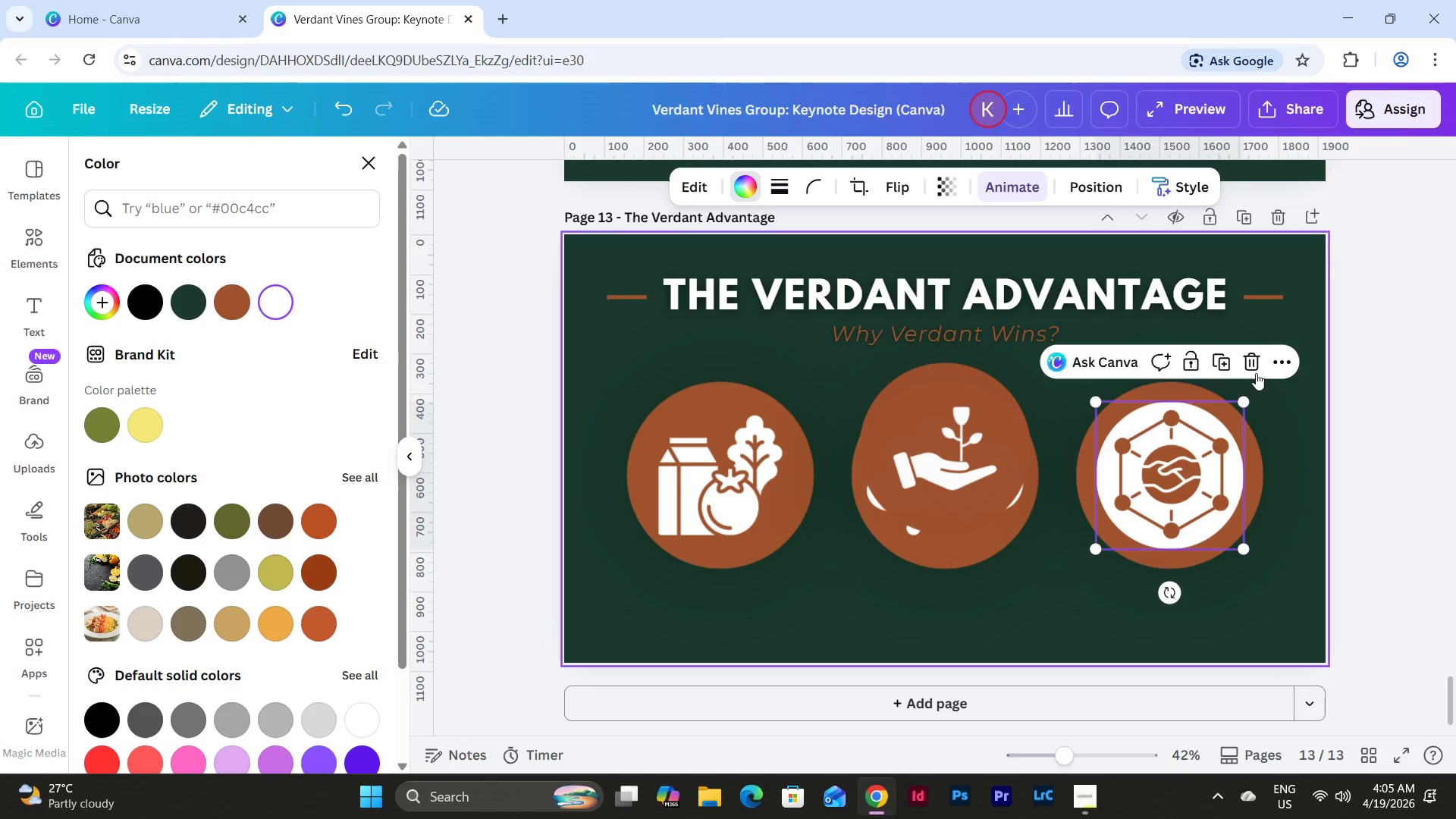 
left_click([1254, 361])
 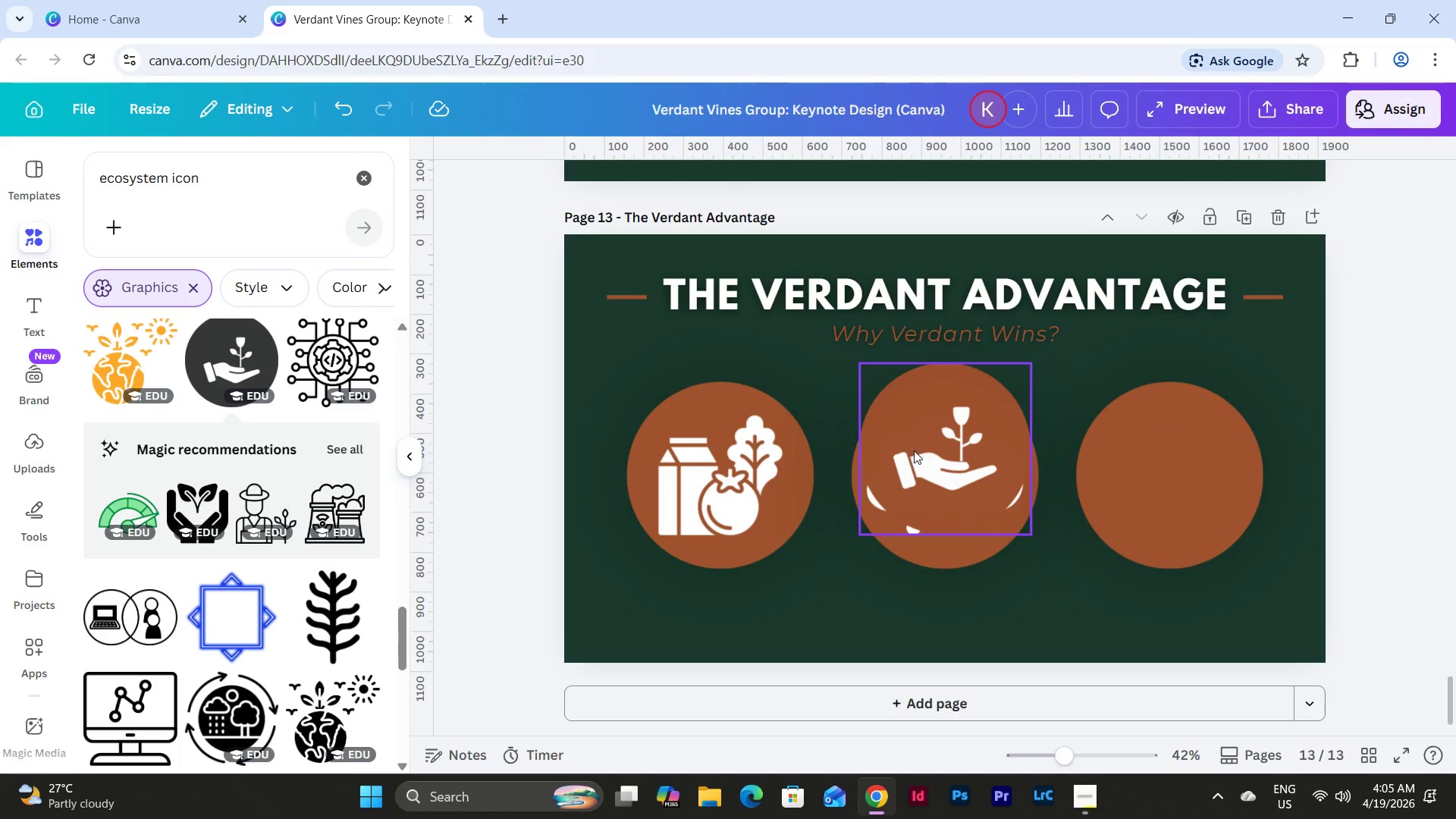 
left_click_drag(start_coordinate=[914, 450], to_coordinate=[1136, 479])
 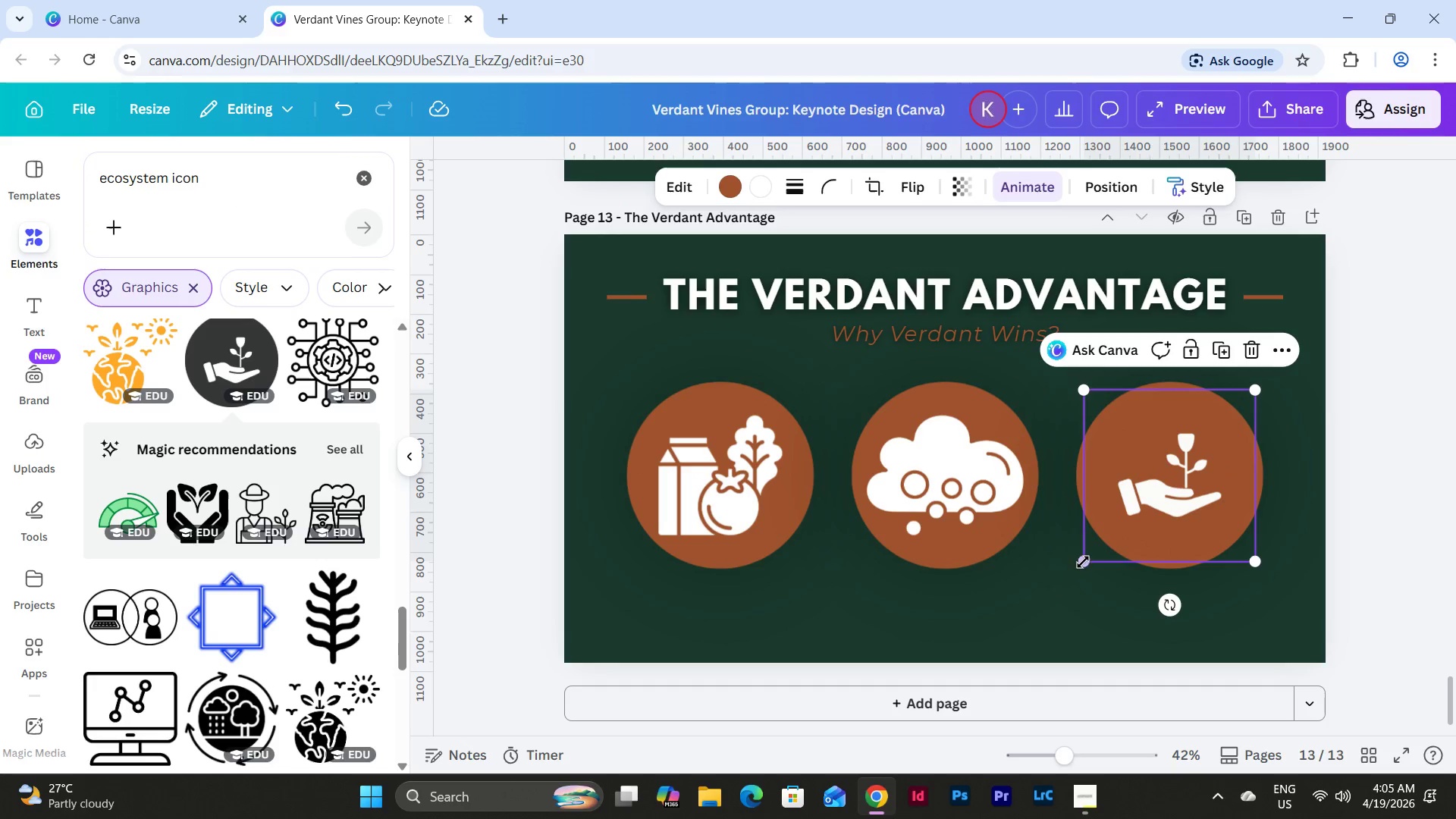 
left_click_drag(start_coordinate=[1081, 558], to_coordinate=[1065, 565])
 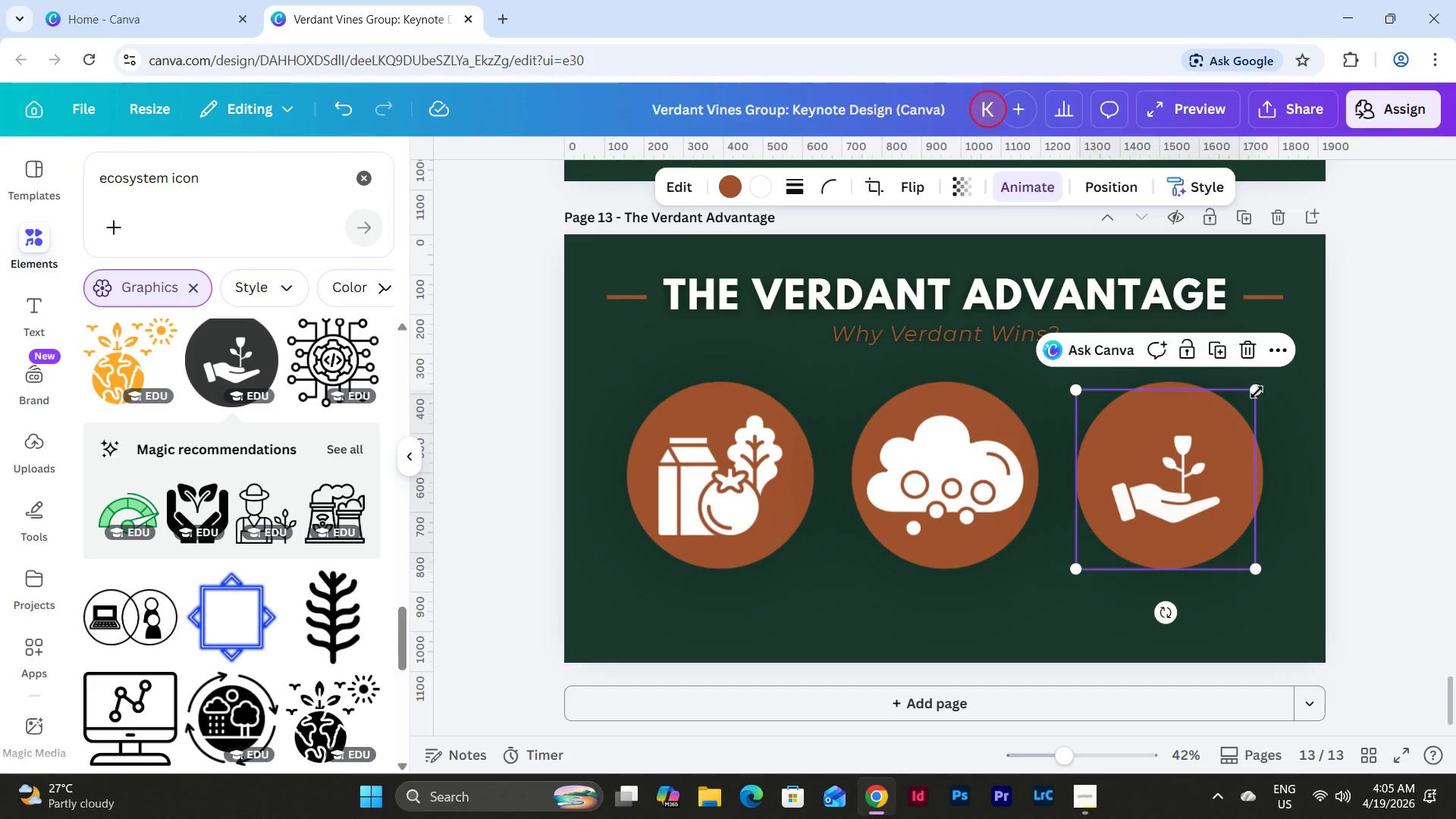 
left_click_drag(start_coordinate=[1253, 392], to_coordinate=[1269, 387])
 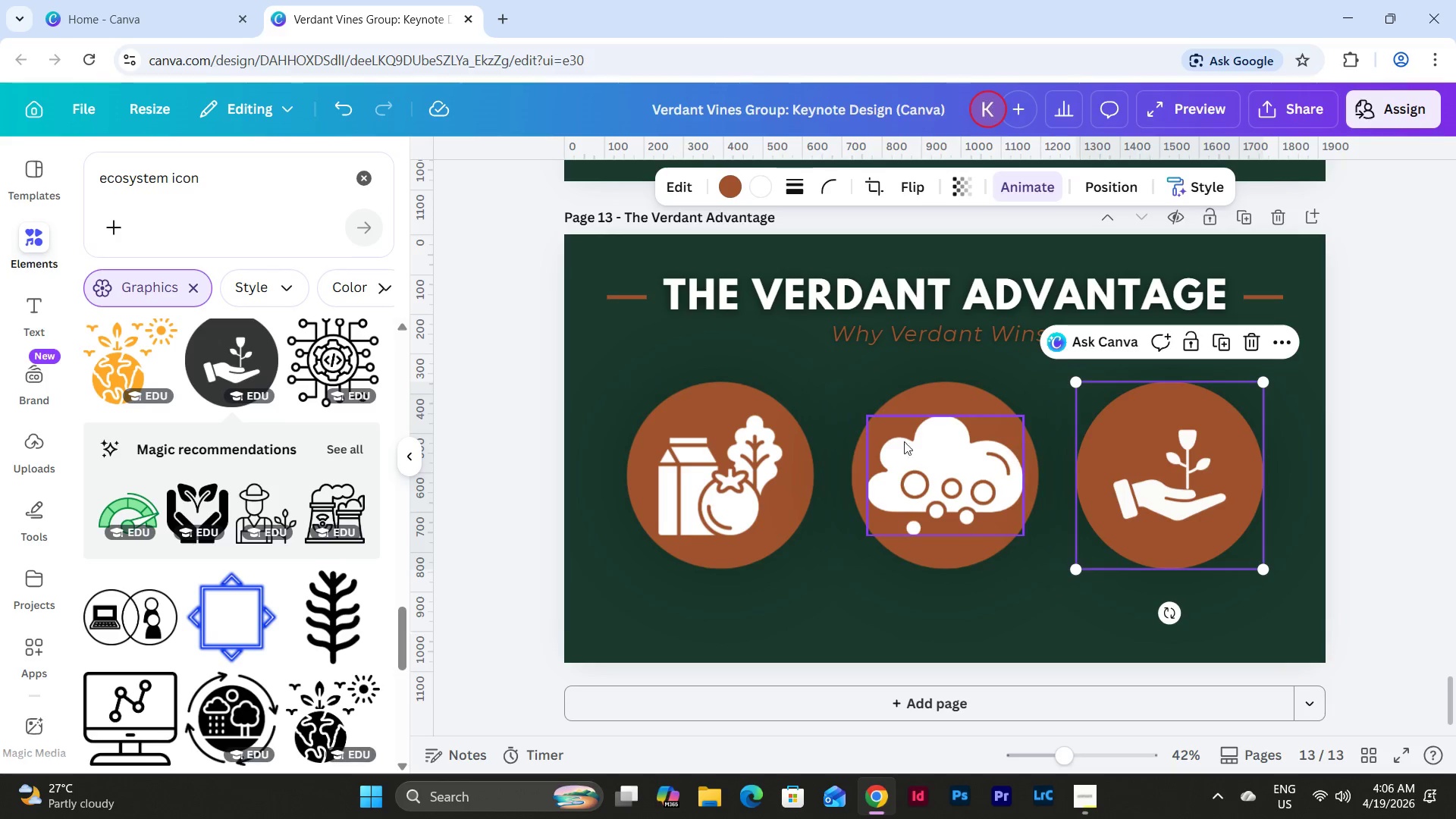 
wait(5.62)
 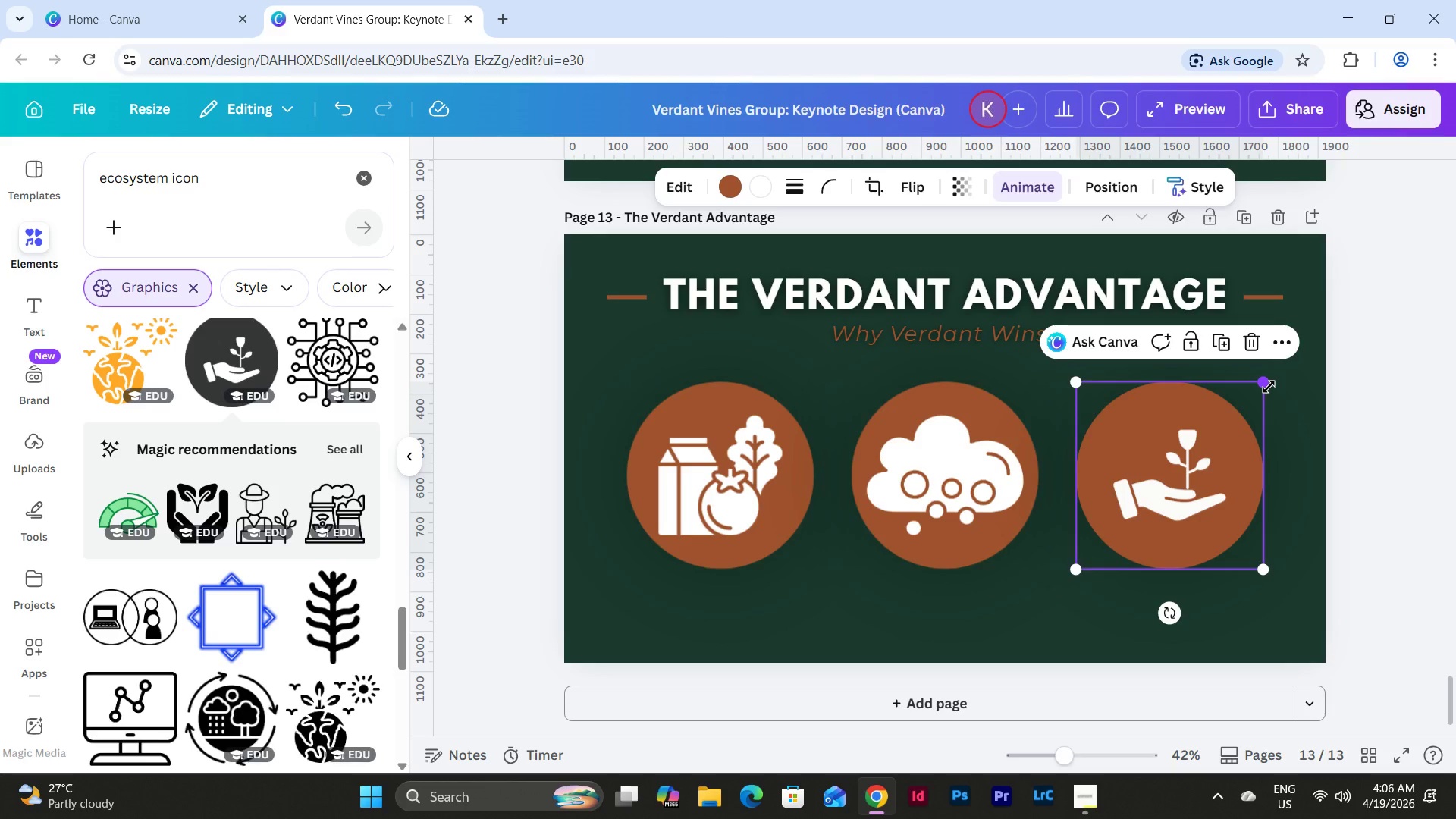 
left_click_drag(start_coordinate=[620, 395], to_coordinate=[742, 479])
 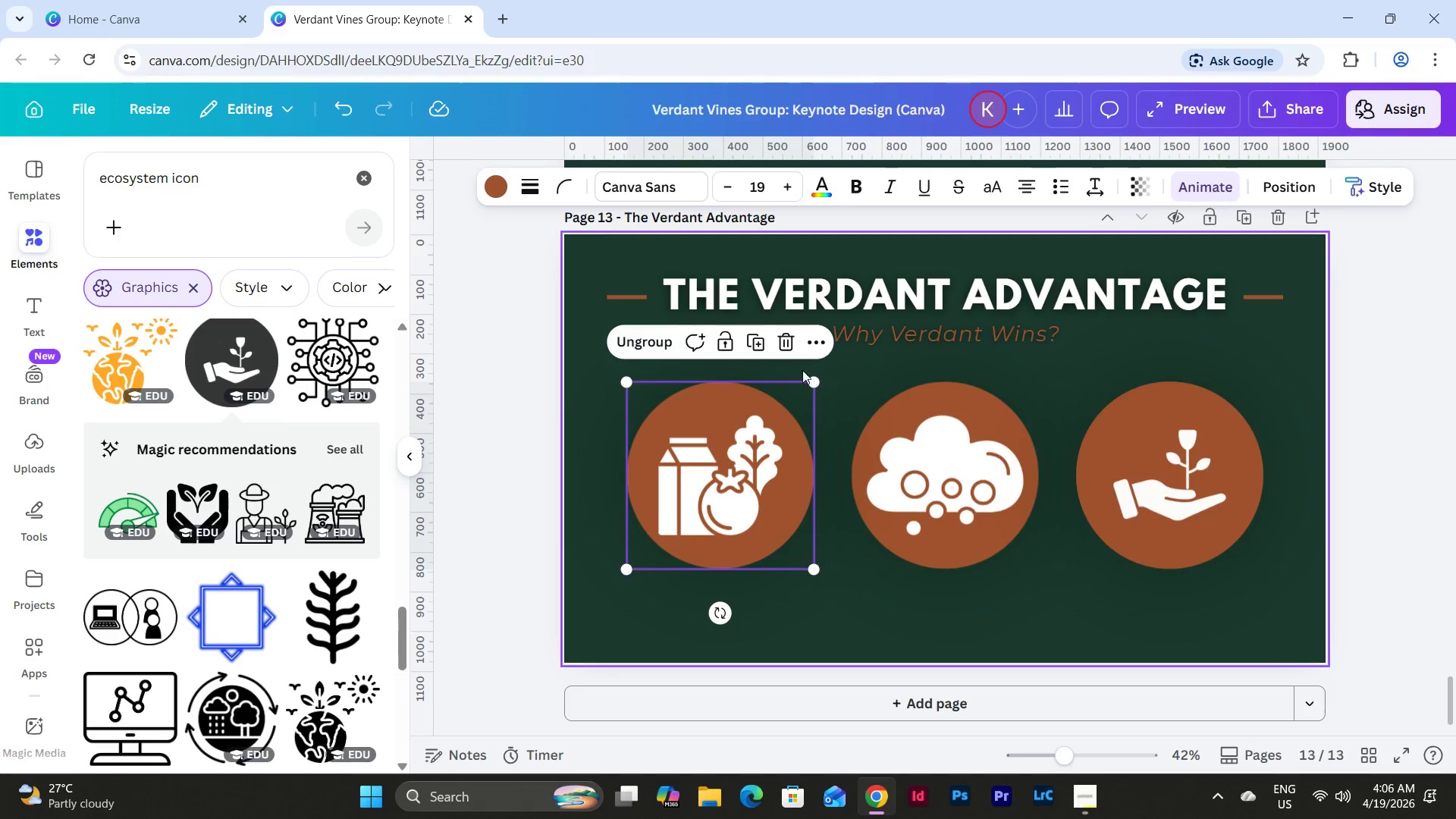 
left_click_drag(start_coordinate=[868, 379], to_coordinate=[986, 464])
 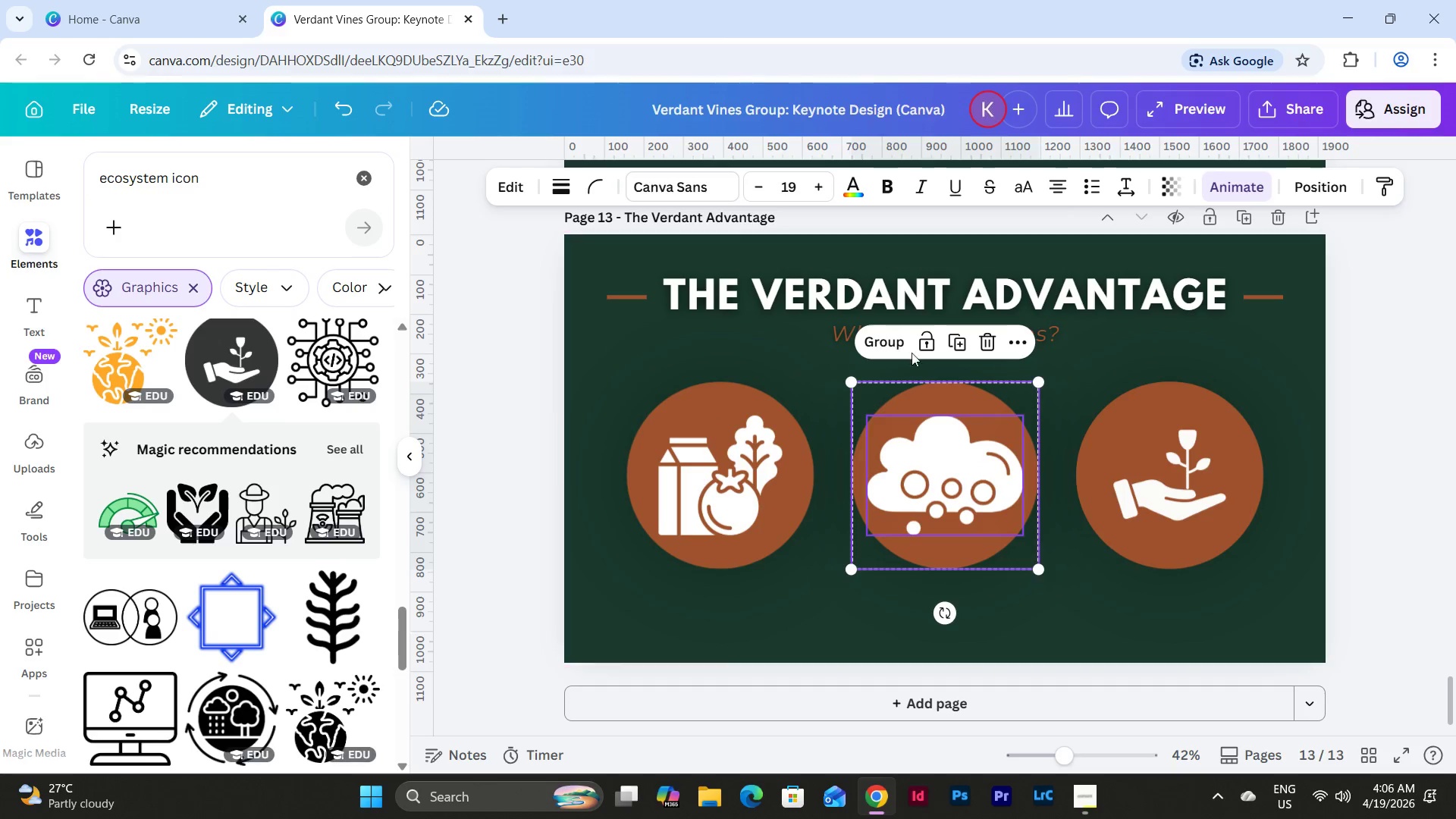 
left_click([890, 344])
 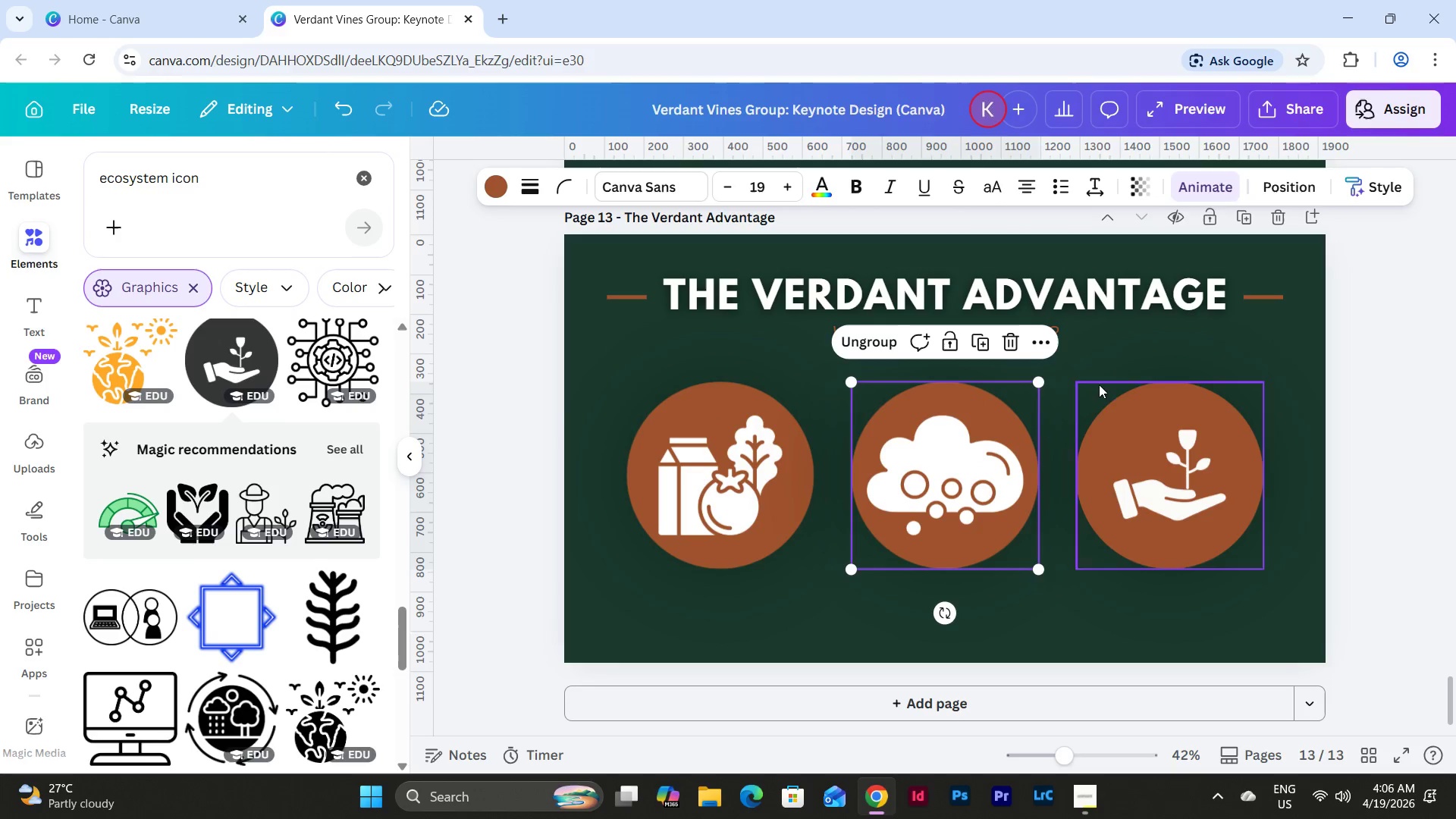 
left_click_drag(start_coordinate=[1081, 376], to_coordinate=[1206, 469])
 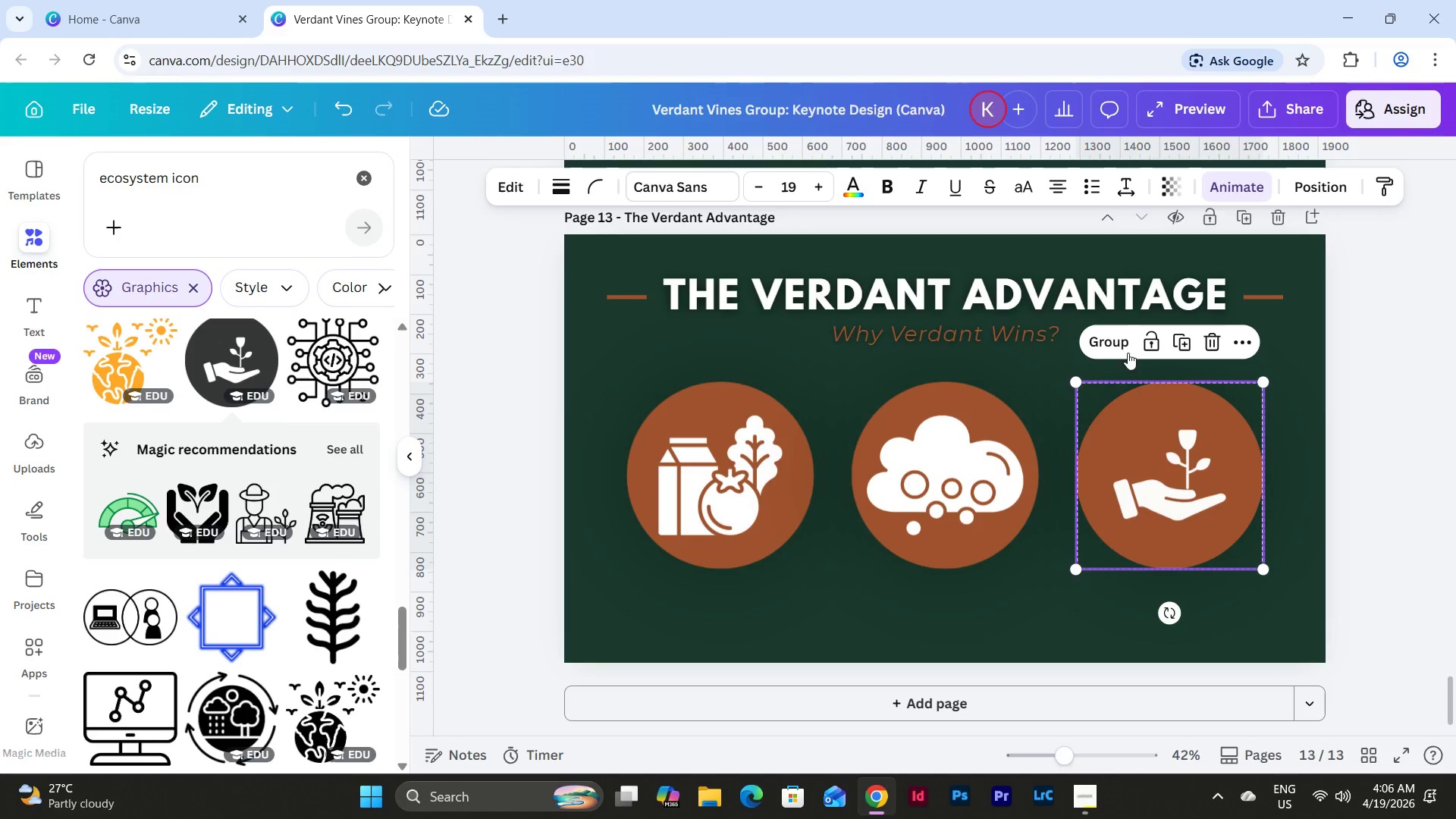 
left_click([1118, 341])
 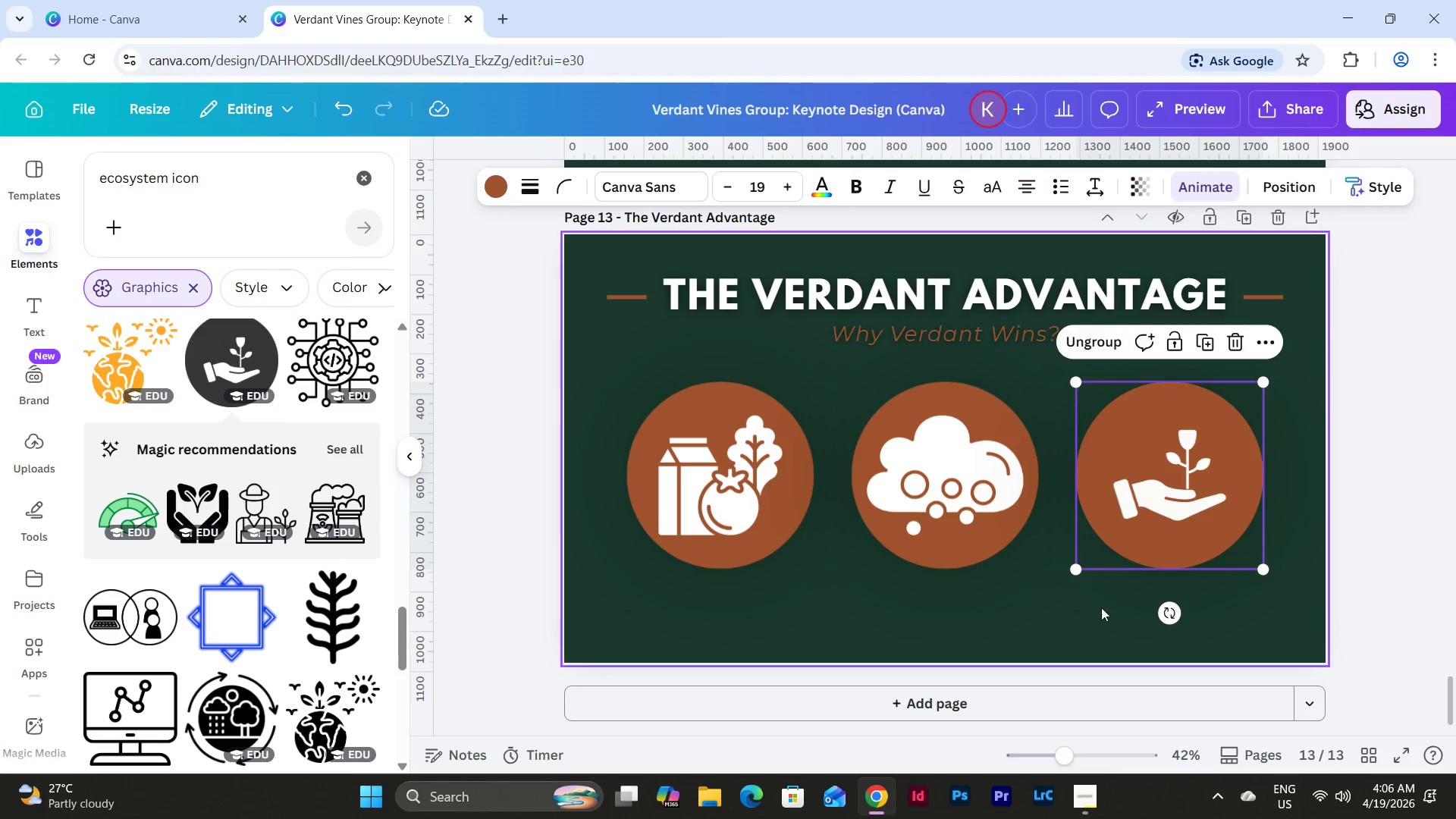 
left_click([1081, 636])
 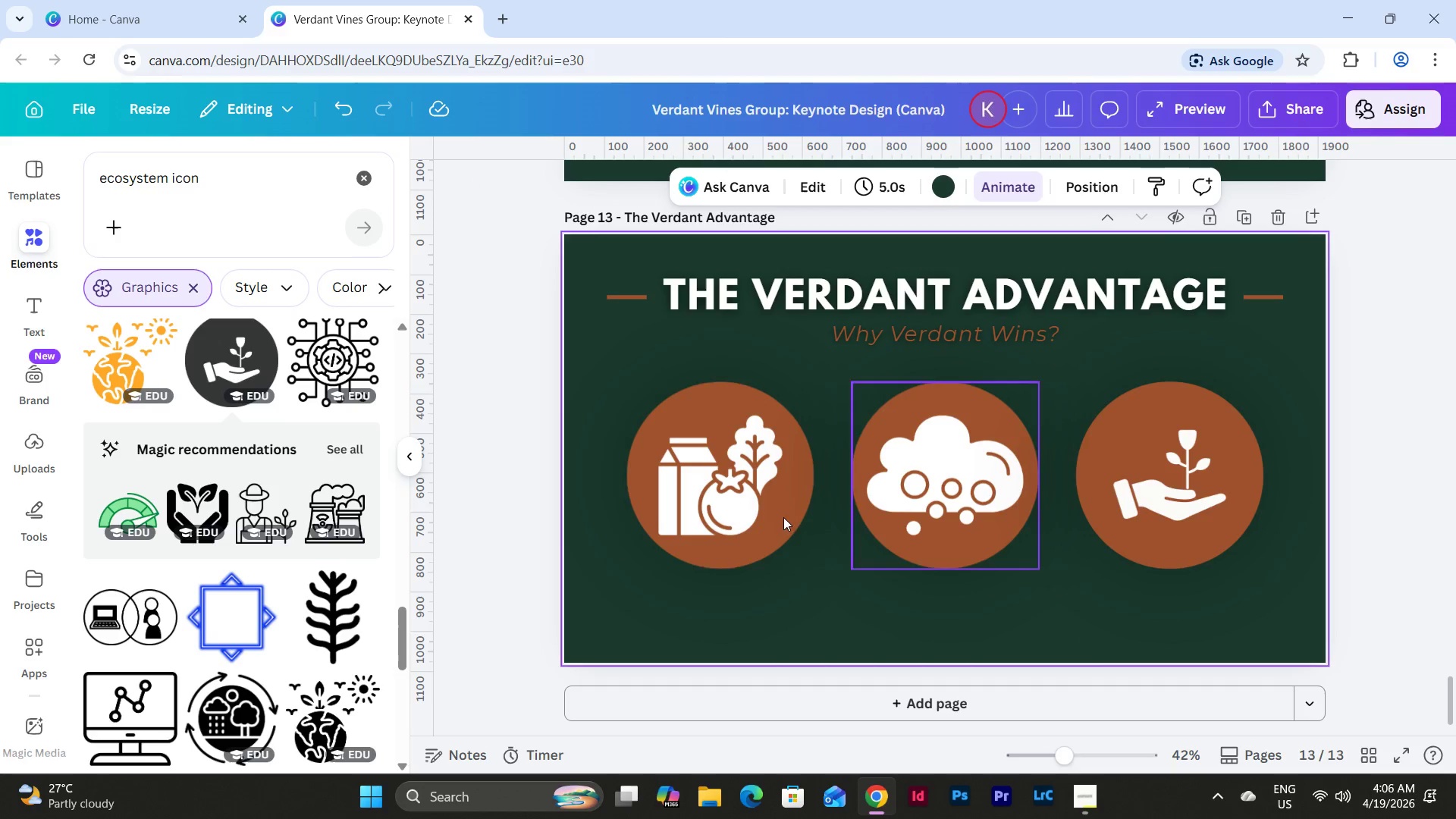 
scroll: coordinate [796, 419], scroll_direction: up, amount: 8.0
 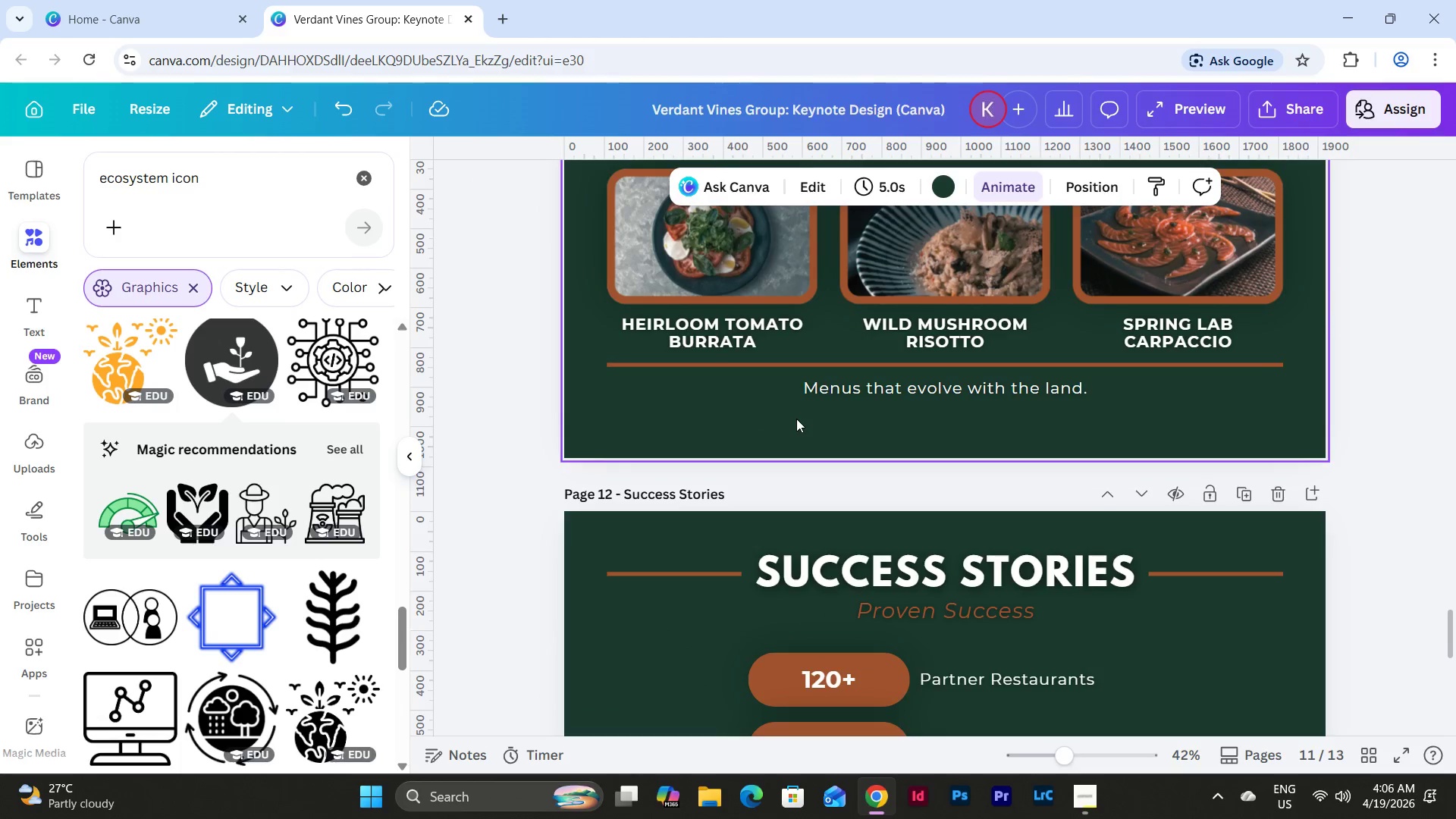 
scroll: coordinate [796, 419], scroll_direction: down, amount: 5.0
 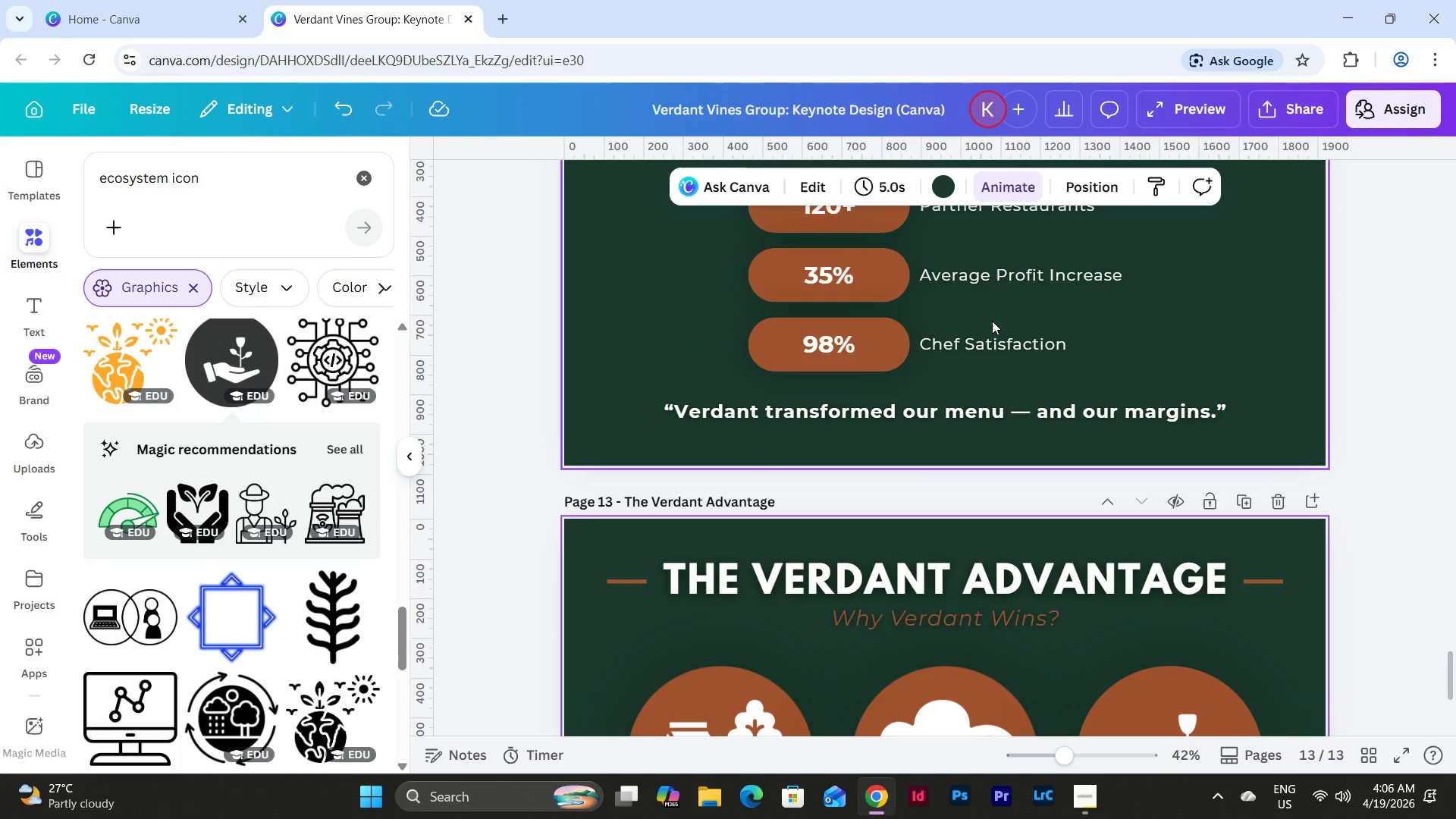 
left_click([992, 341])
 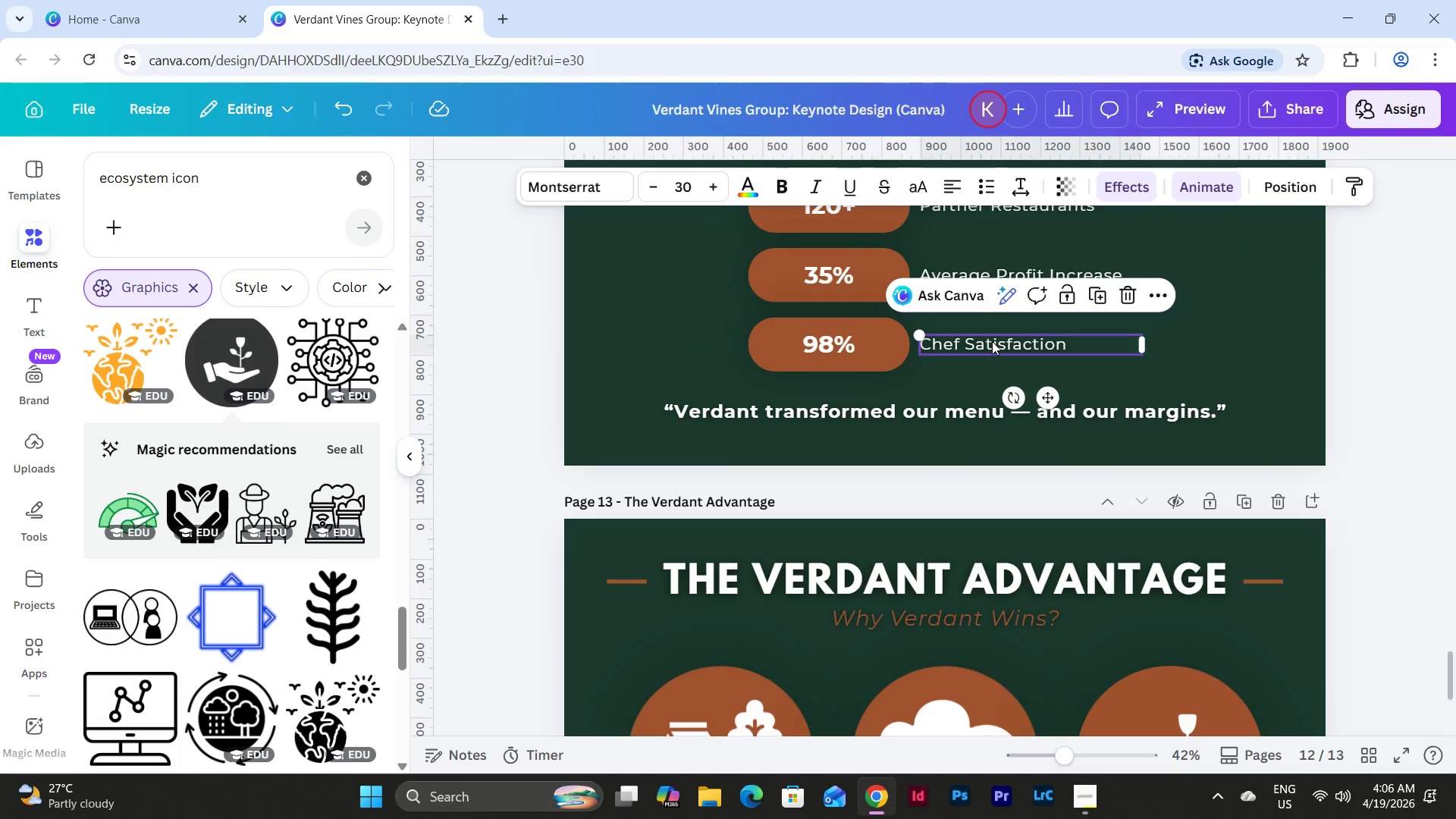 
key(Control+C)
 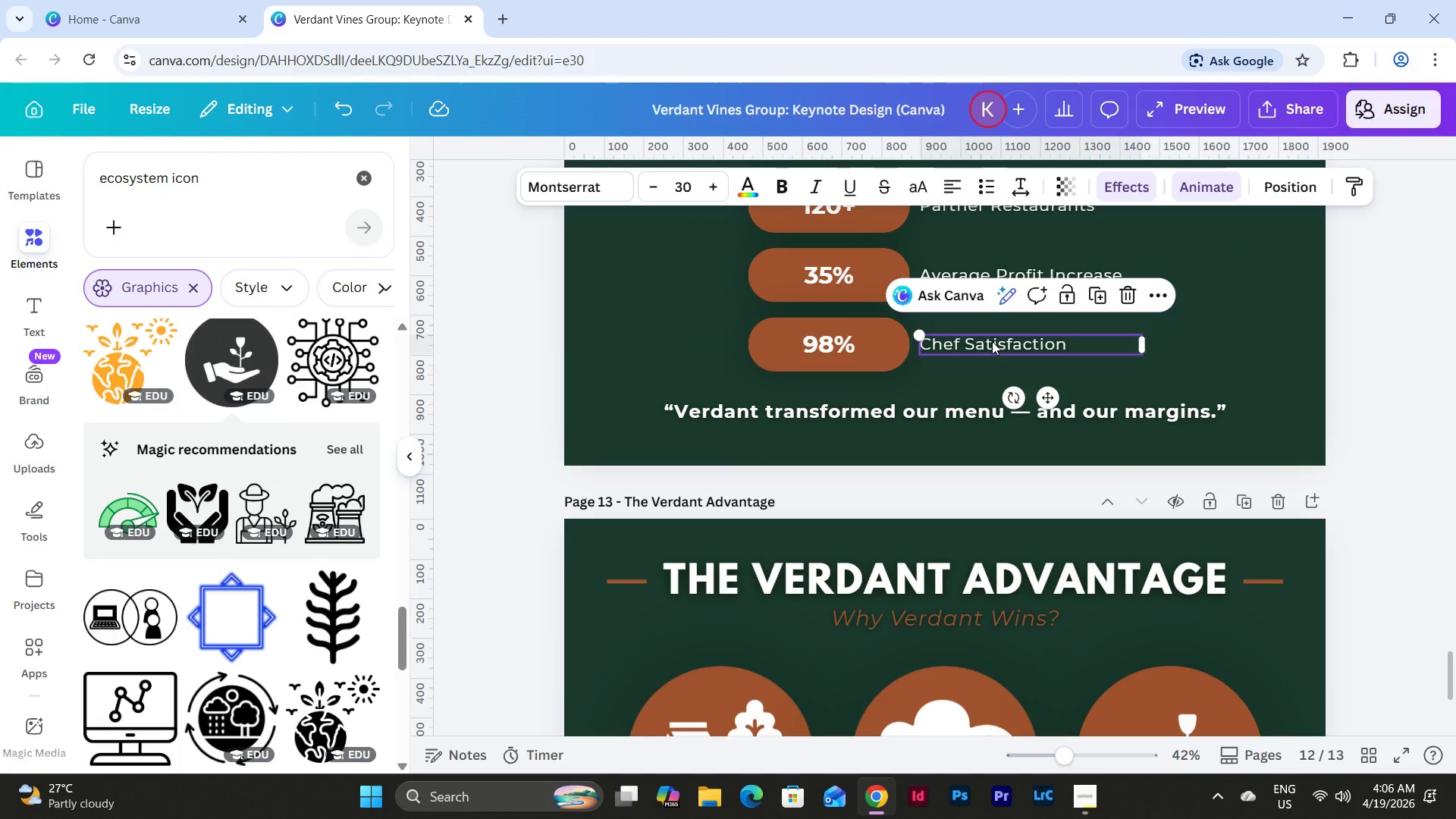 
scroll: coordinate [992, 341], scroll_direction: down, amount: 2.0
 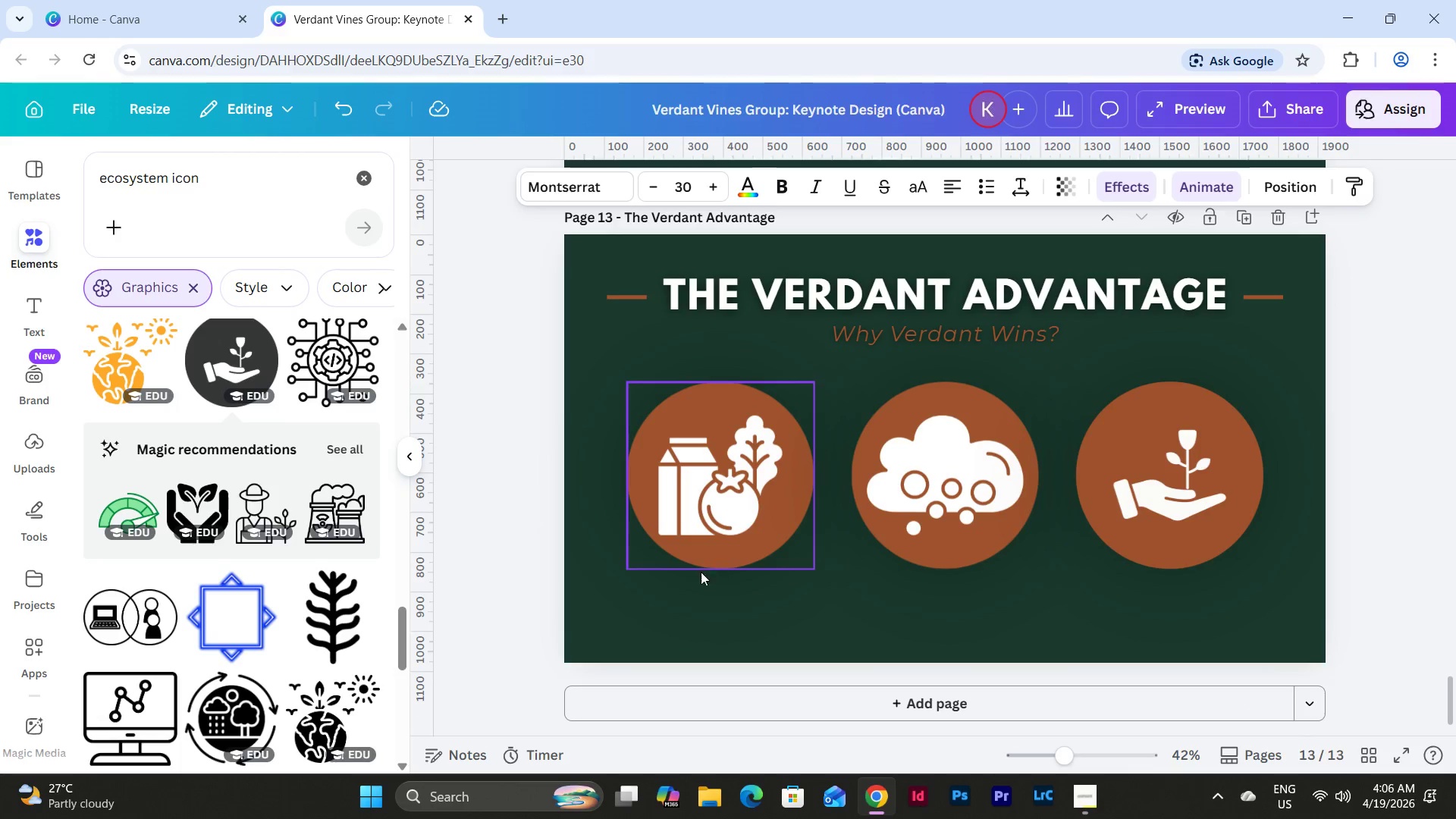 
left_click([668, 598])
 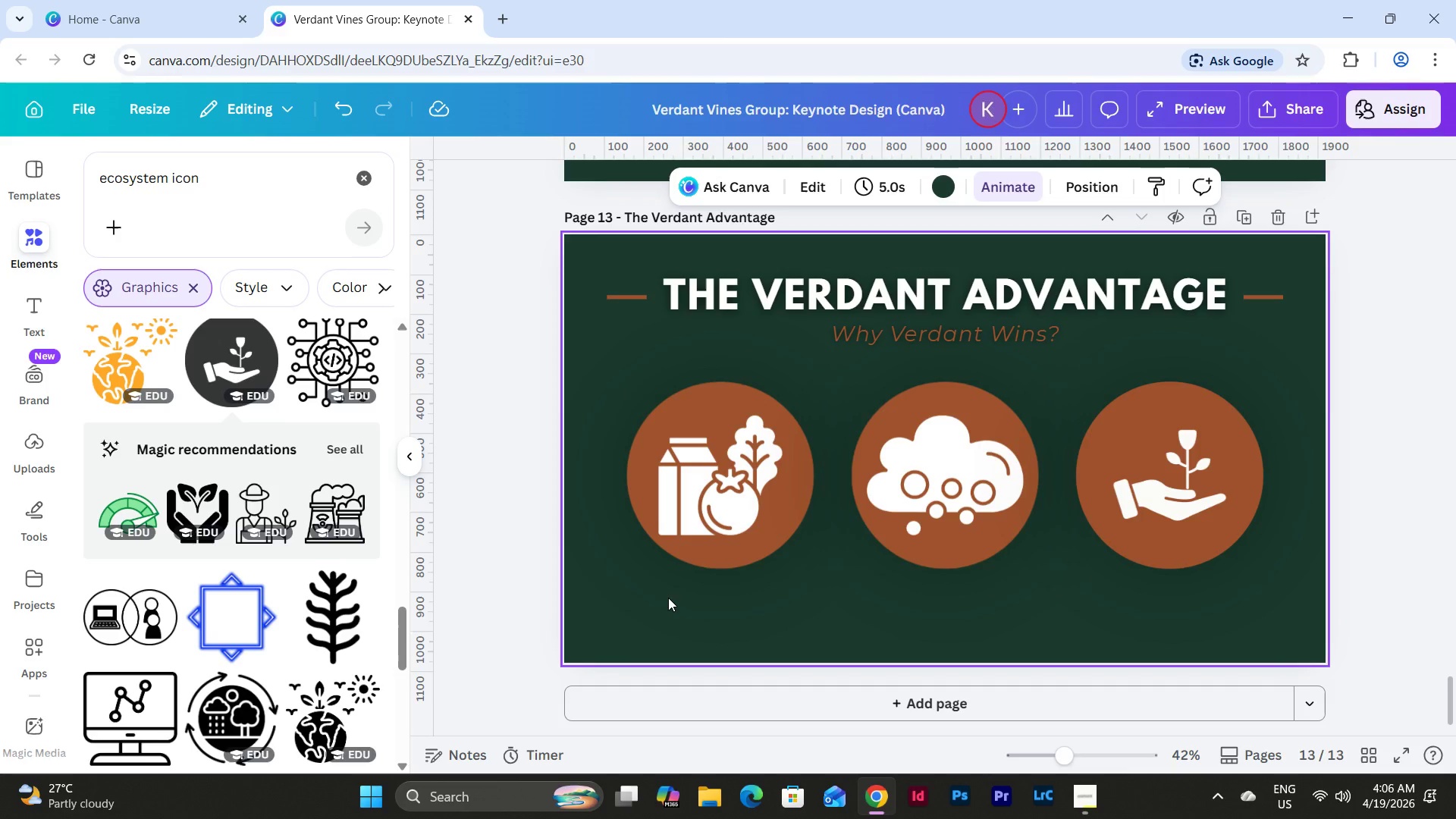 
key(Control+V)
 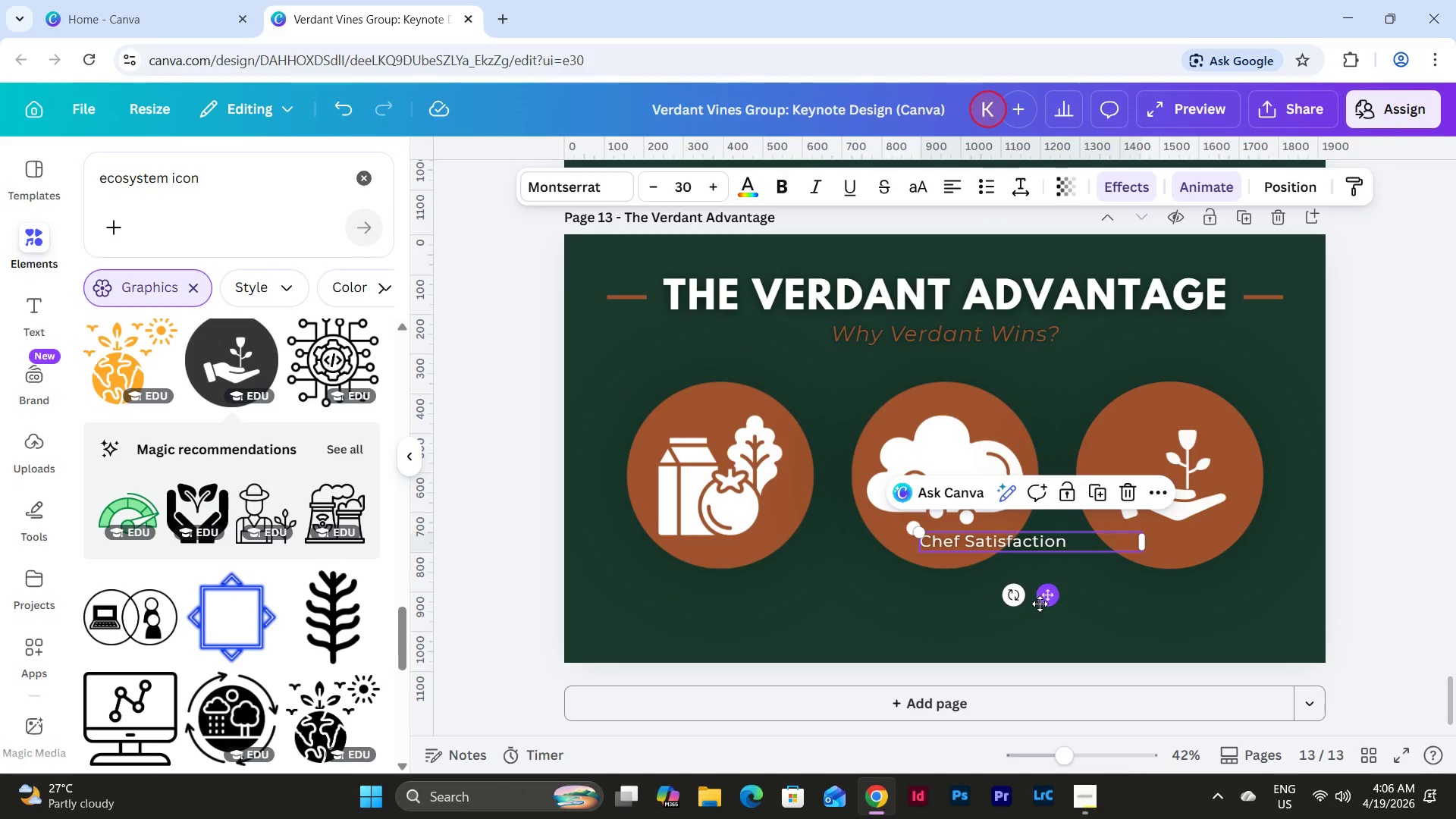 
left_click_drag(start_coordinate=[1050, 603], to_coordinate=[756, 667])
 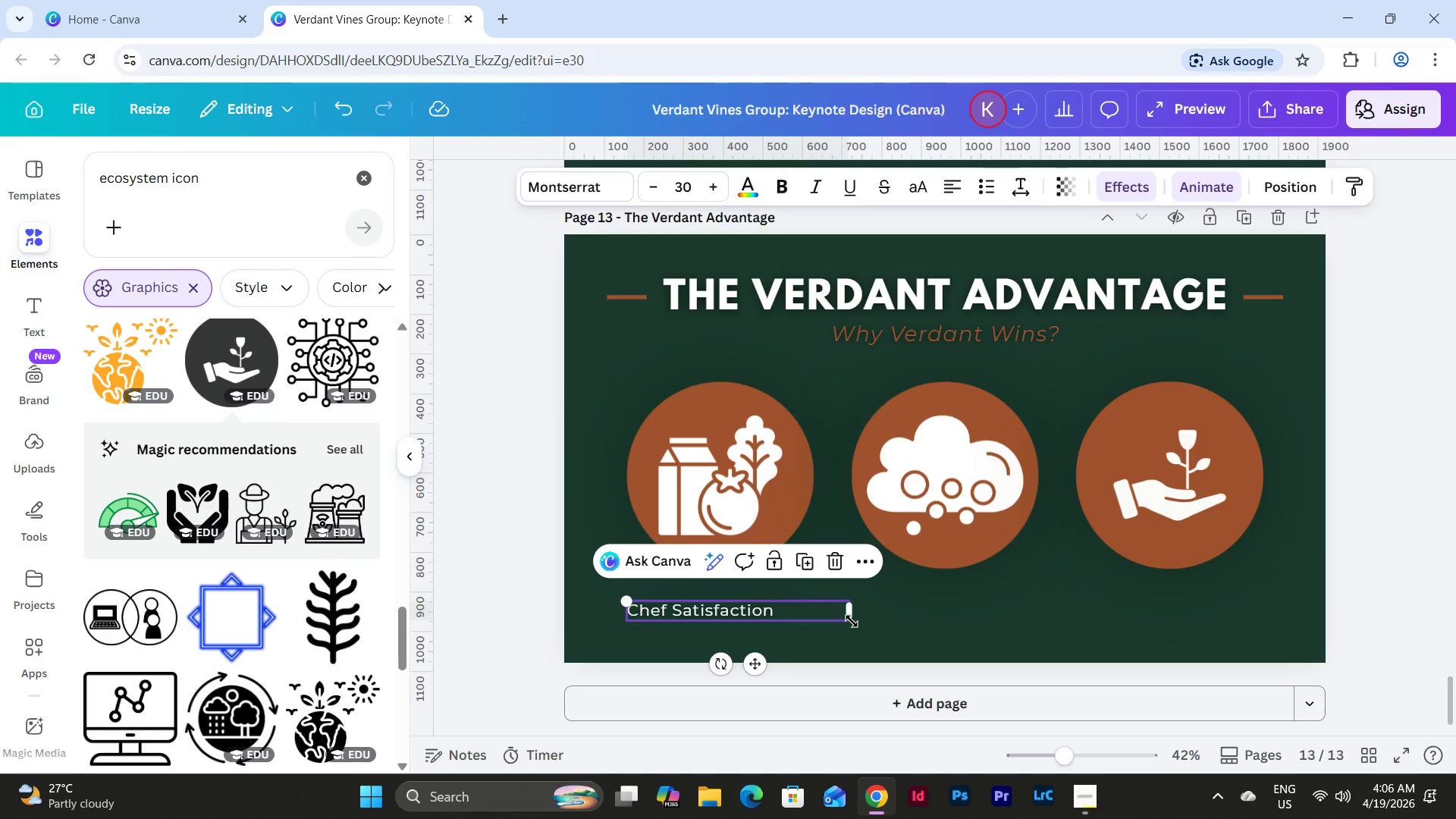 
left_click([852, 621])
 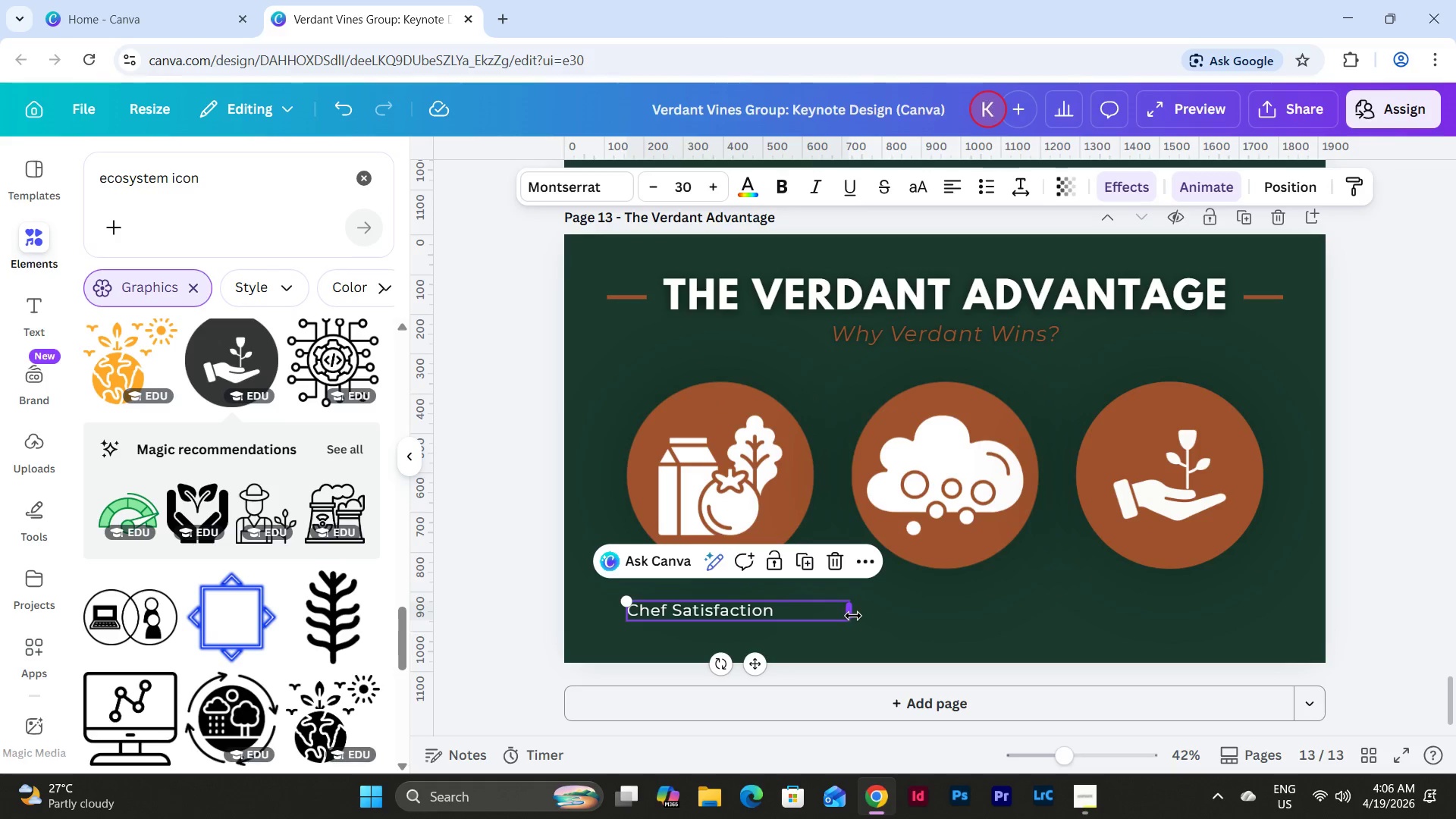 
left_click_drag(start_coordinate=[853, 616], to_coordinate=[820, 621])
 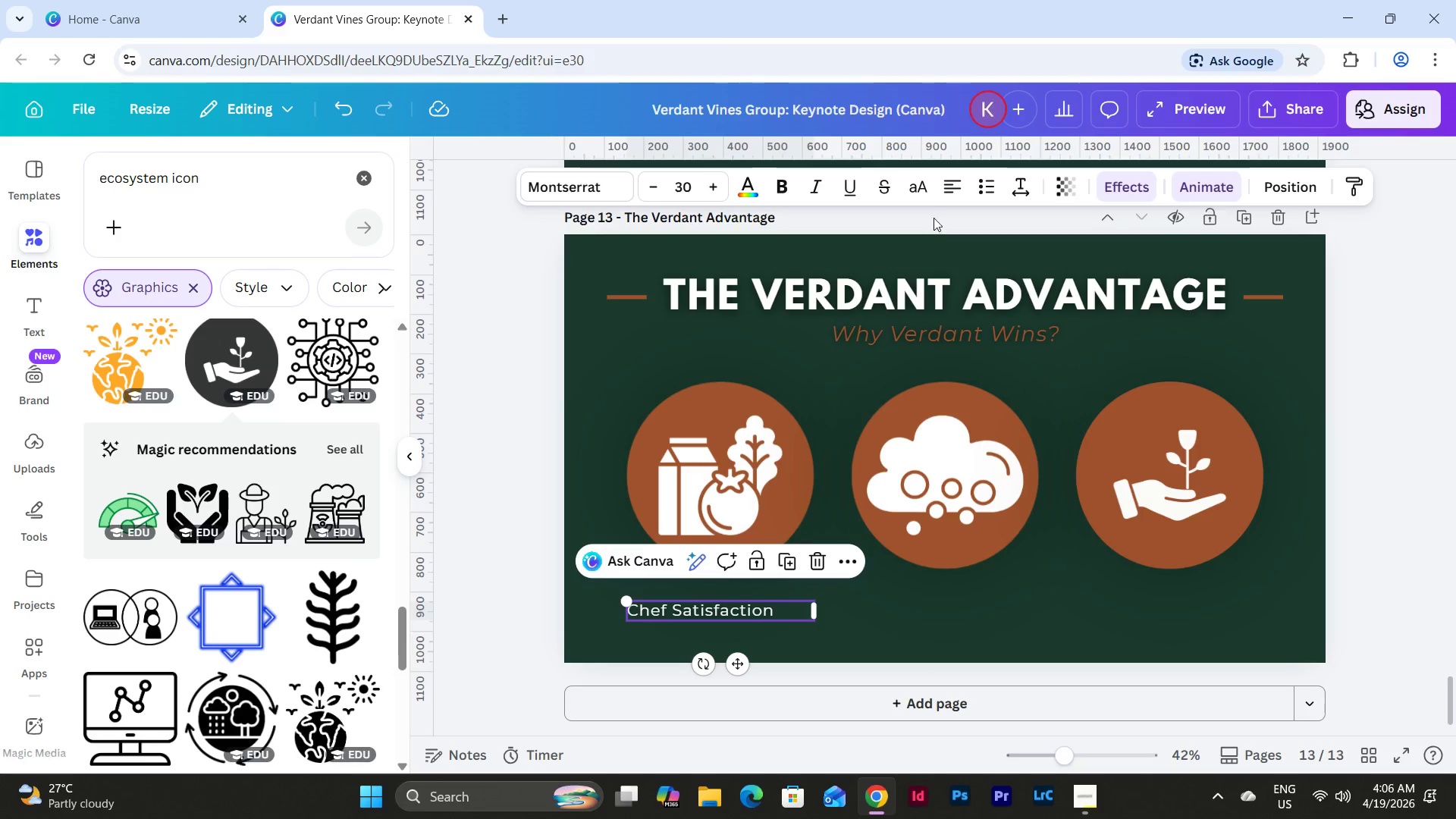 
left_click([952, 182])
 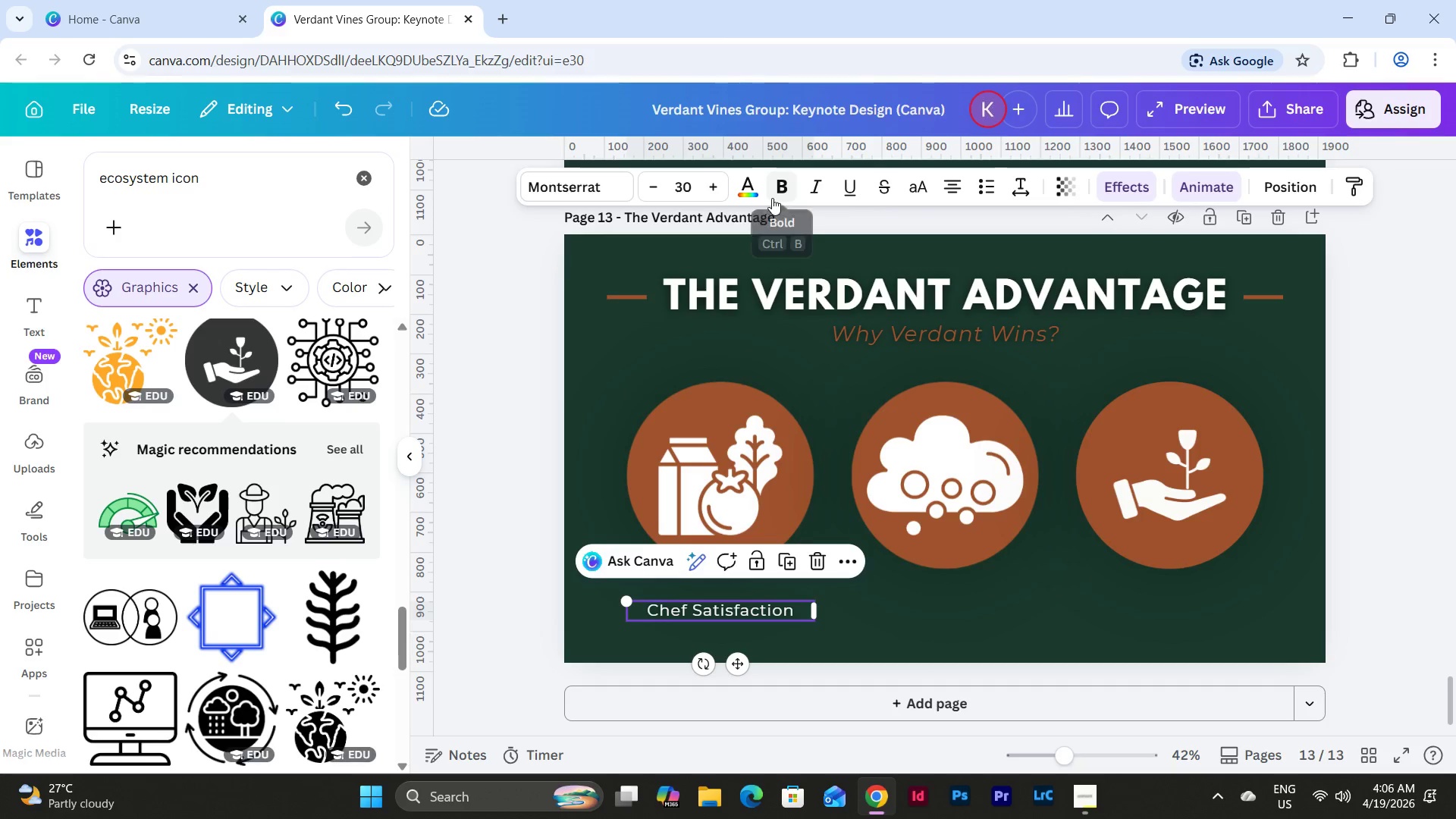 
left_click([785, 187])
 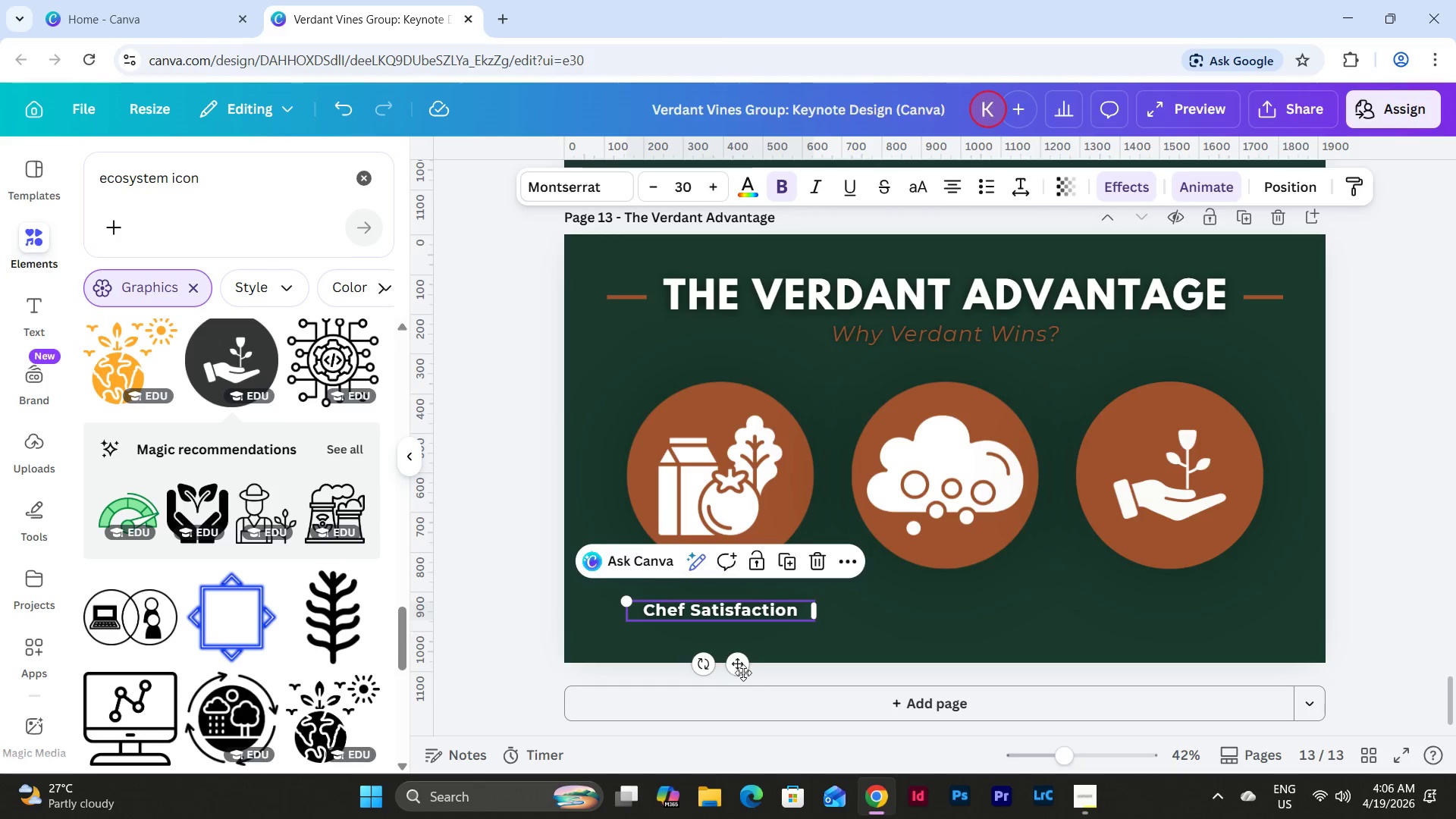 
left_click_drag(start_coordinate=[736, 670], to_coordinate=[741, 643])
 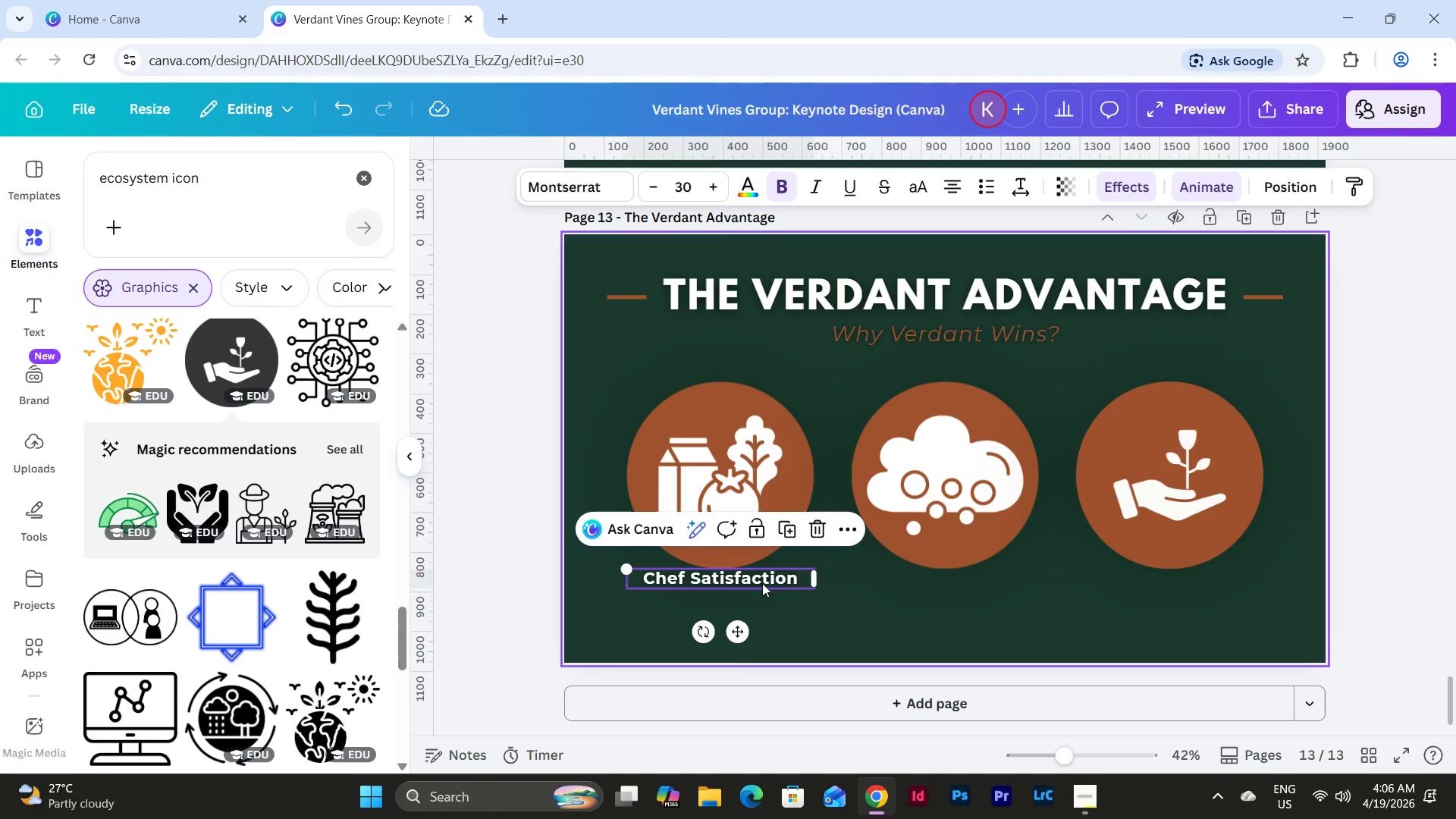 
left_click([762, 581])
 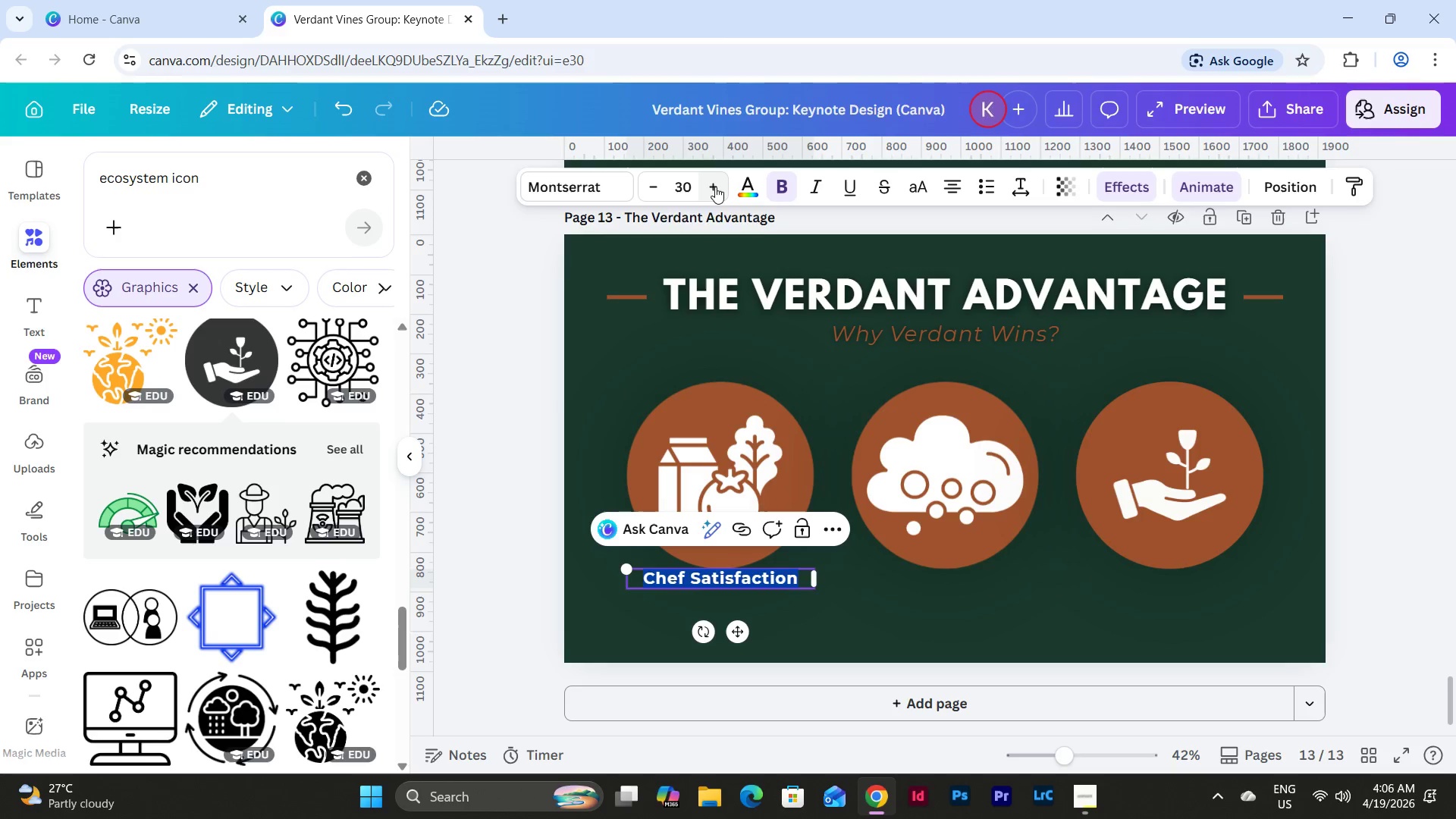 
scroll: coordinate [851, 400], scroll_direction: up, amount: 19.0
 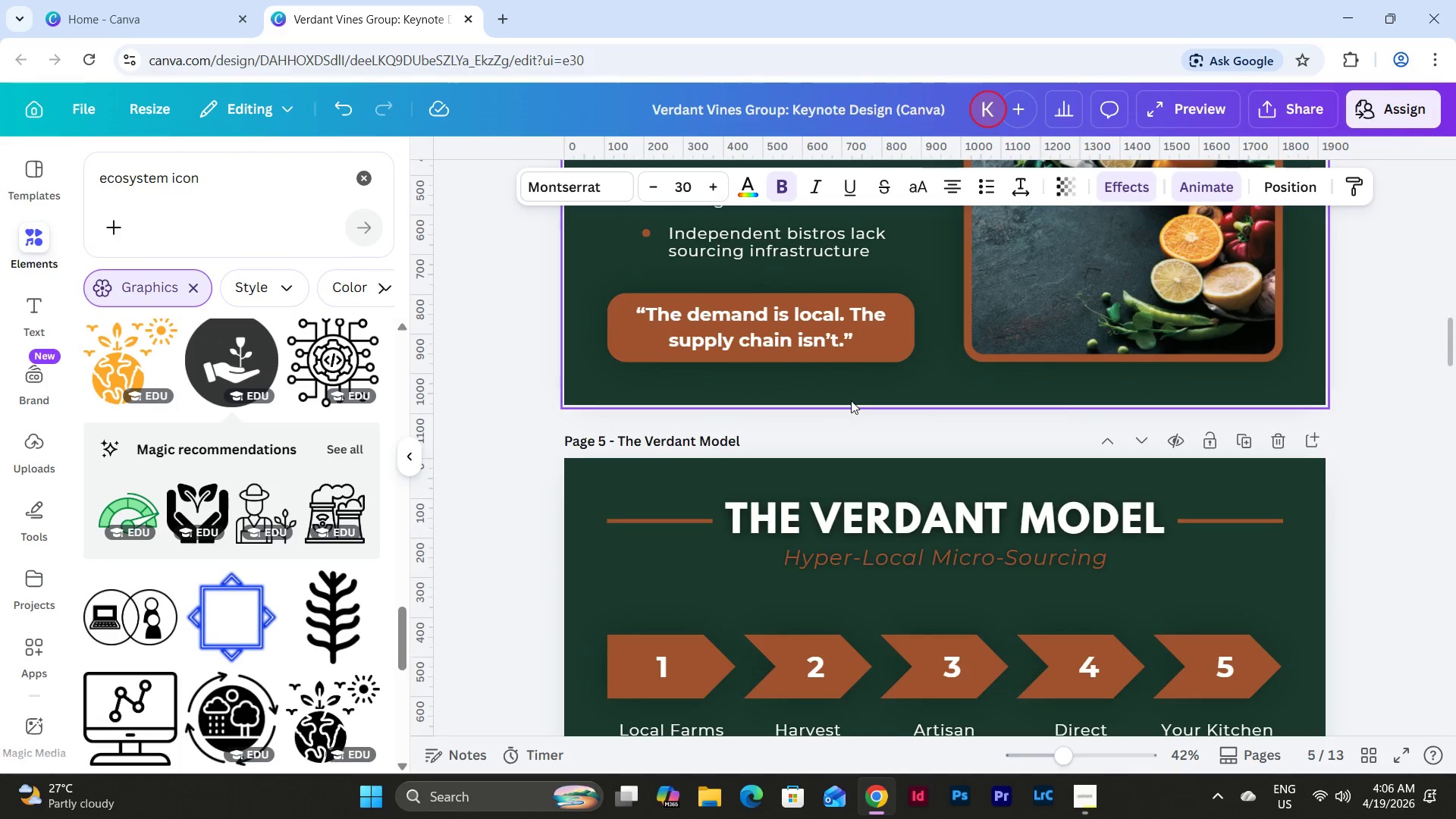 
scroll: coordinate [851, 400], scroll_direction: none, amount: 0.0
 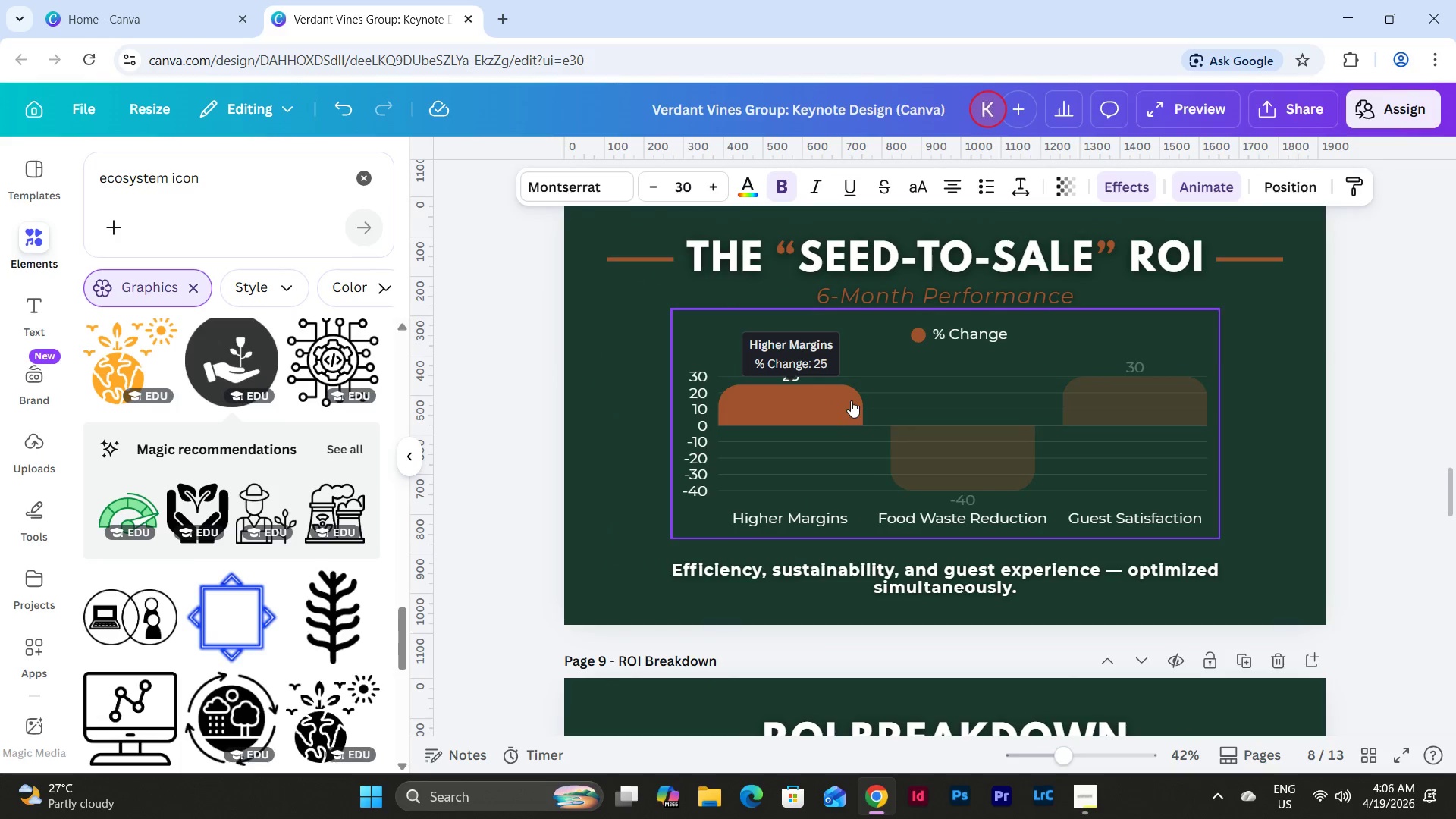 
scroll: coordinate [851, 400], scroll_direction: up, amount: 5.0
 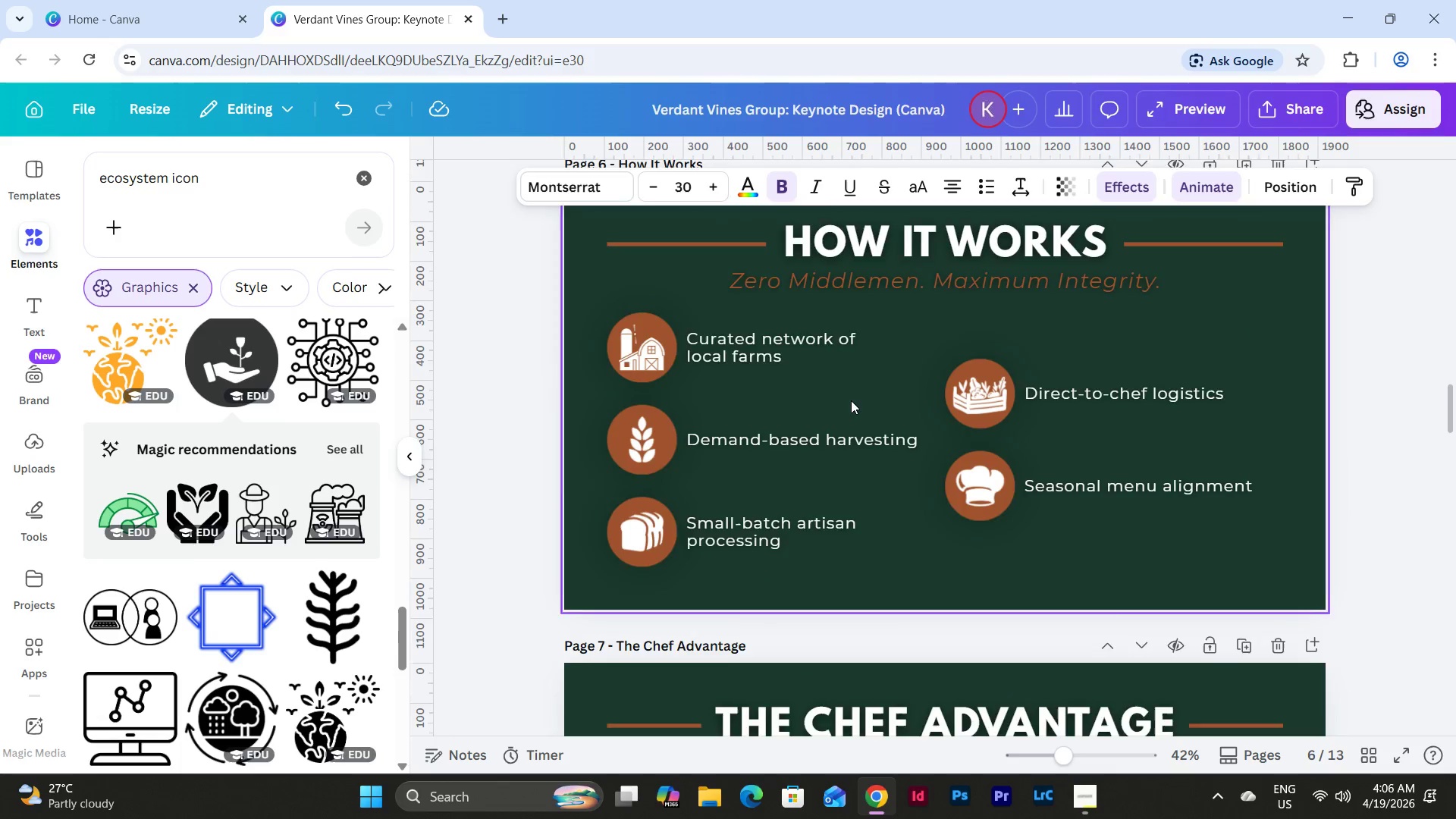 
scroll: coordinate [851, 400], scroll_direction: none, amount: 0.0
 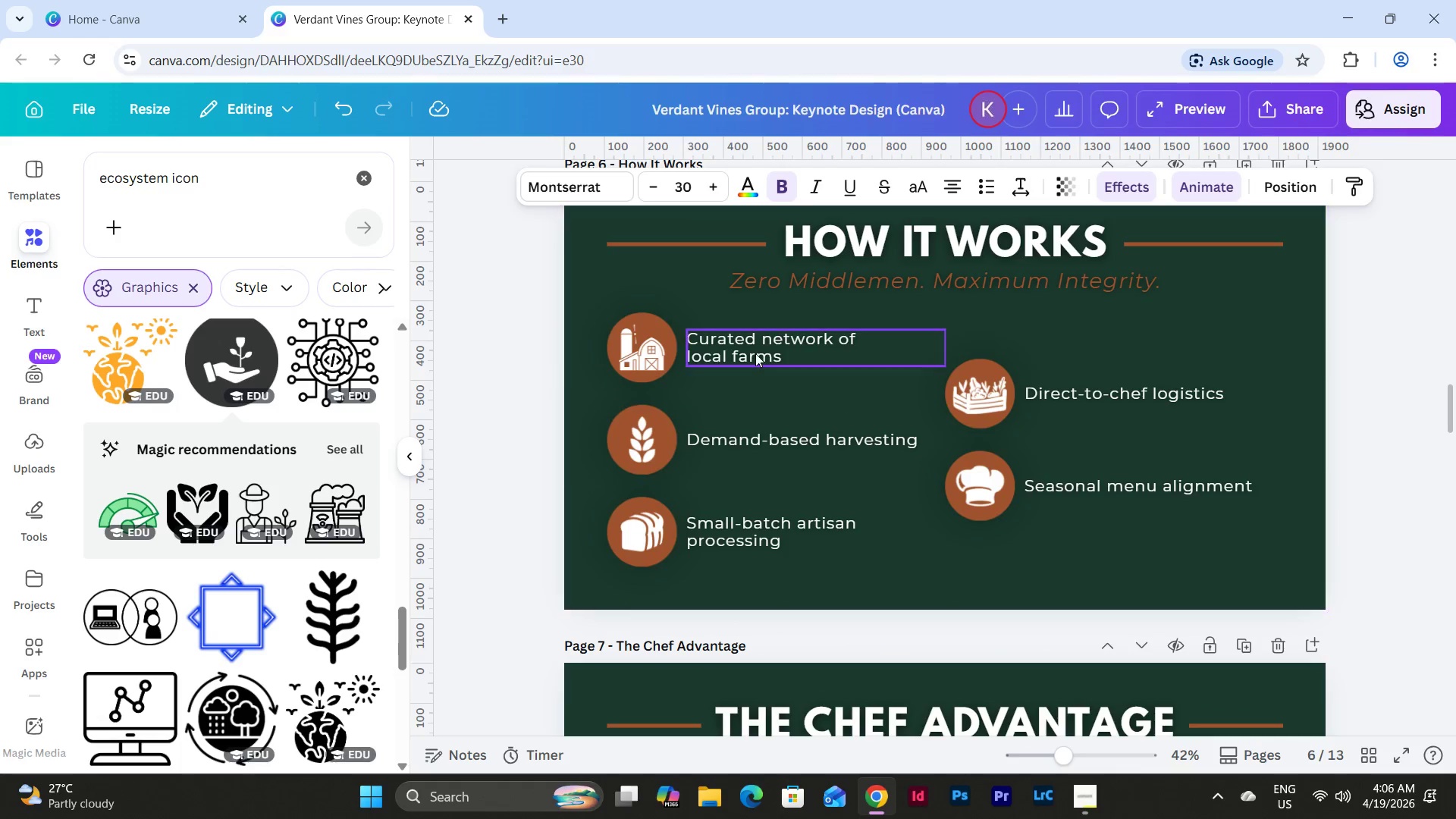 
left_click([755, 353])
 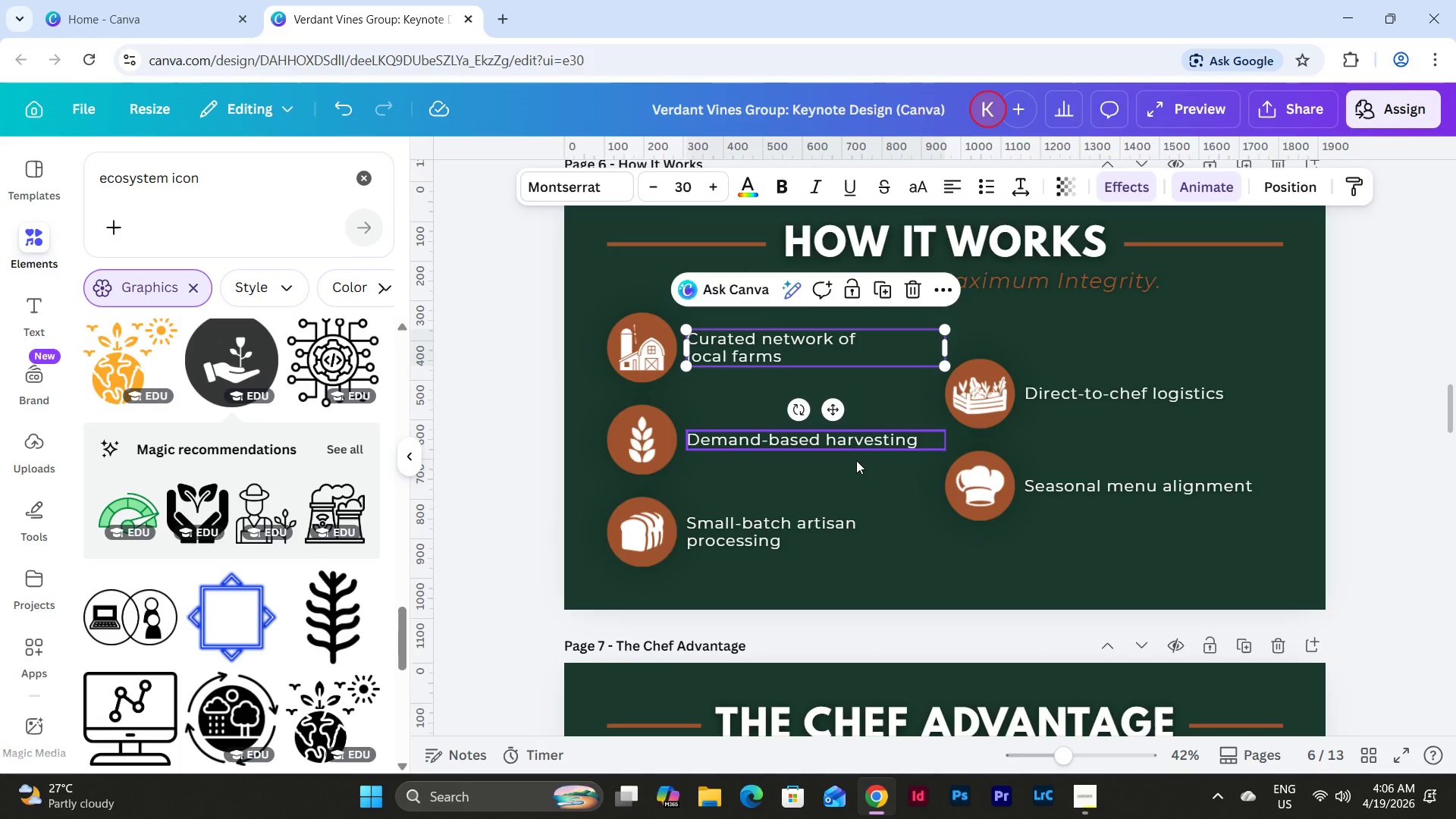 
scroll: coordinate [856, 462], scroll_direction: down, amount: 40.0
 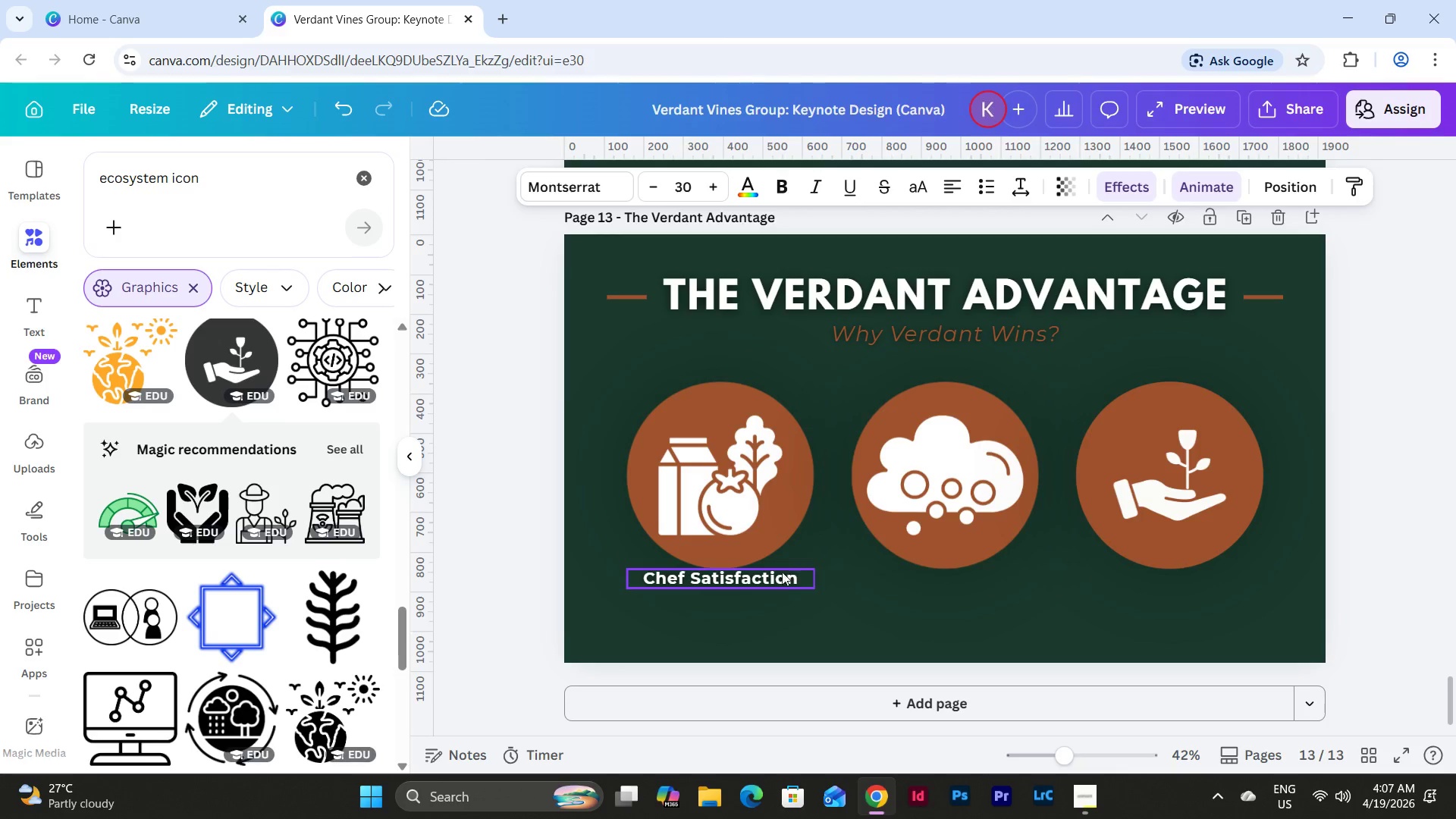 
left_click([780, 575])
 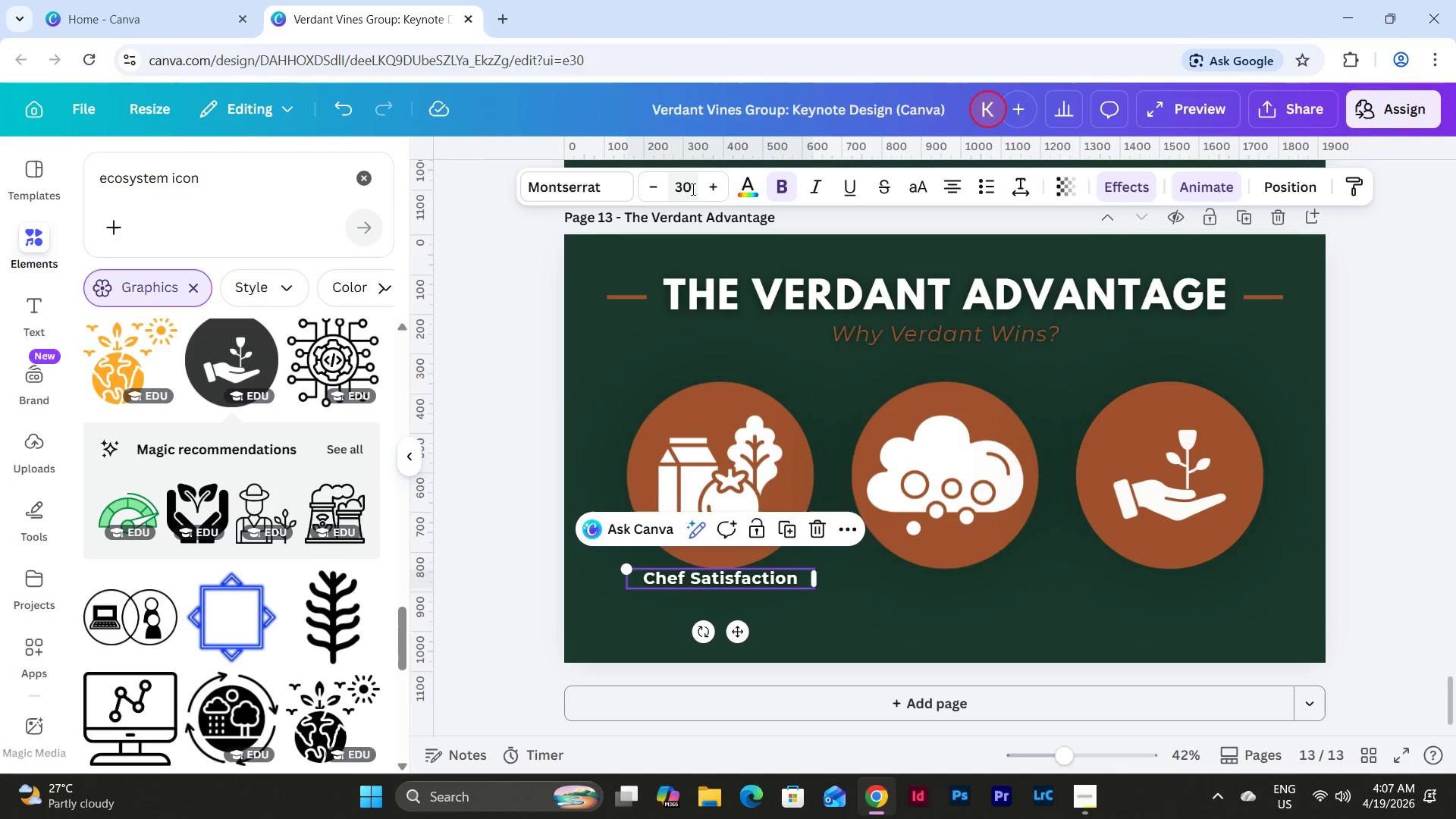 
left_click([770, 193])
 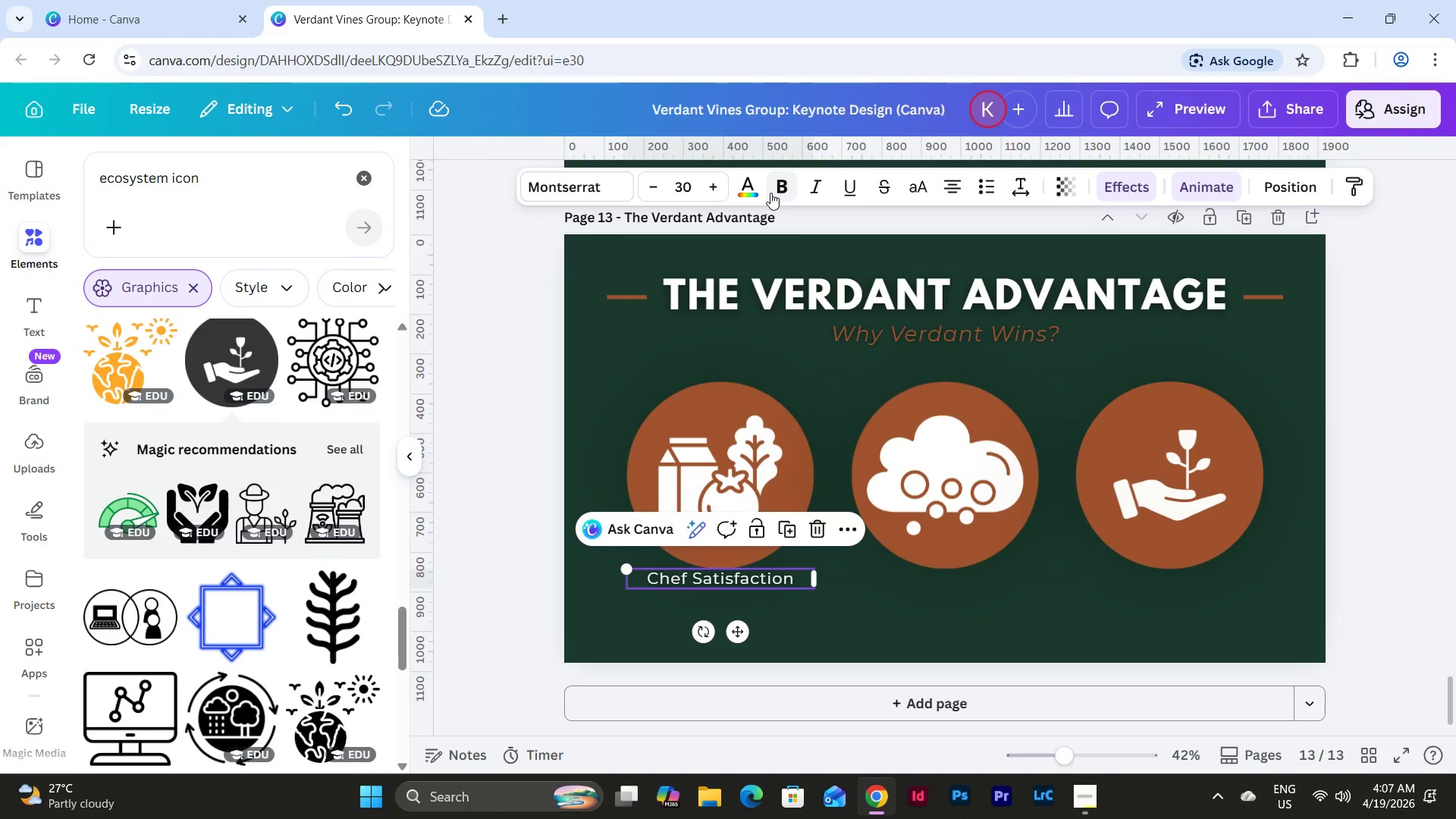 
left_click([786, 587])
 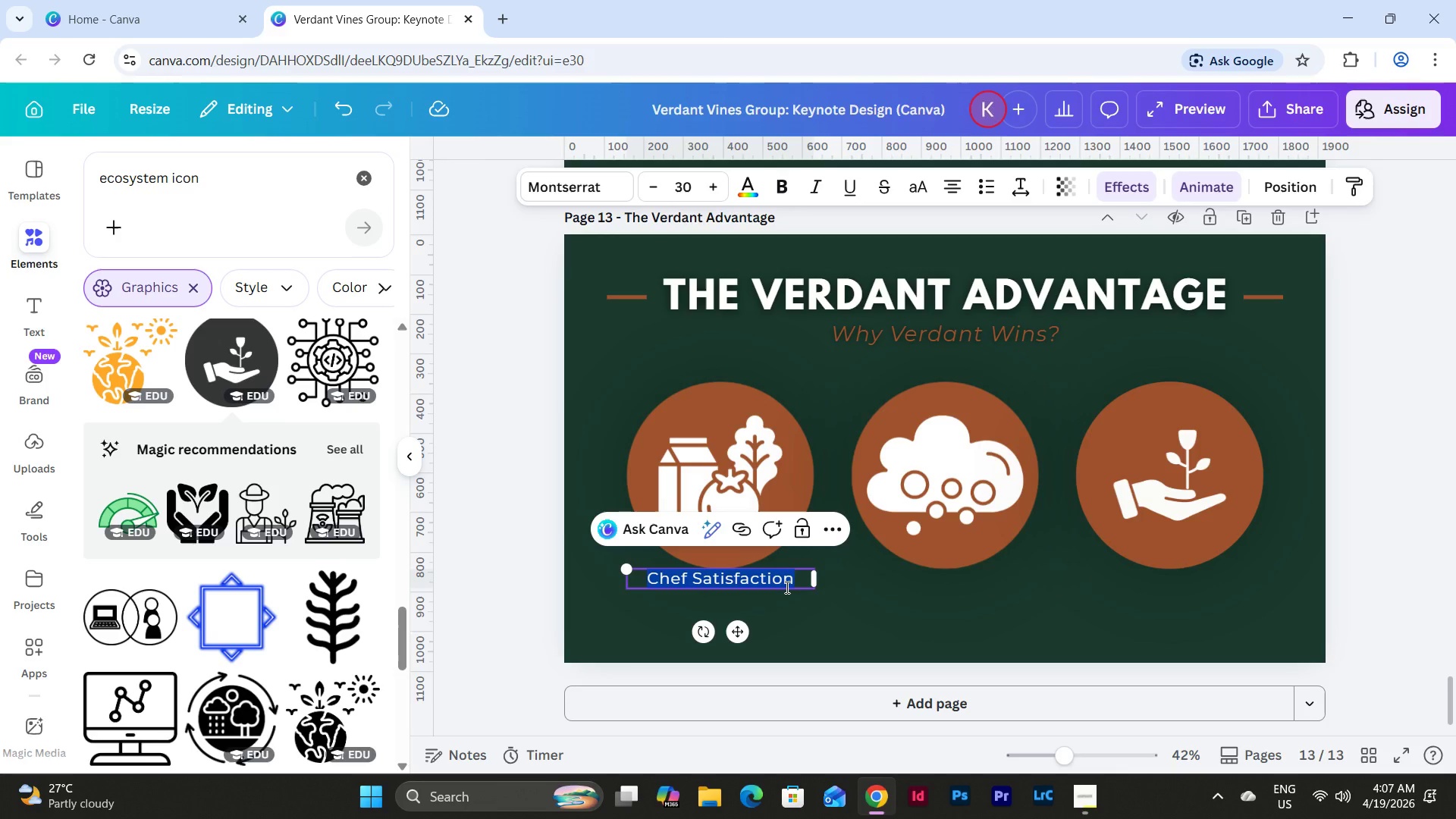 
wait(9.69)
 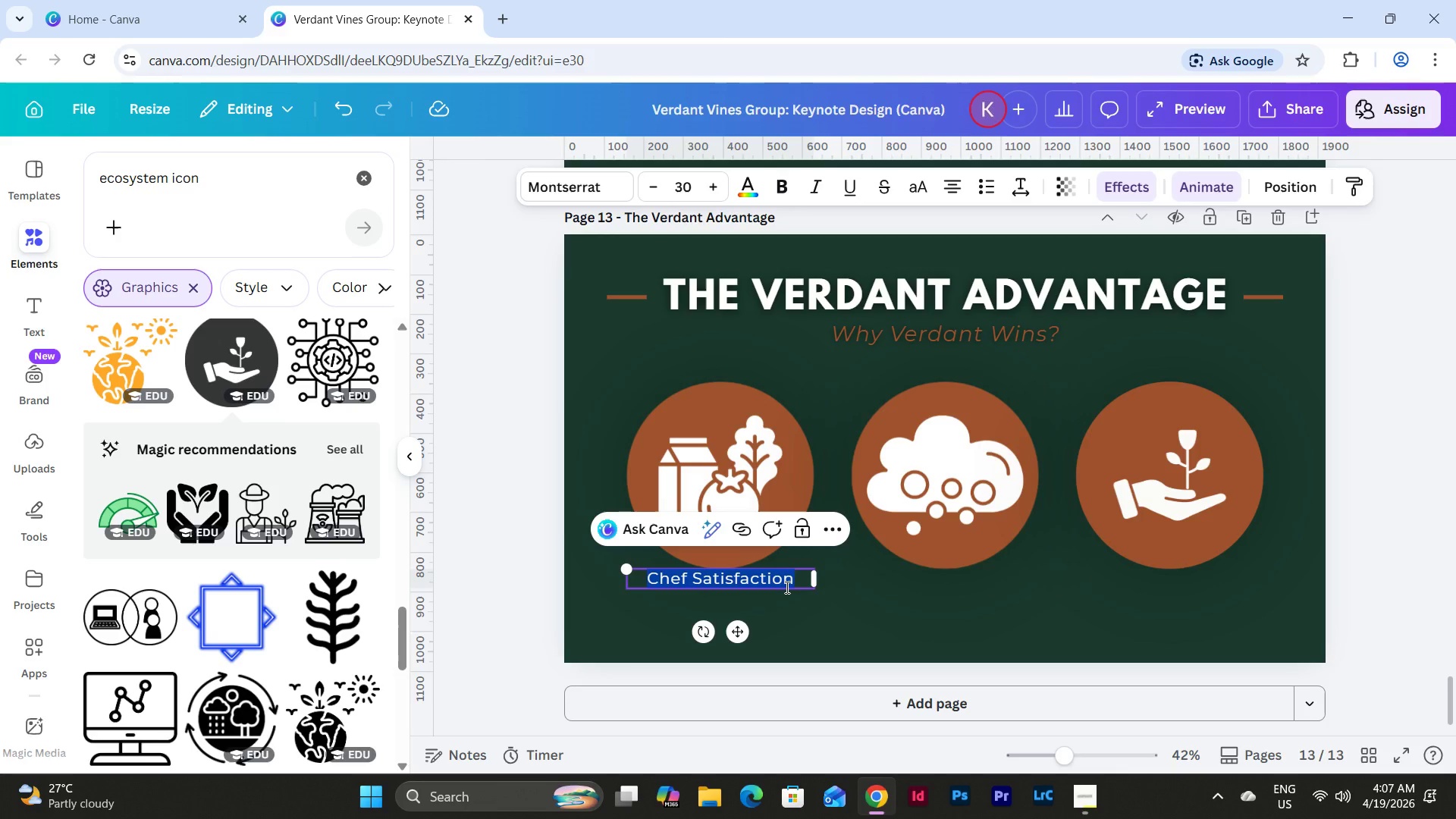 
type(Ultra-Fresh Ingredients)
 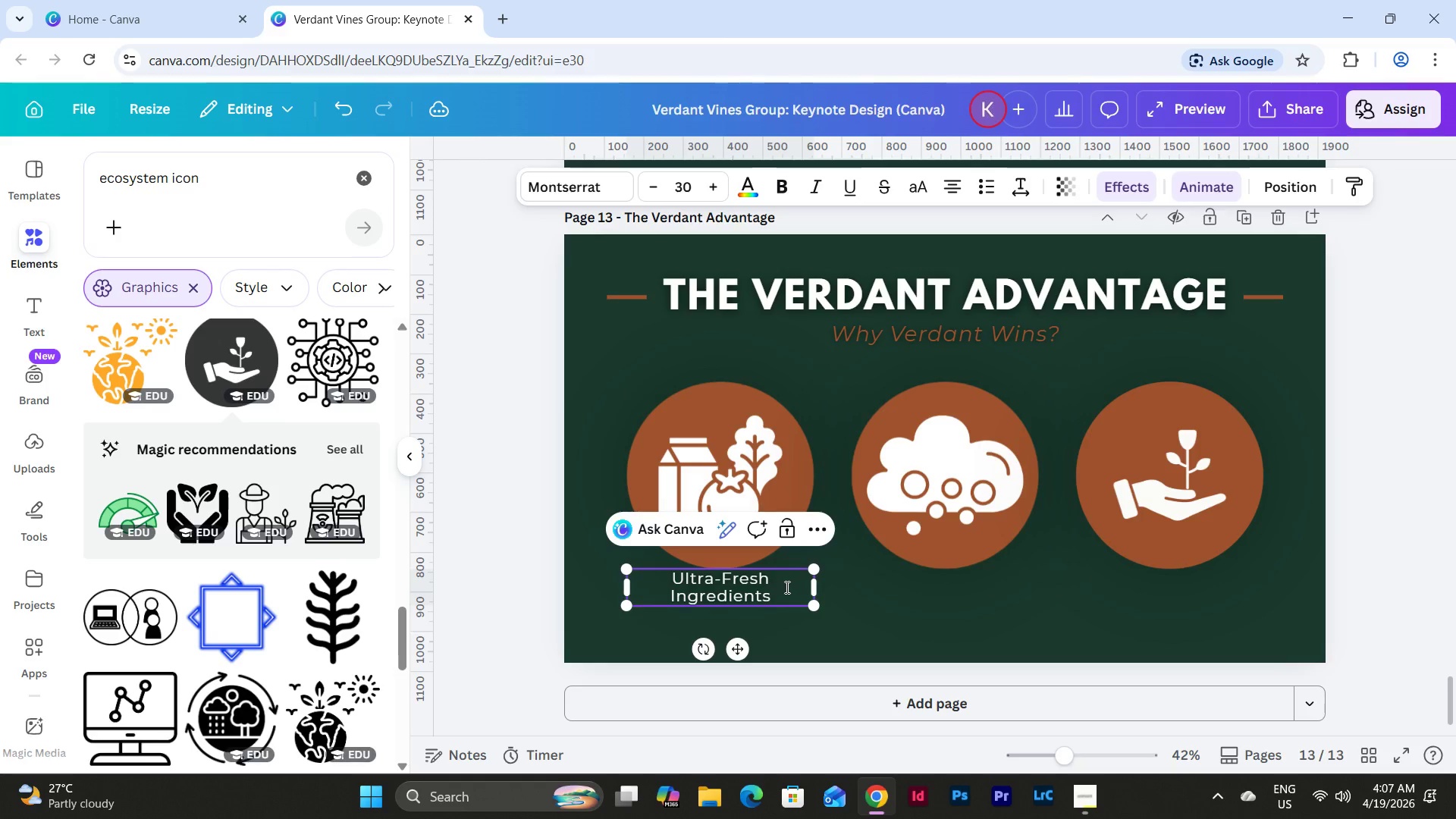 
left_click([868, 607])
 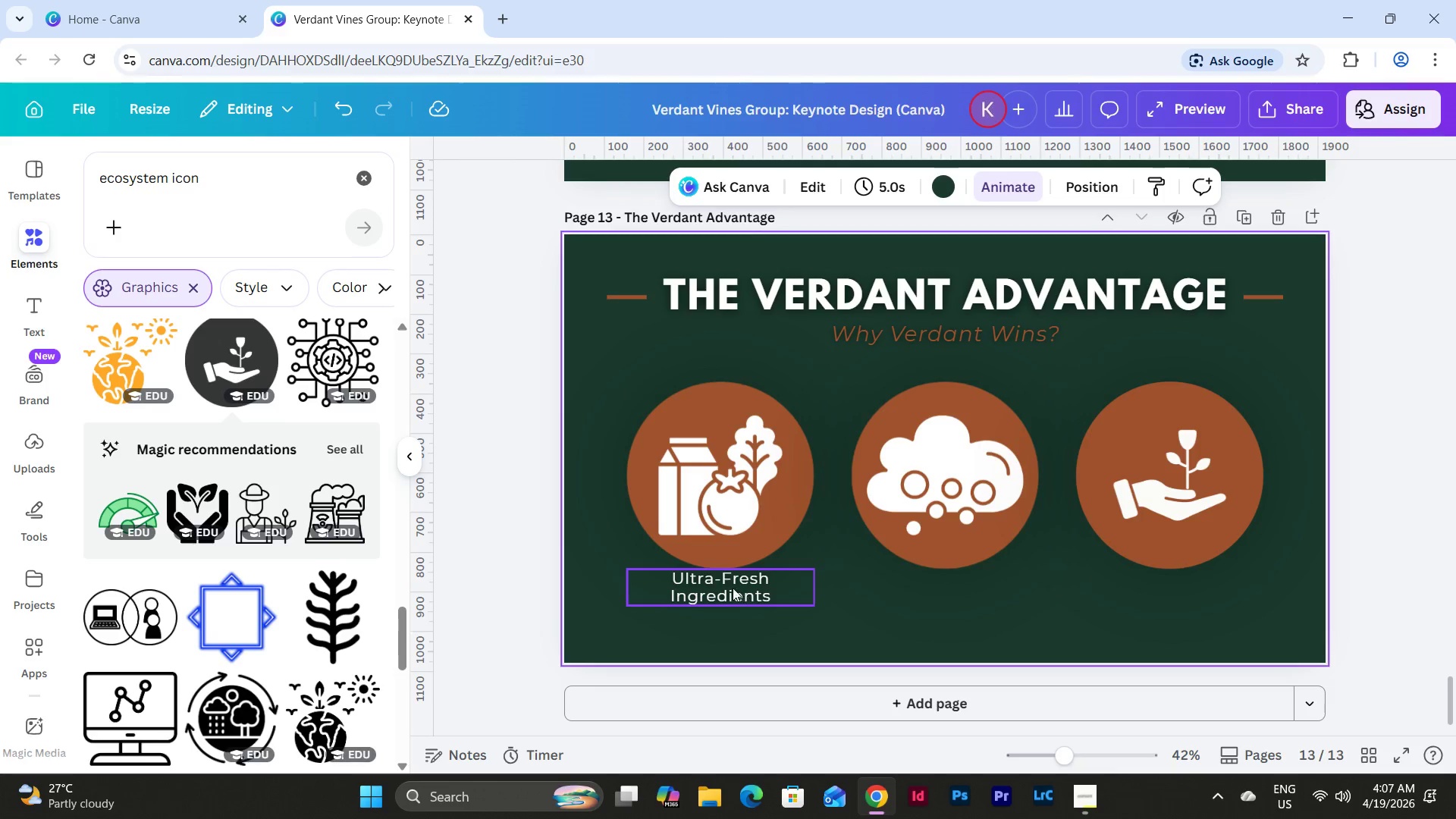 
left_click([725, 588])
 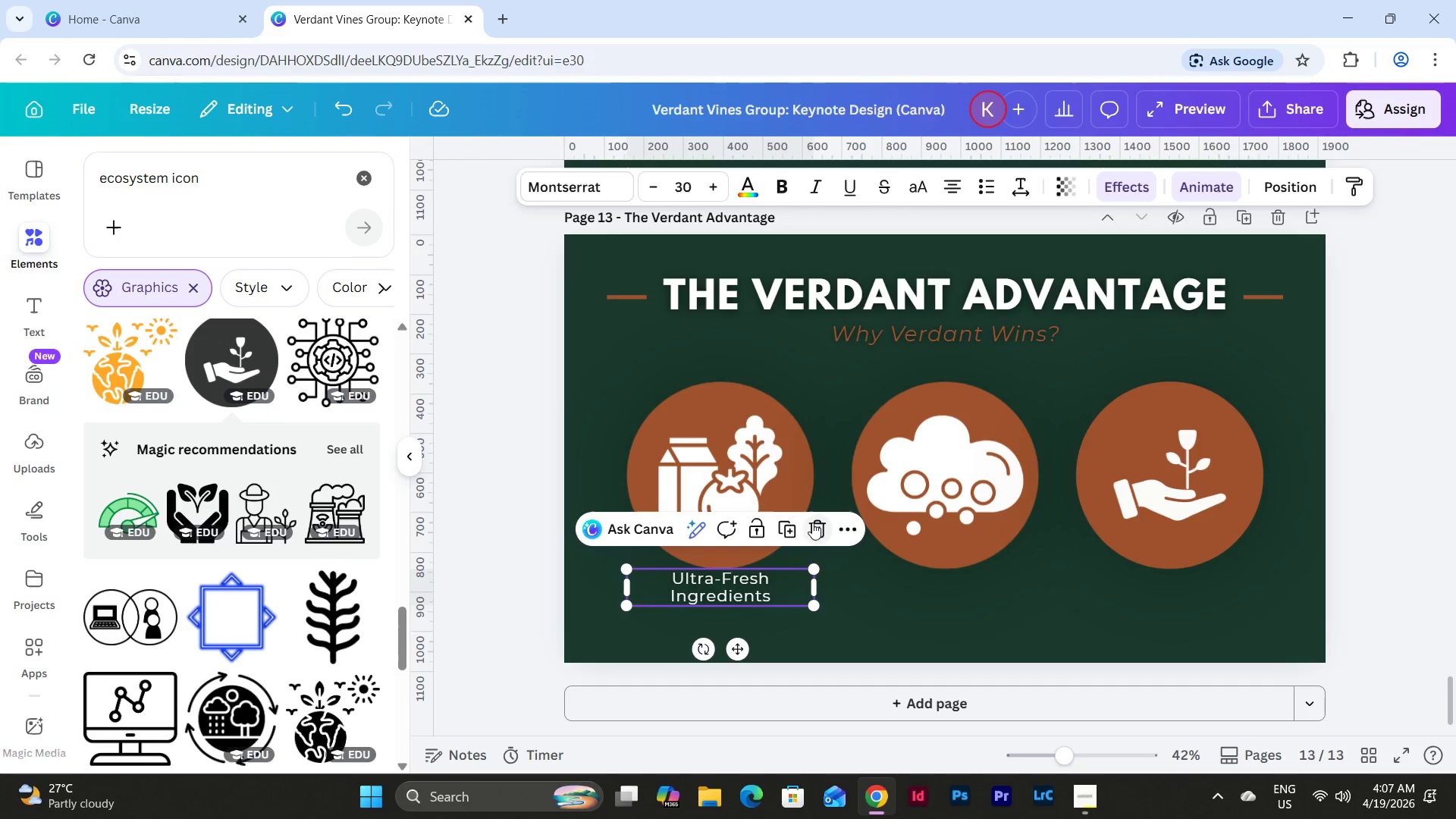 
left_click([792, 526])
 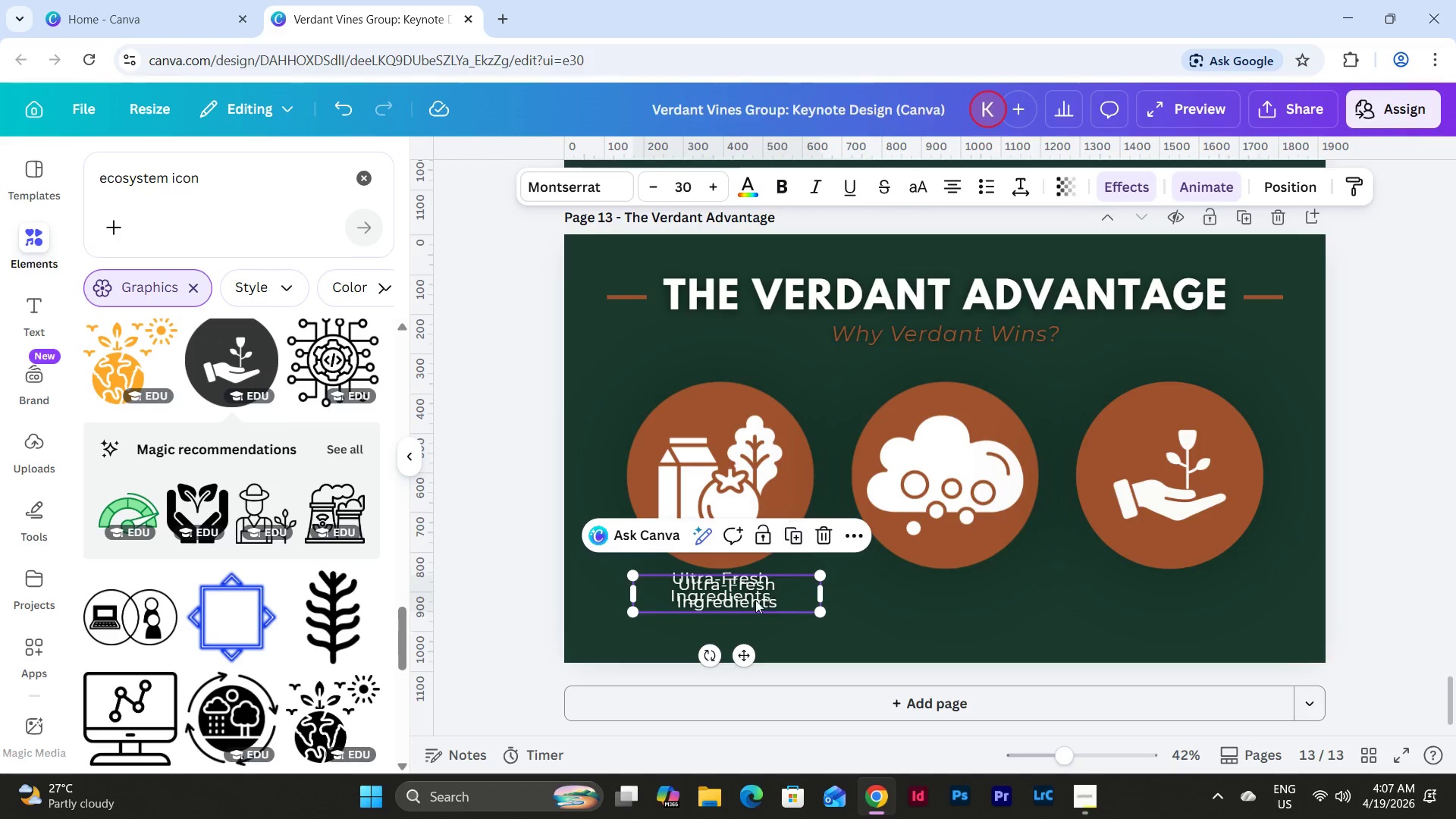 
left_click_drag(start_coordinate=[737, 599], to_coordinate=[957, 591])
 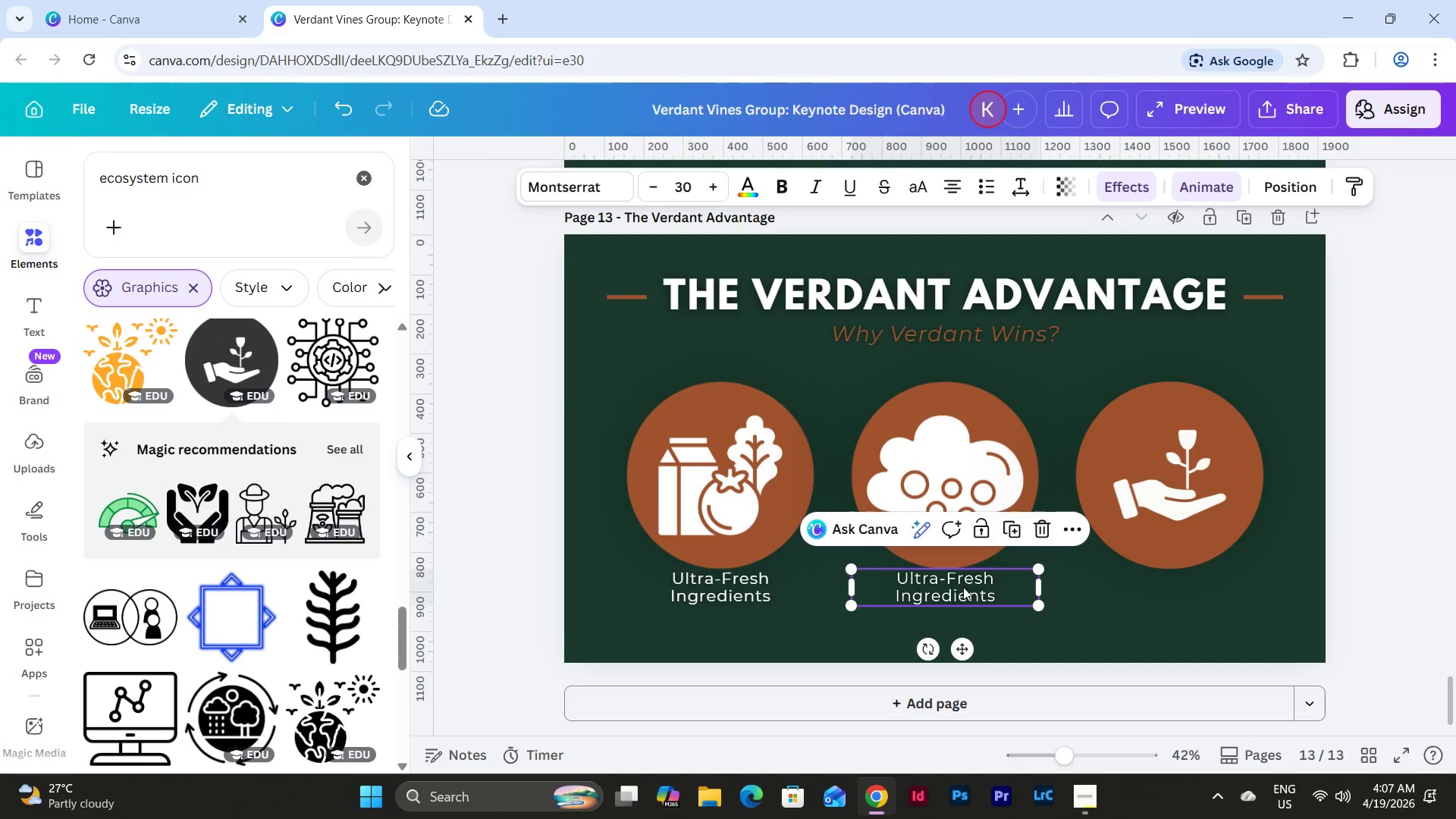 
left_click([963, 587])
 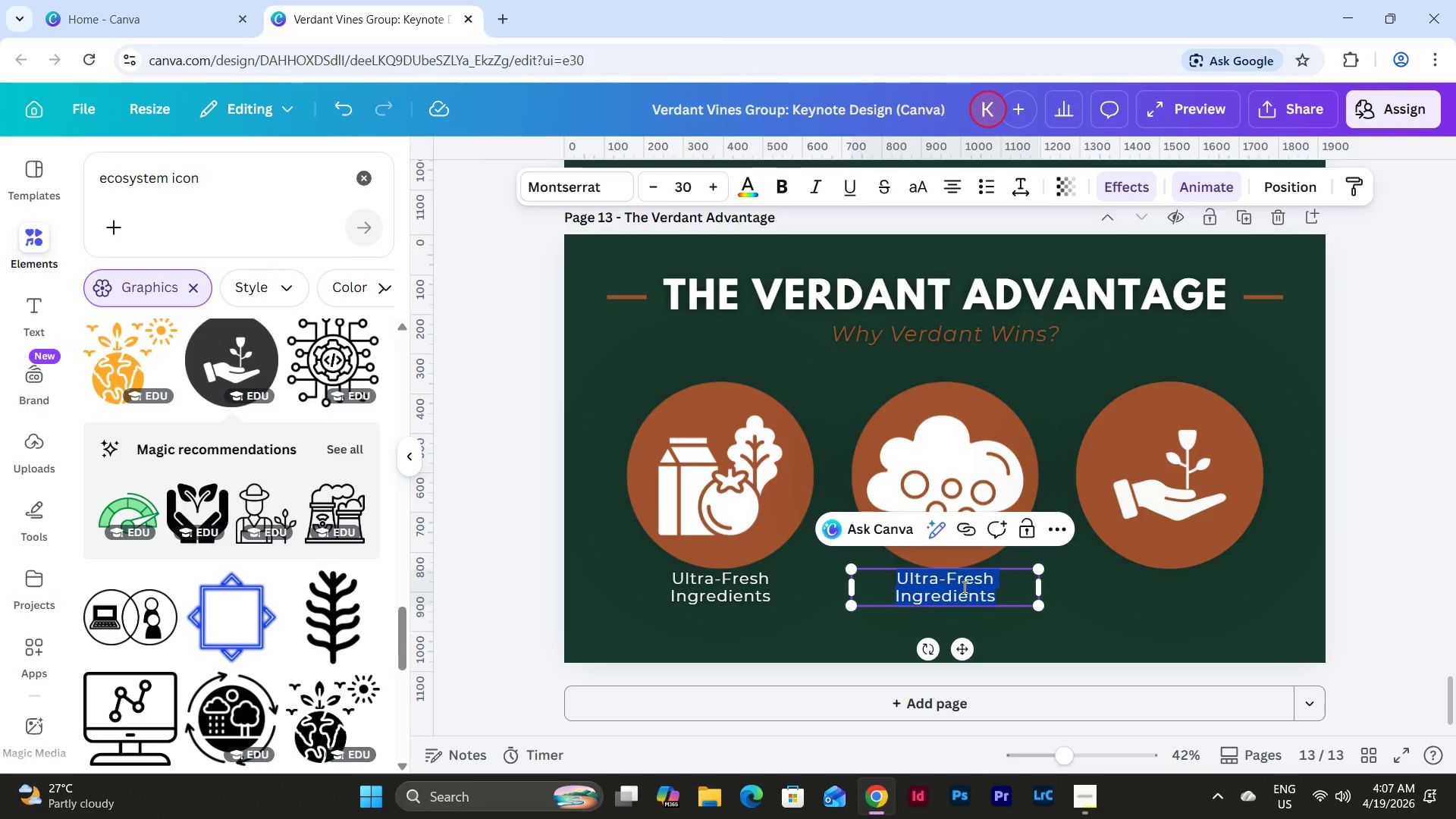 
type(Reduced Carbon Foor)
key(Backspace)
type(tprint)
 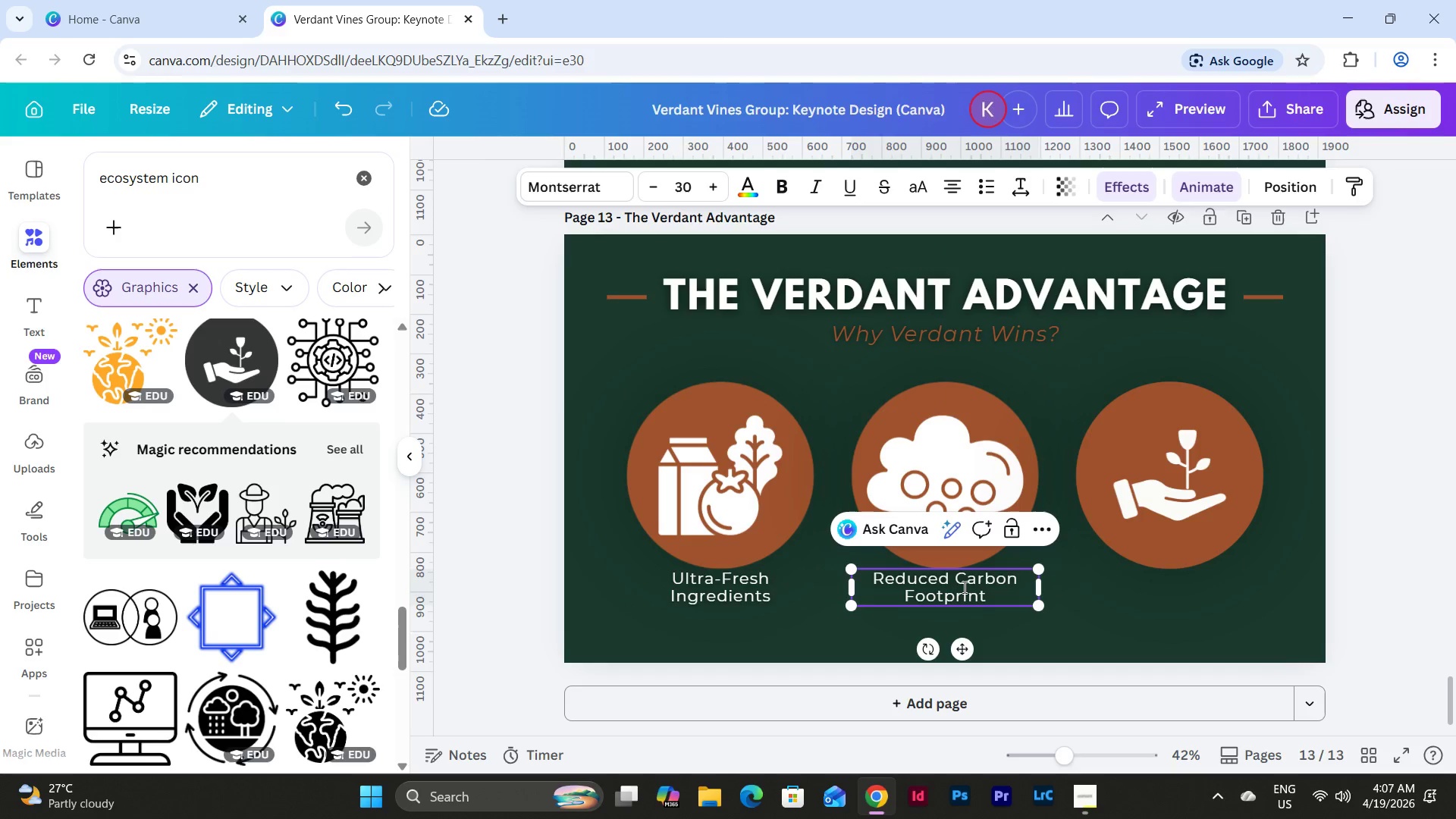 
left_click([1067, 580])
 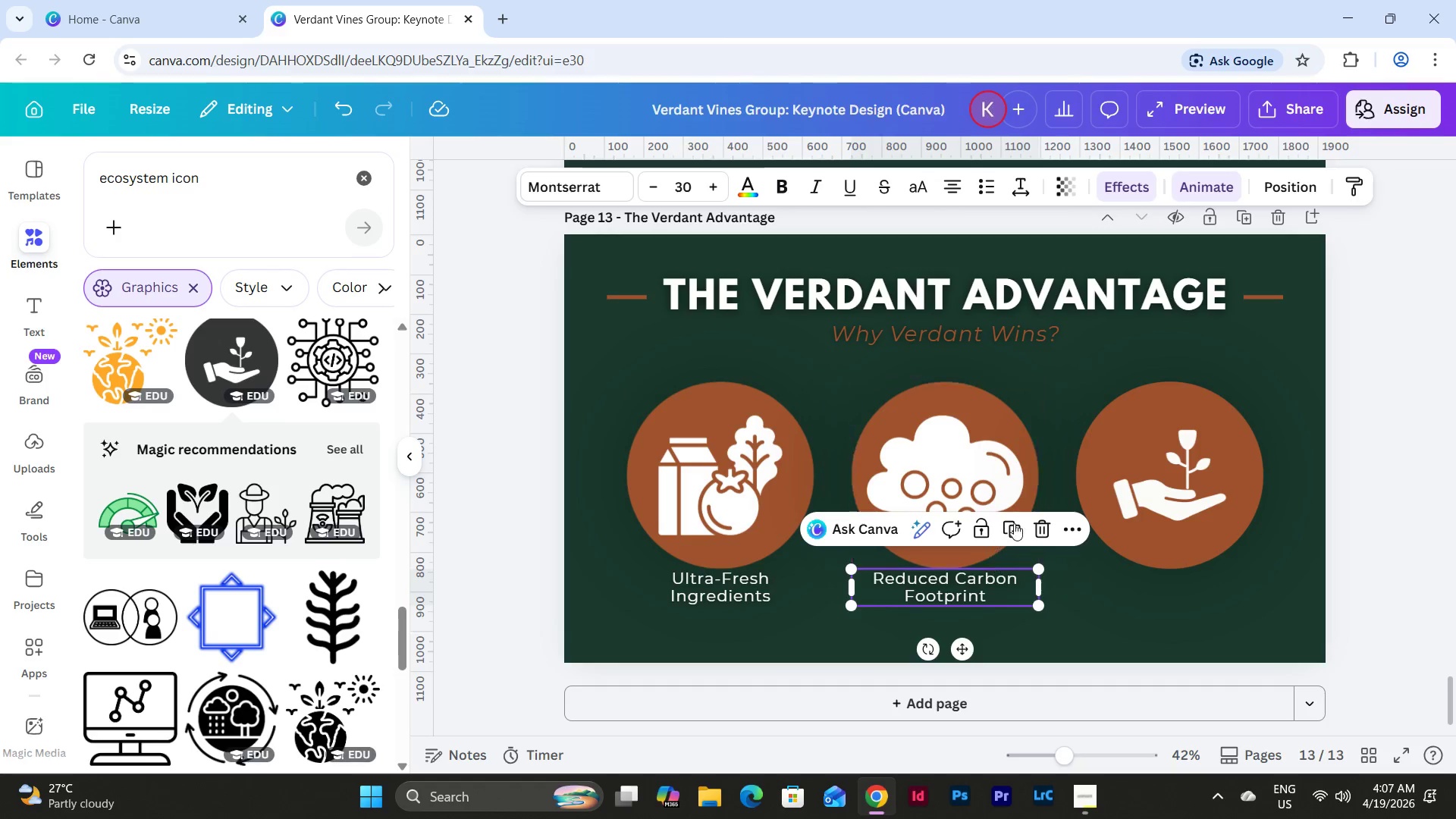 
left_click([1017, 522])
 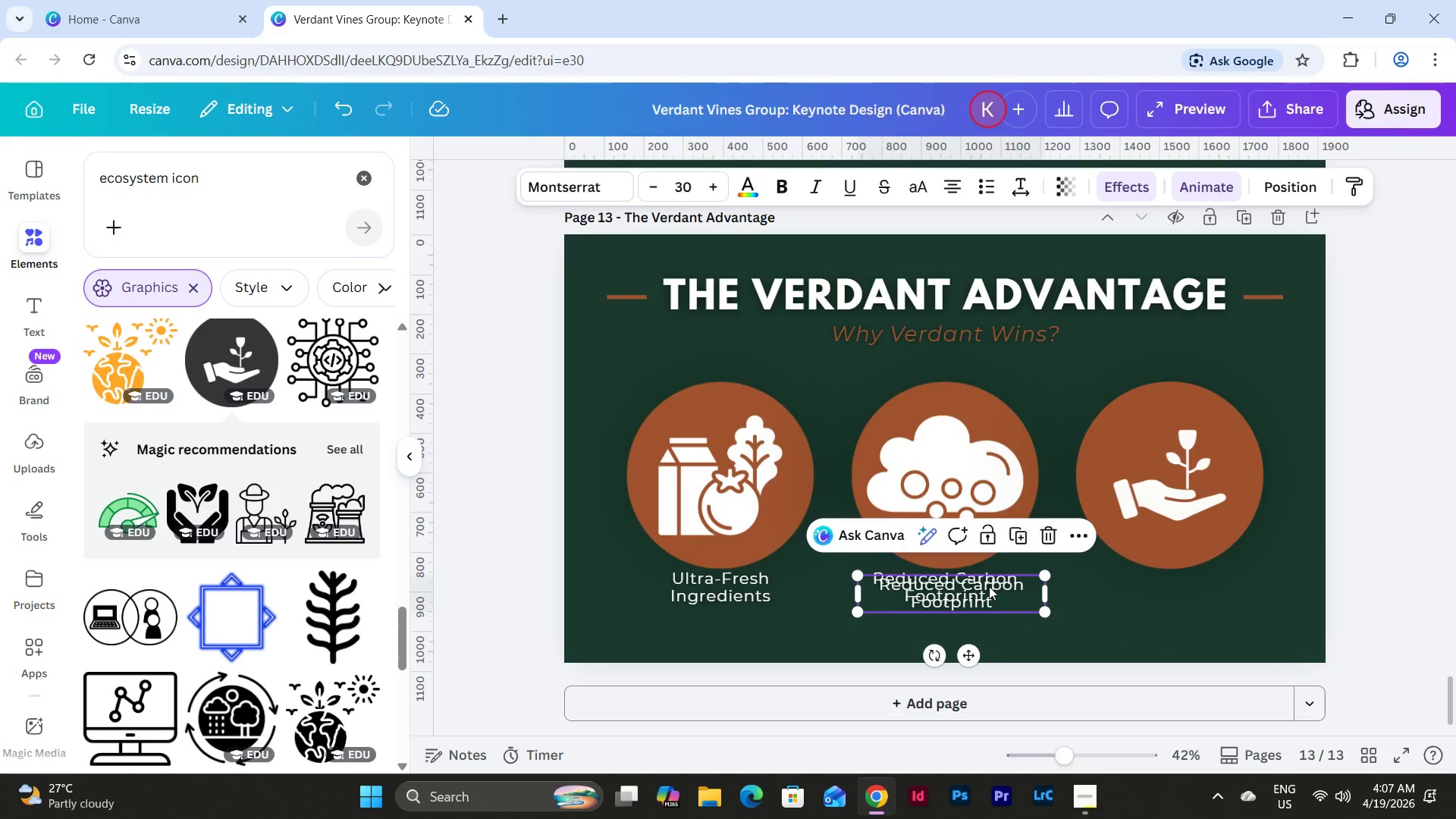 
left_click_drag(start_coordinate=[987, 585], to_coordinate=[1205, 585])
 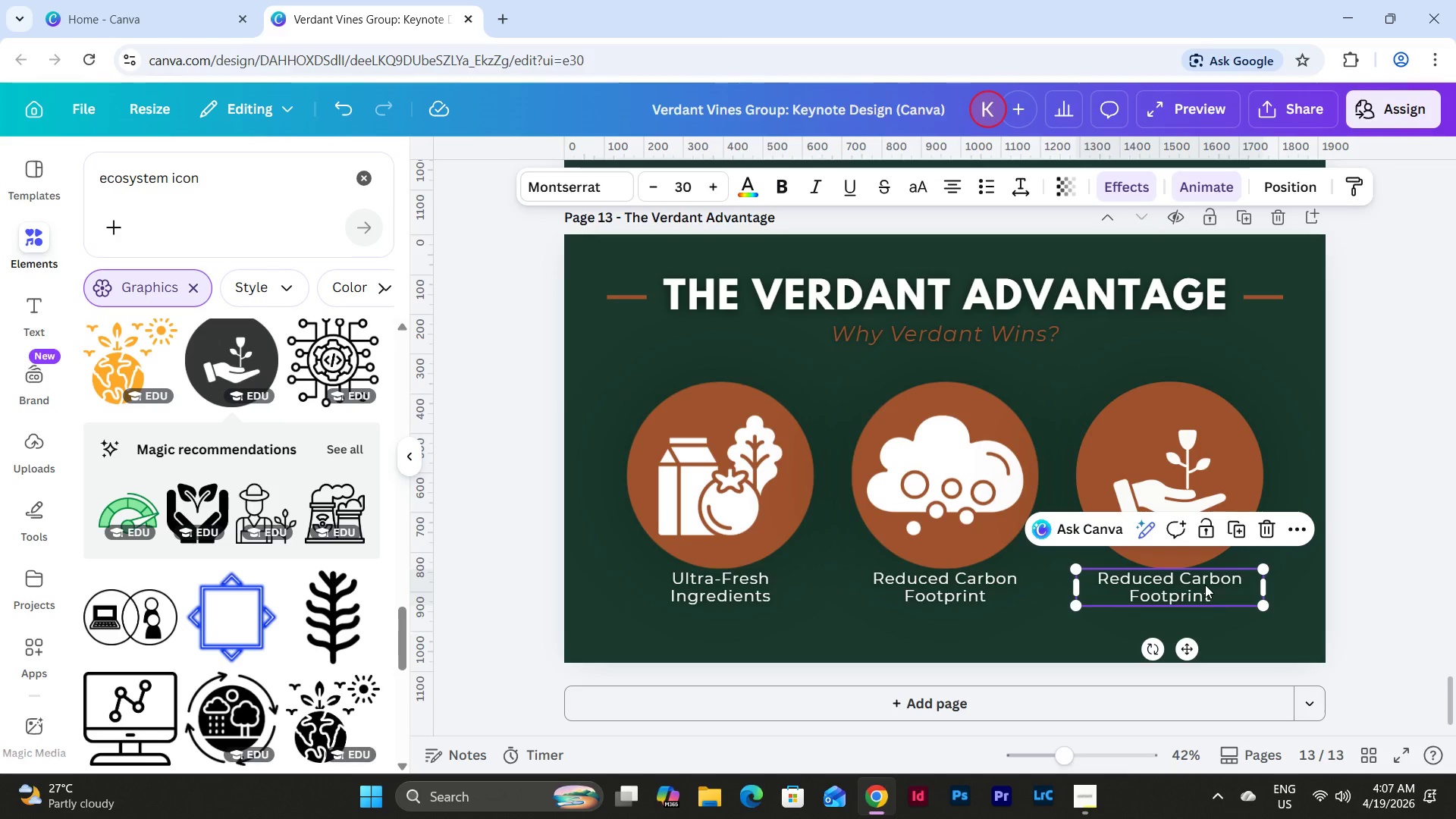 
left_click([1205, 585])
 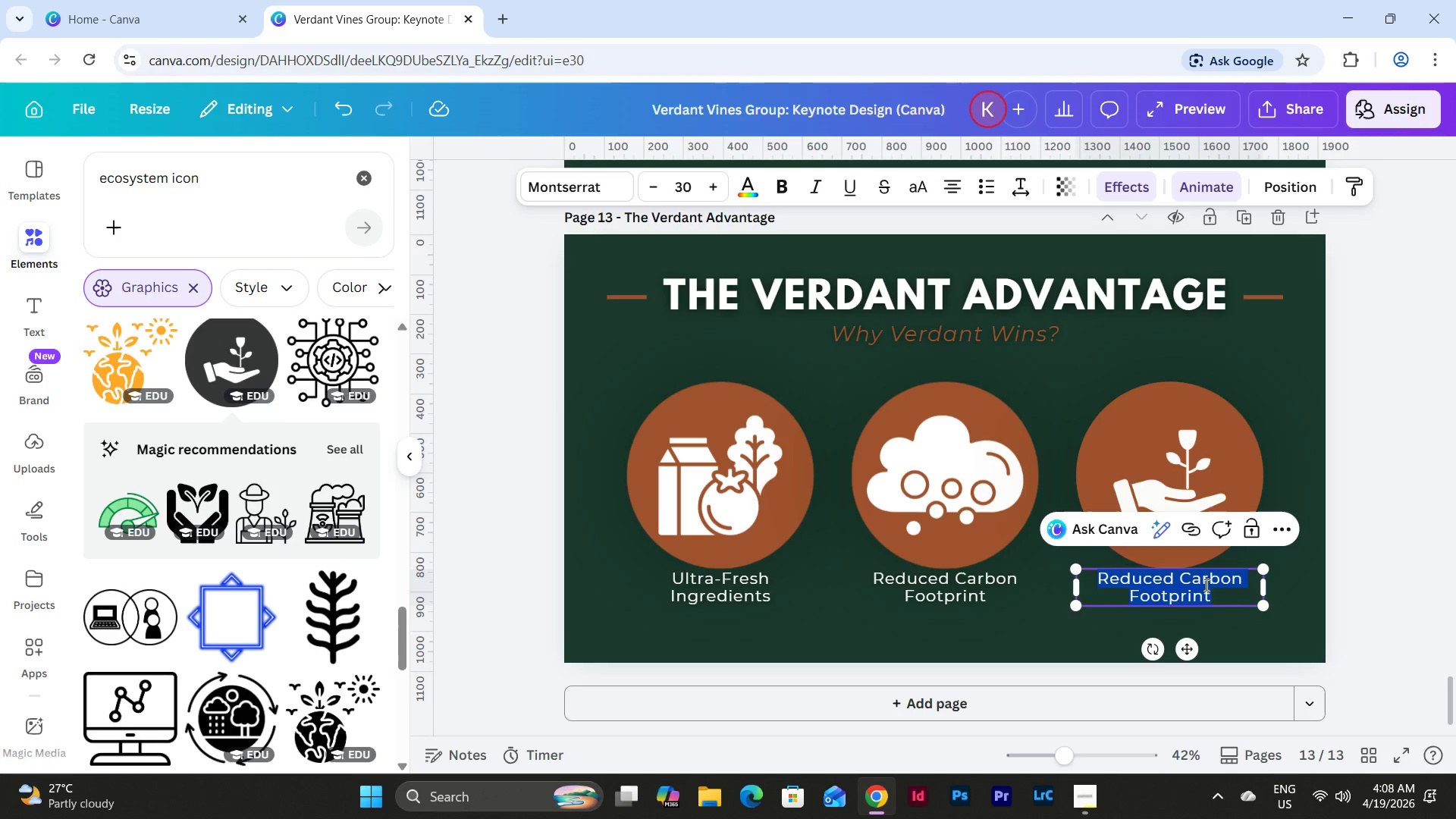 
wait(18.53)
 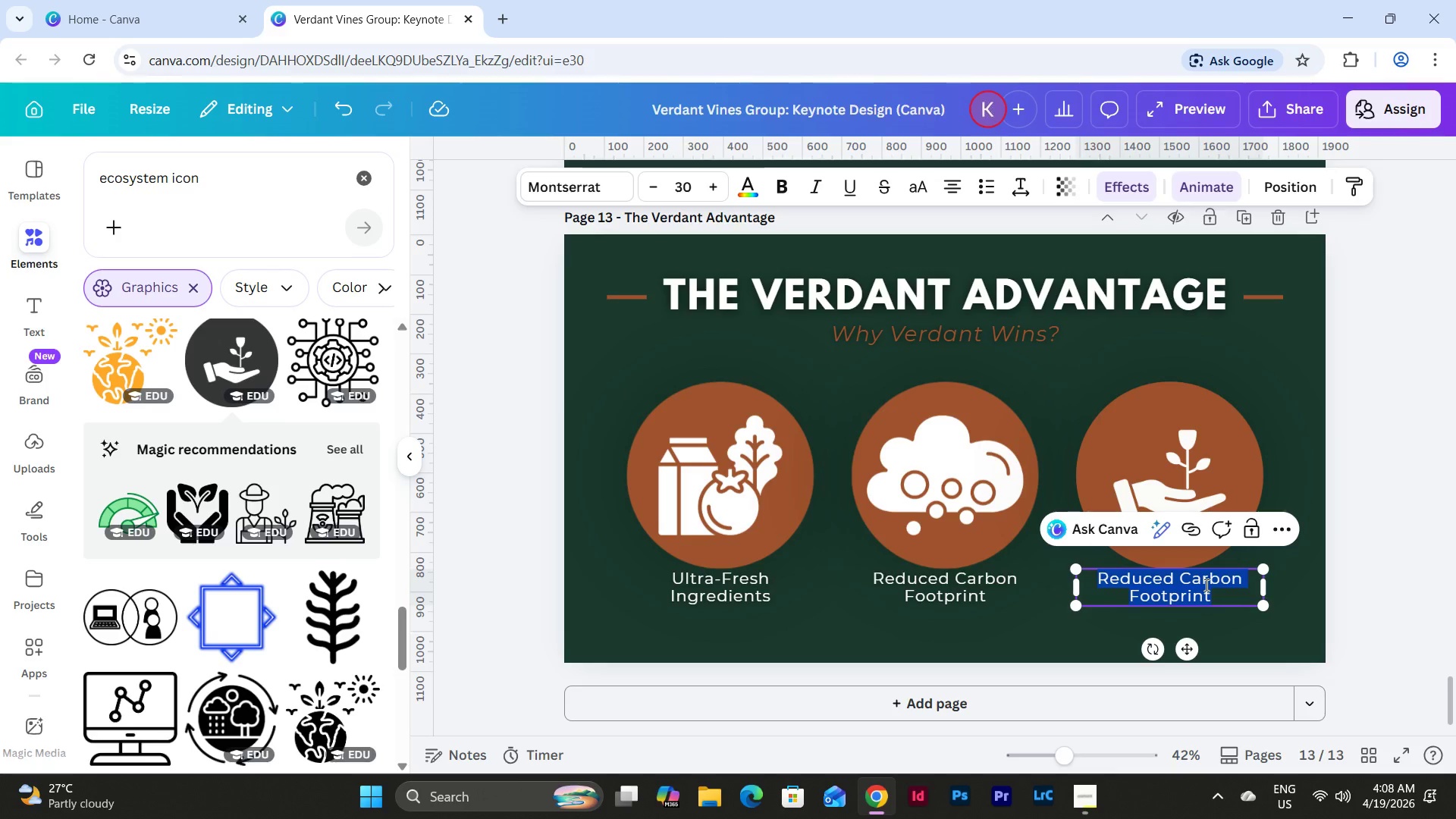 
type(Community-Focused Ecosystem)
 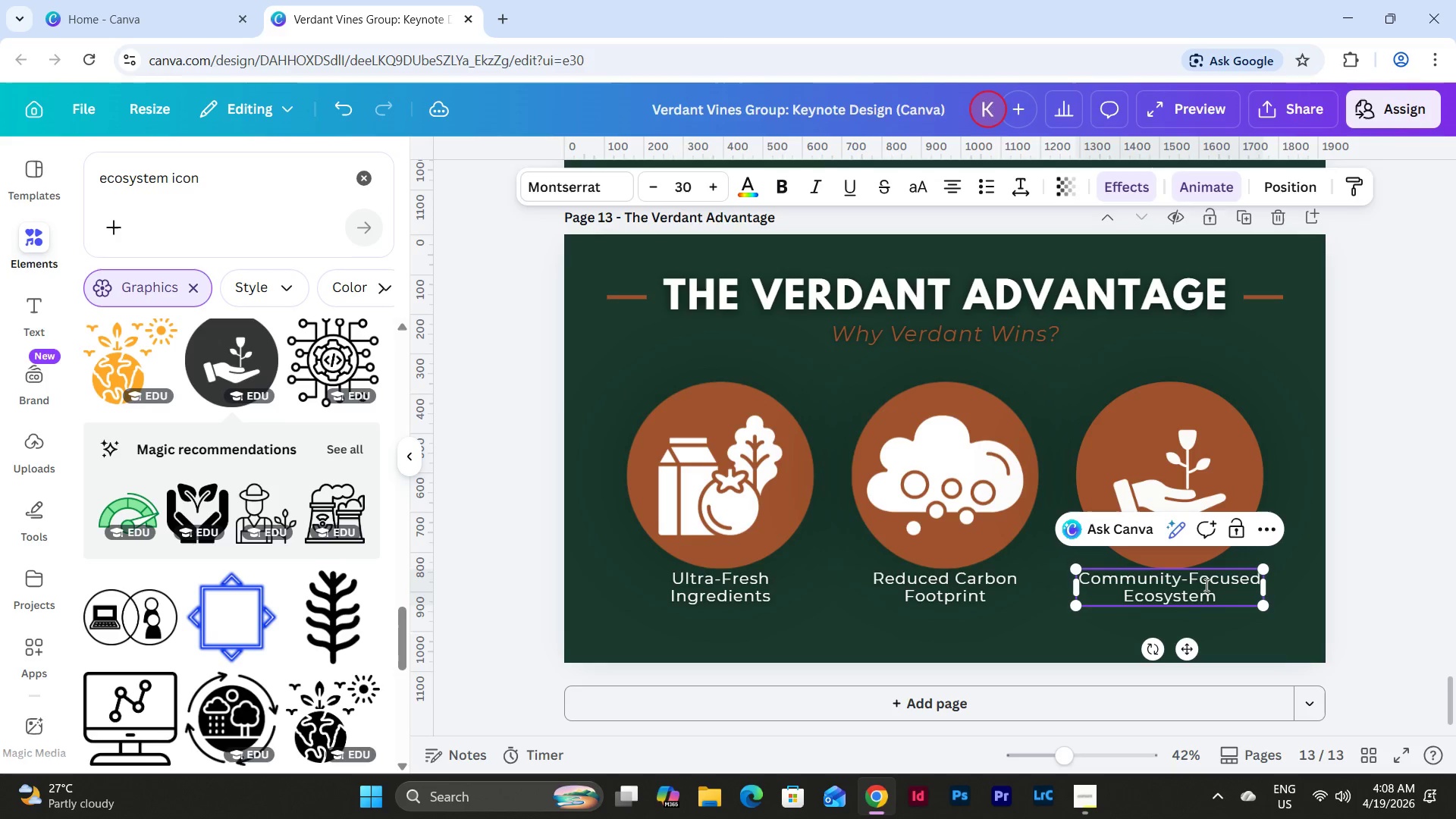 
hold_key(key=ShiftLeft, duration=1.51)
double_click([920, 586])
 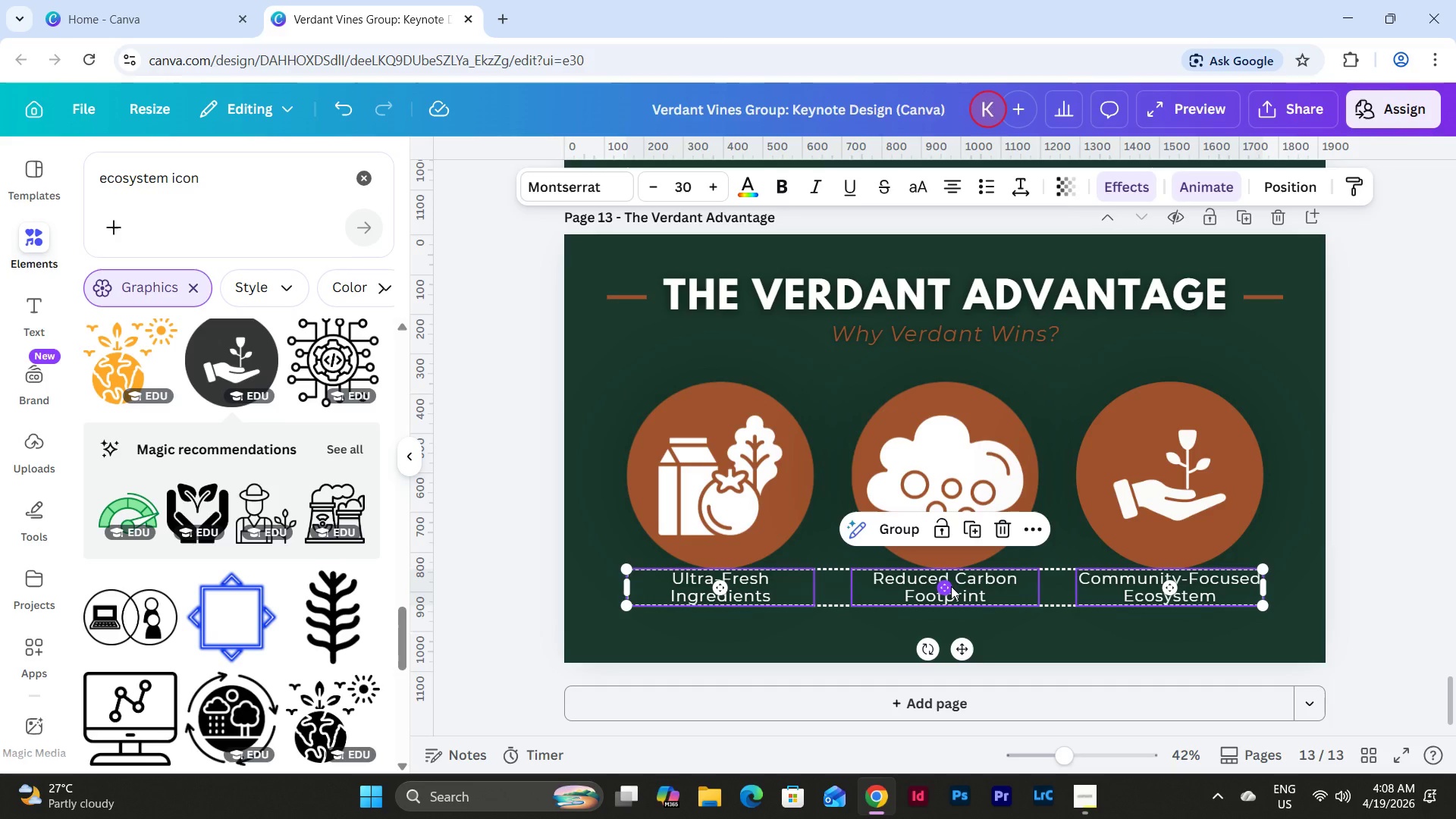 
key(Shift+ArrowDown)
 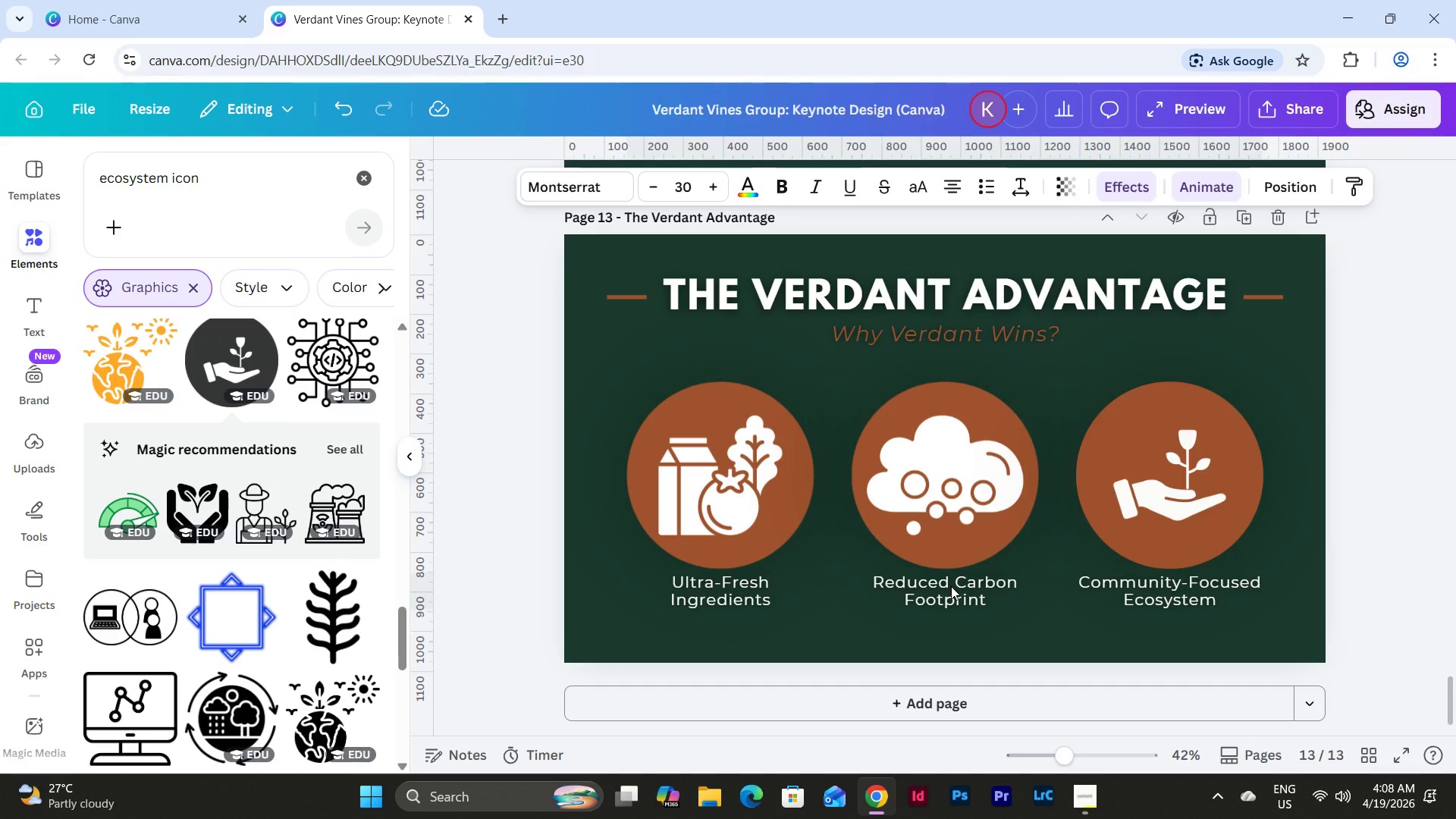 
key(Shift+ArrowDown)
 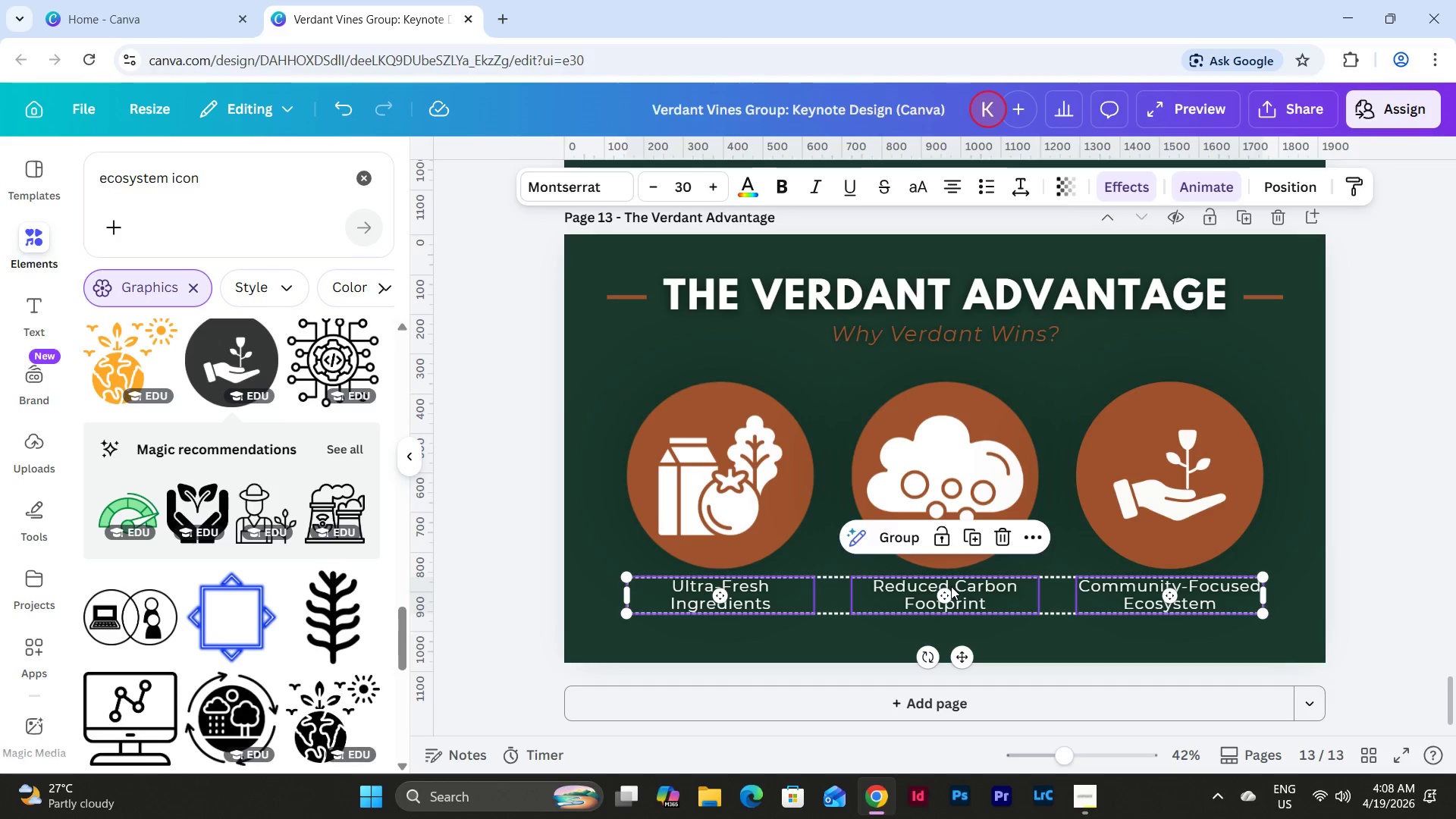 
key(Shift+ArrowDown)
 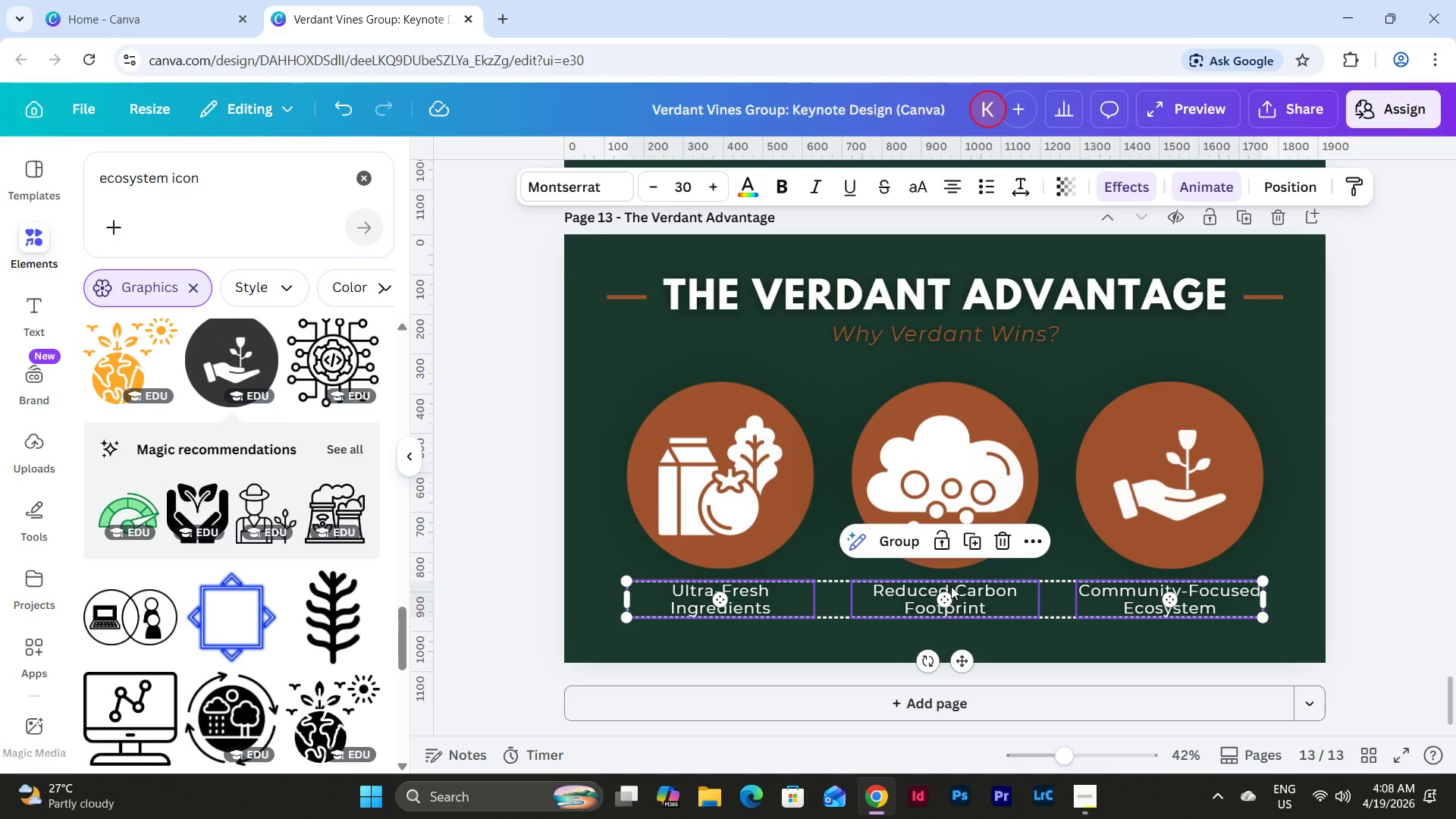 
key(Shift+ArrowDown)
 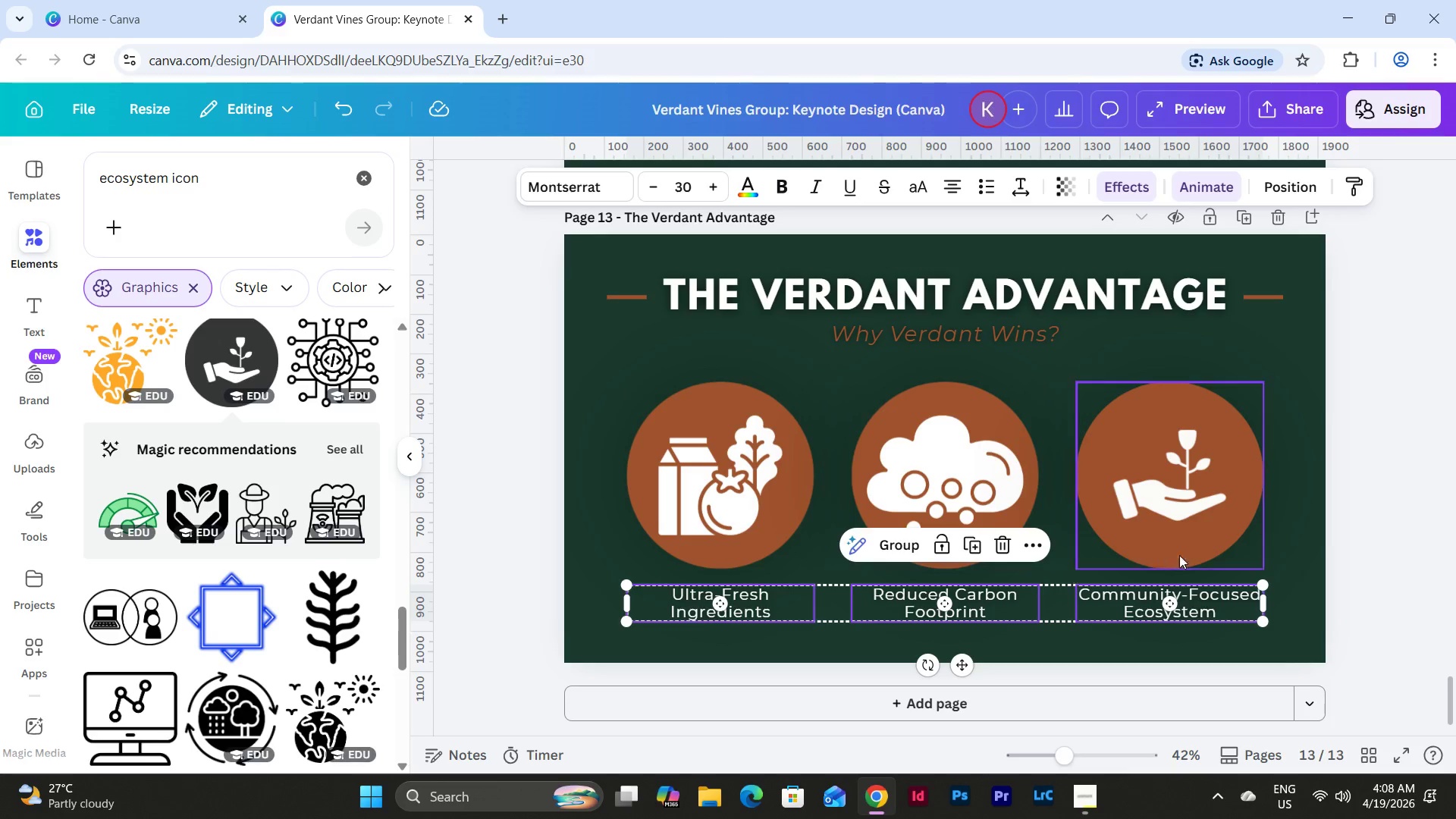 
left_click([1310, 576])
 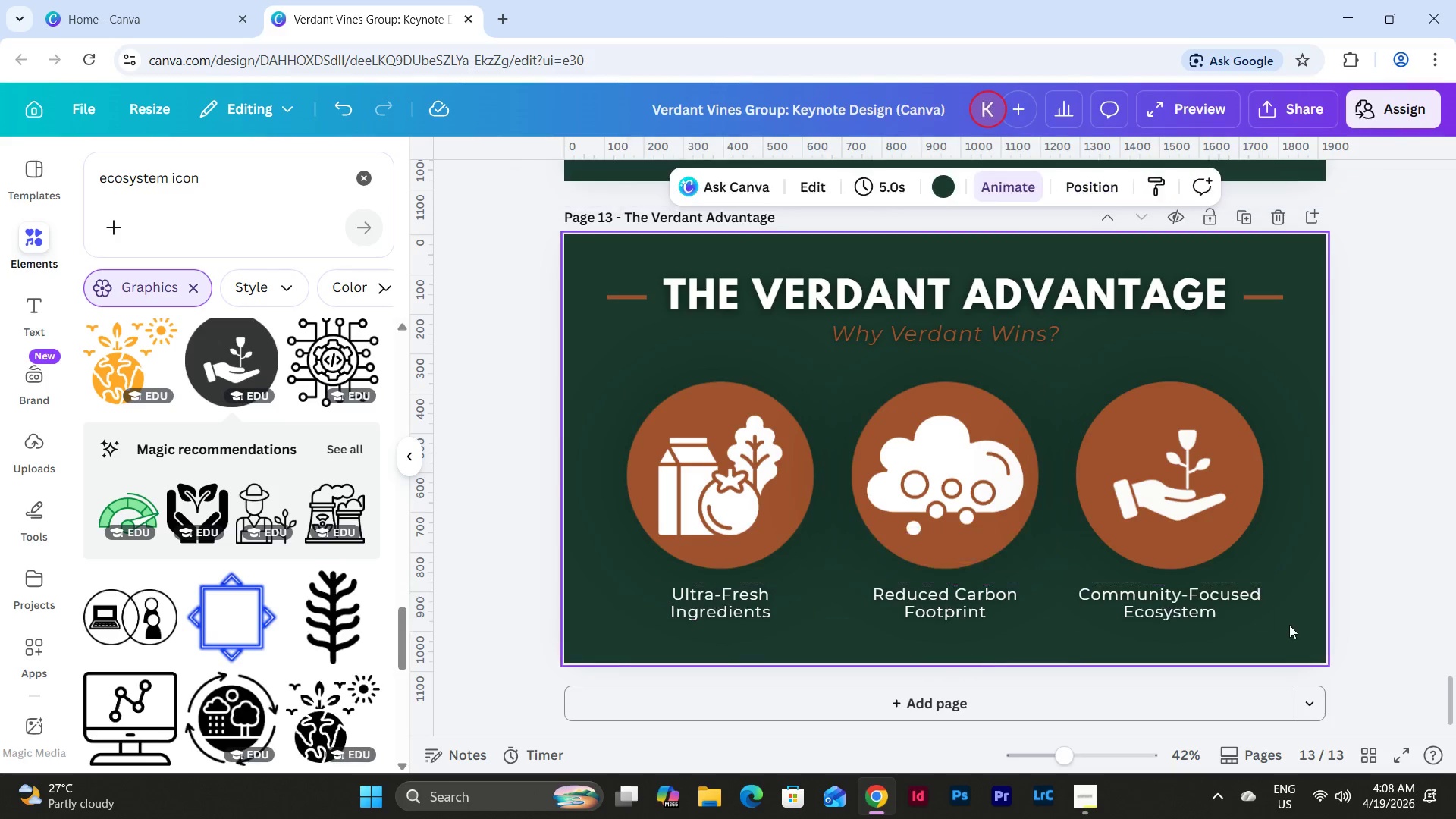 
left_click_drag(start_coordinate=[1289, 625], to_coordinate=[589, 406])
 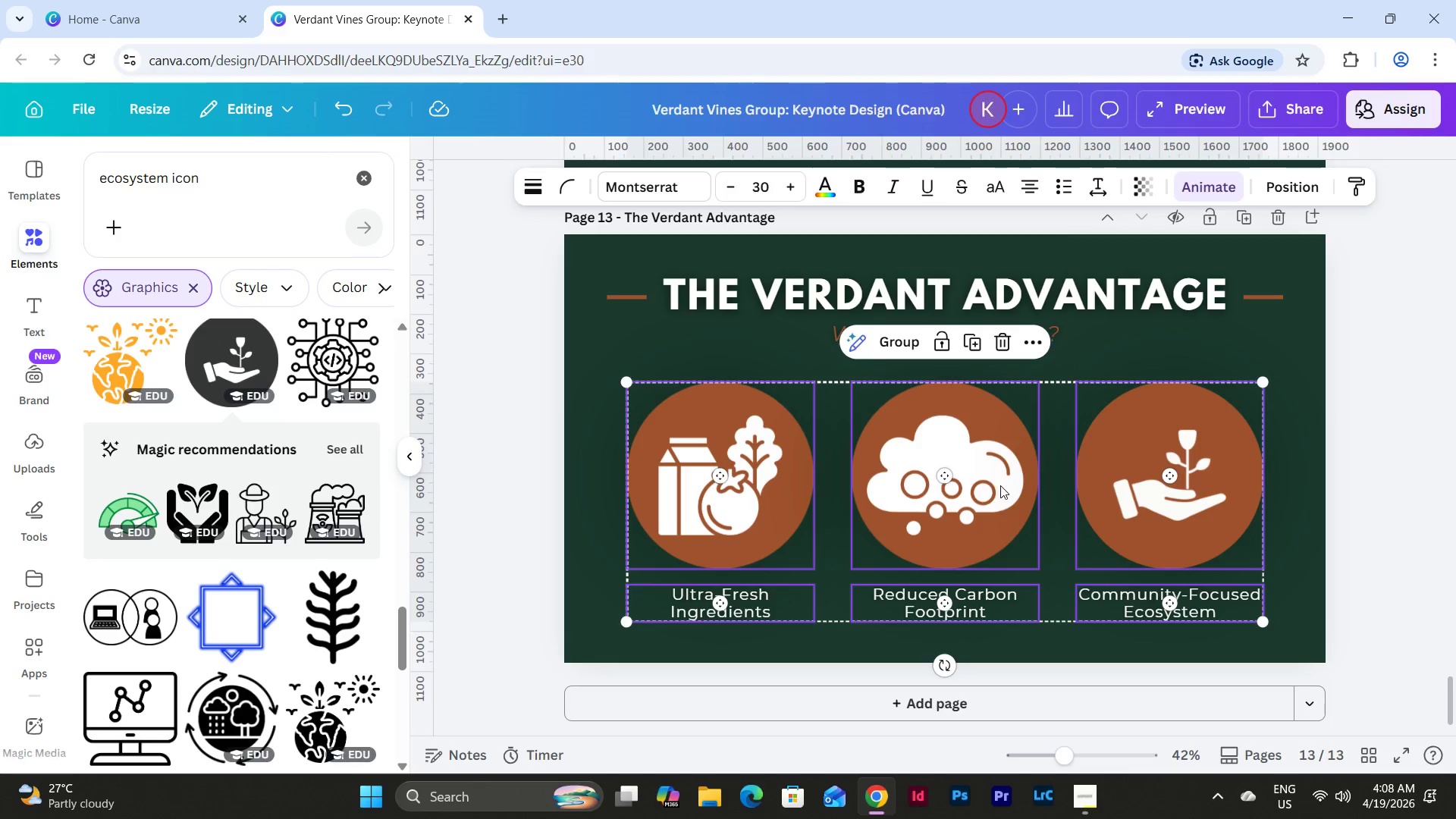 
left_click_drag(start_coordinate=[1000, 485], to_coordinate=[1000, 479])
 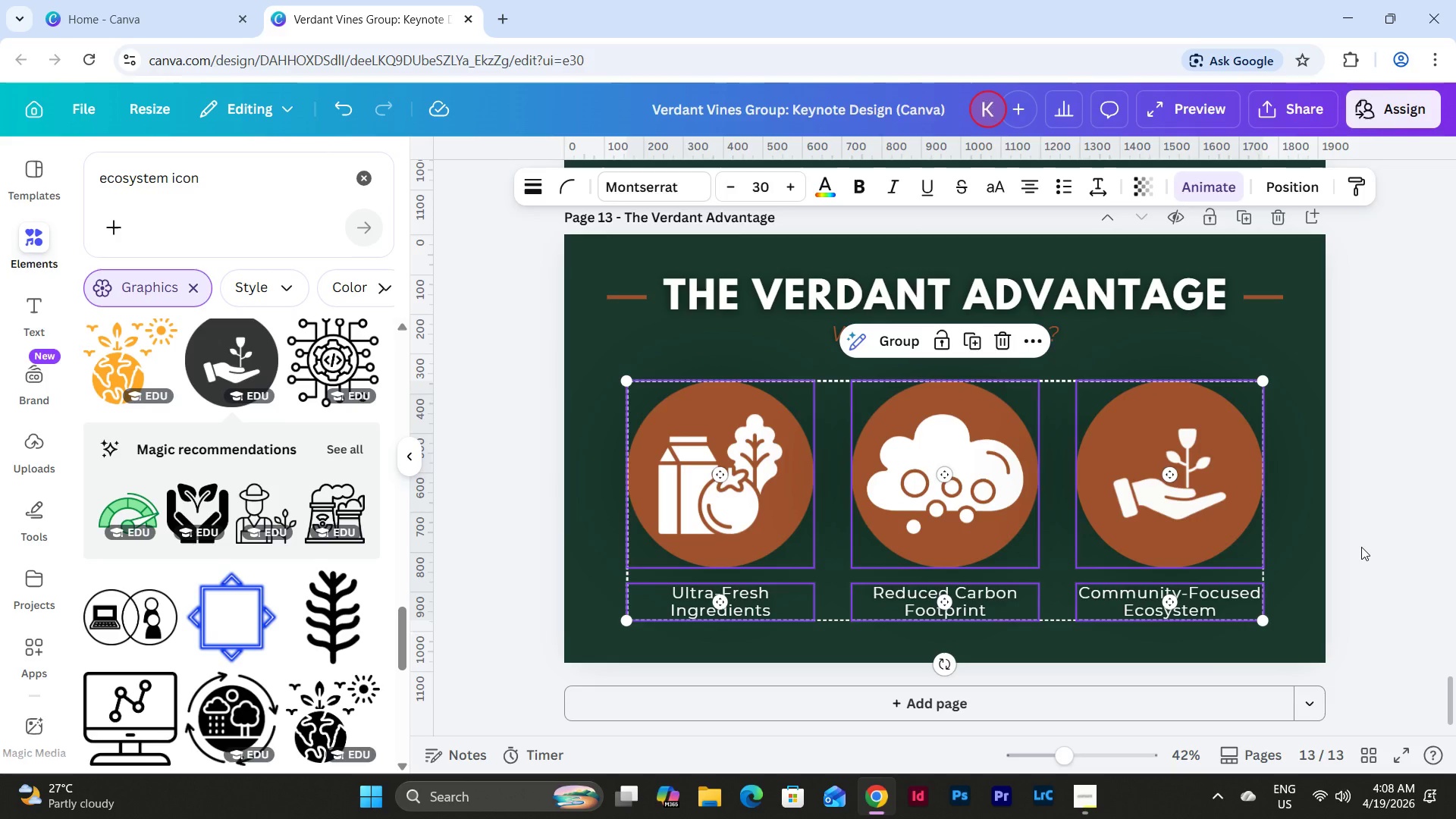 
left_click([1361, 547])
 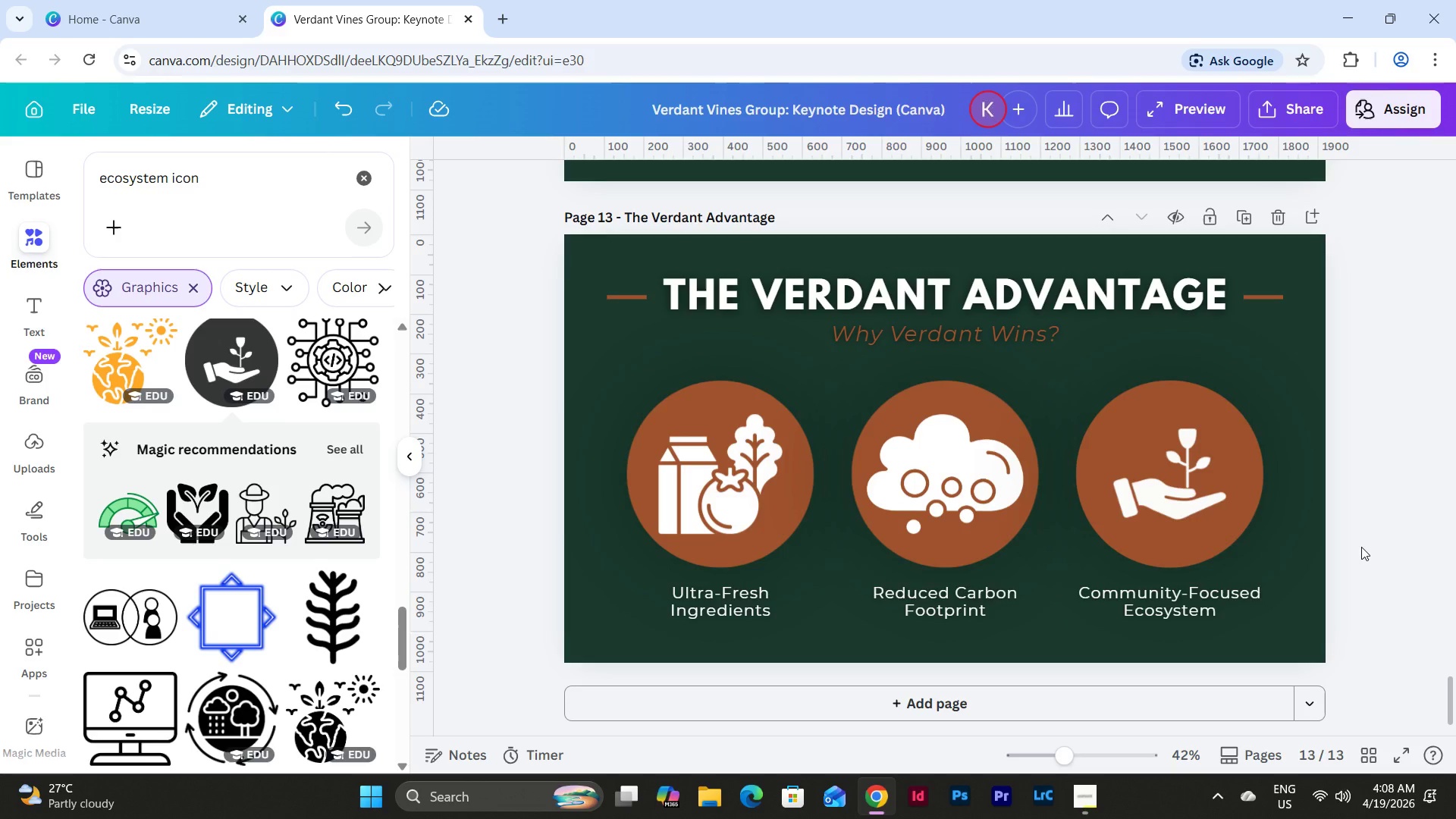 
wait(8.27)
 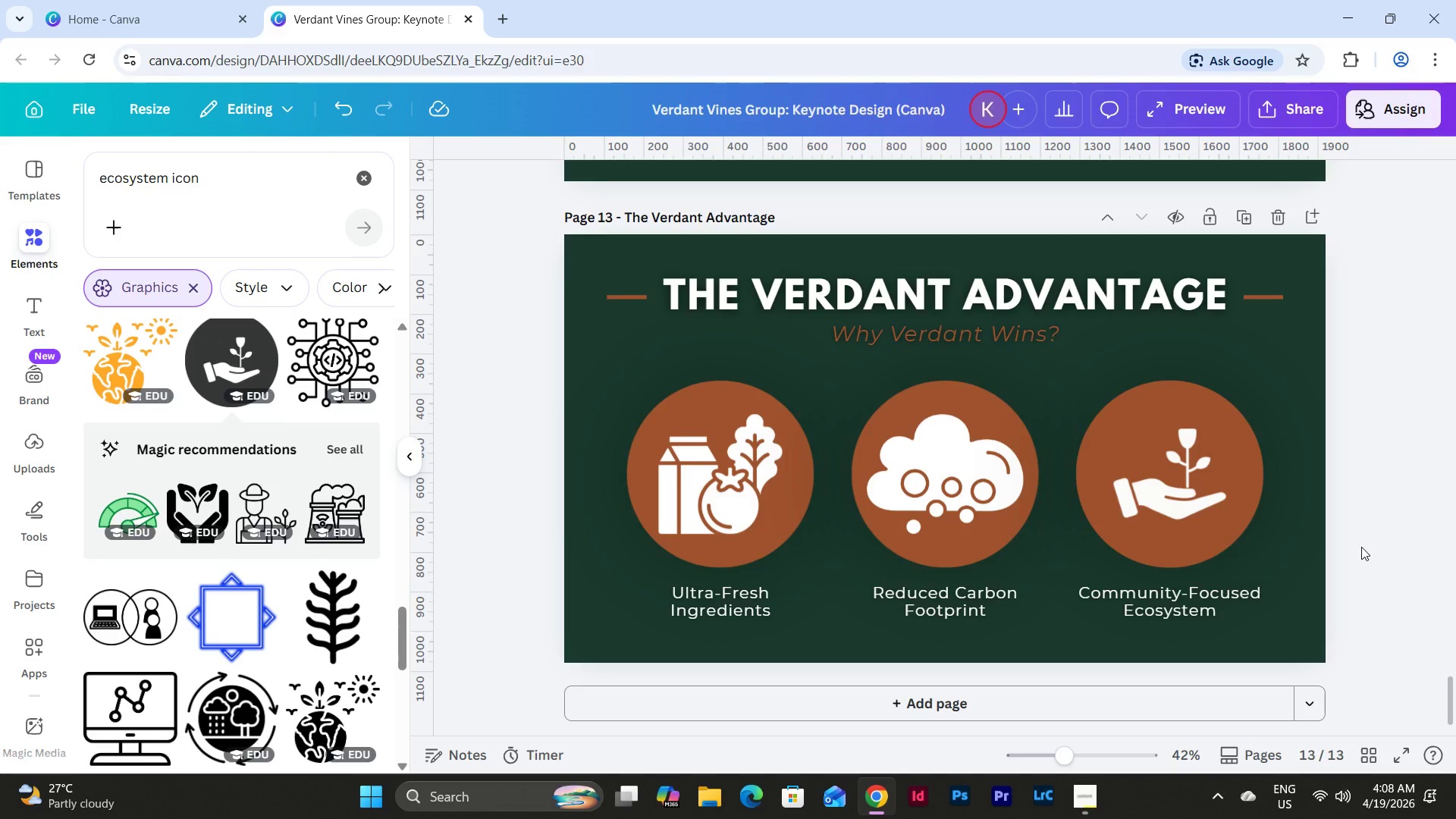 
left_click([1367, 749])
 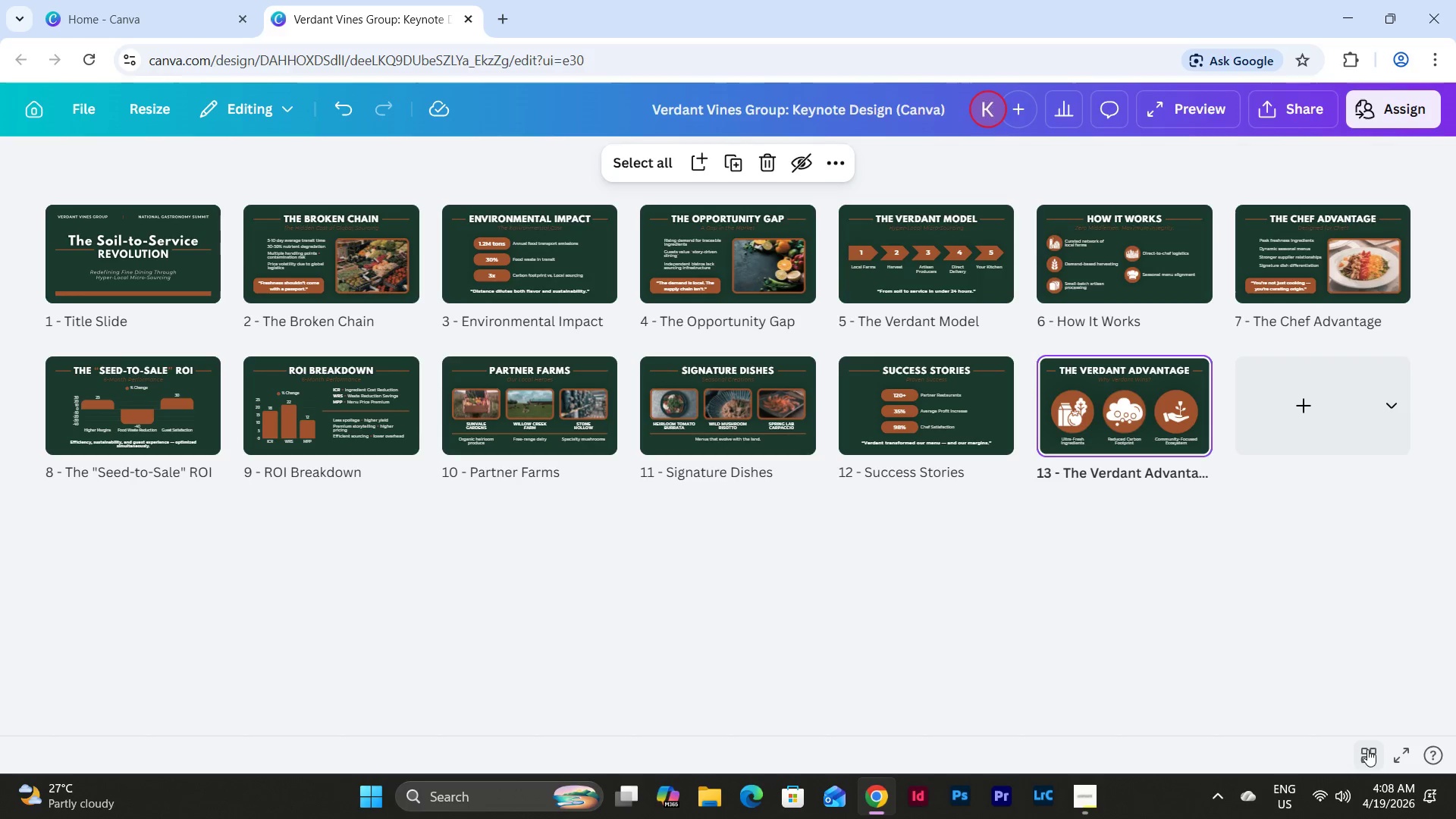 
left_click([1367, 749])
 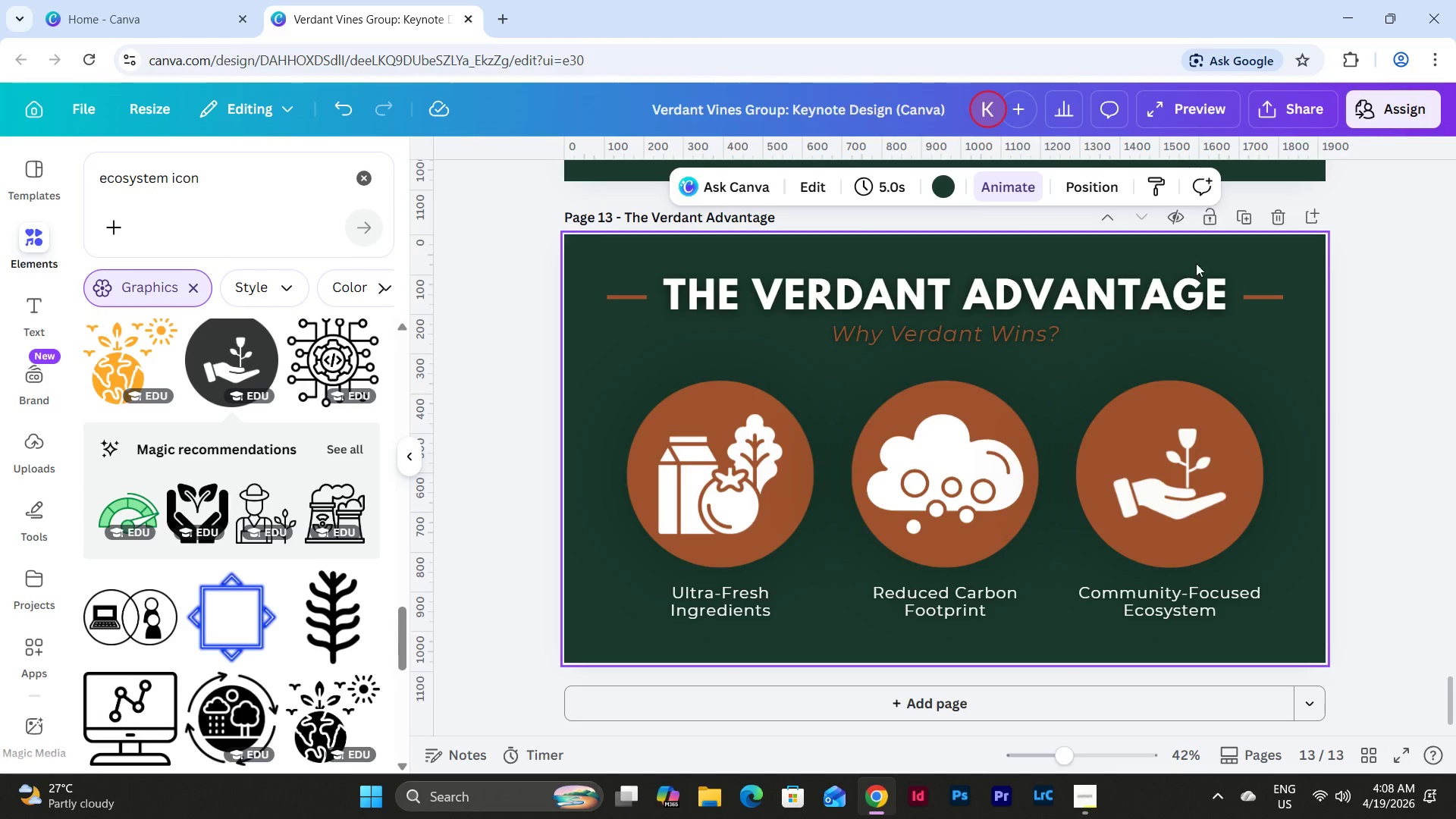 
left_click([1248, 222])
 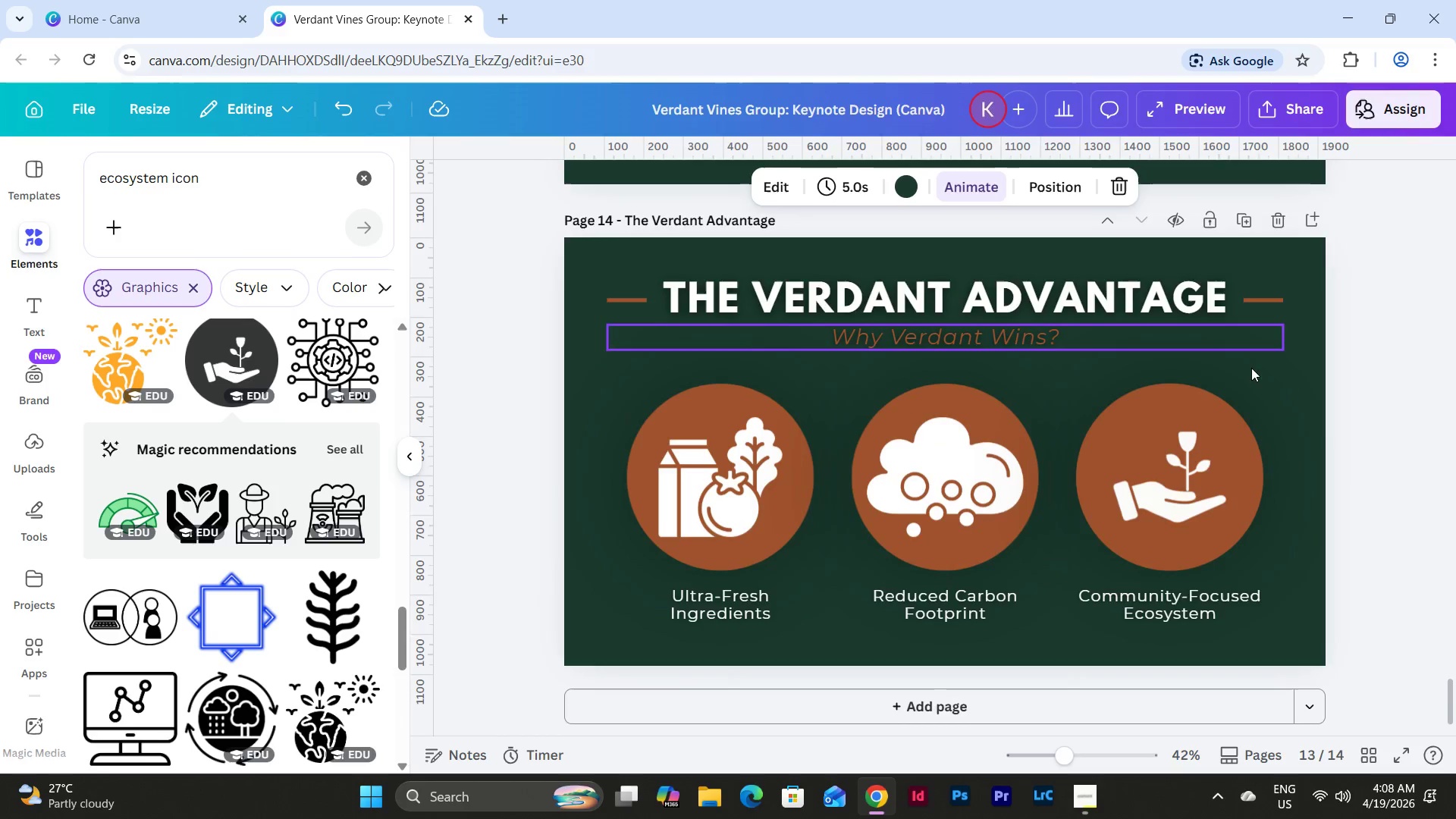 
scroll: coordinate [1251, 397], scroll_direction: up, amount: 8.0
 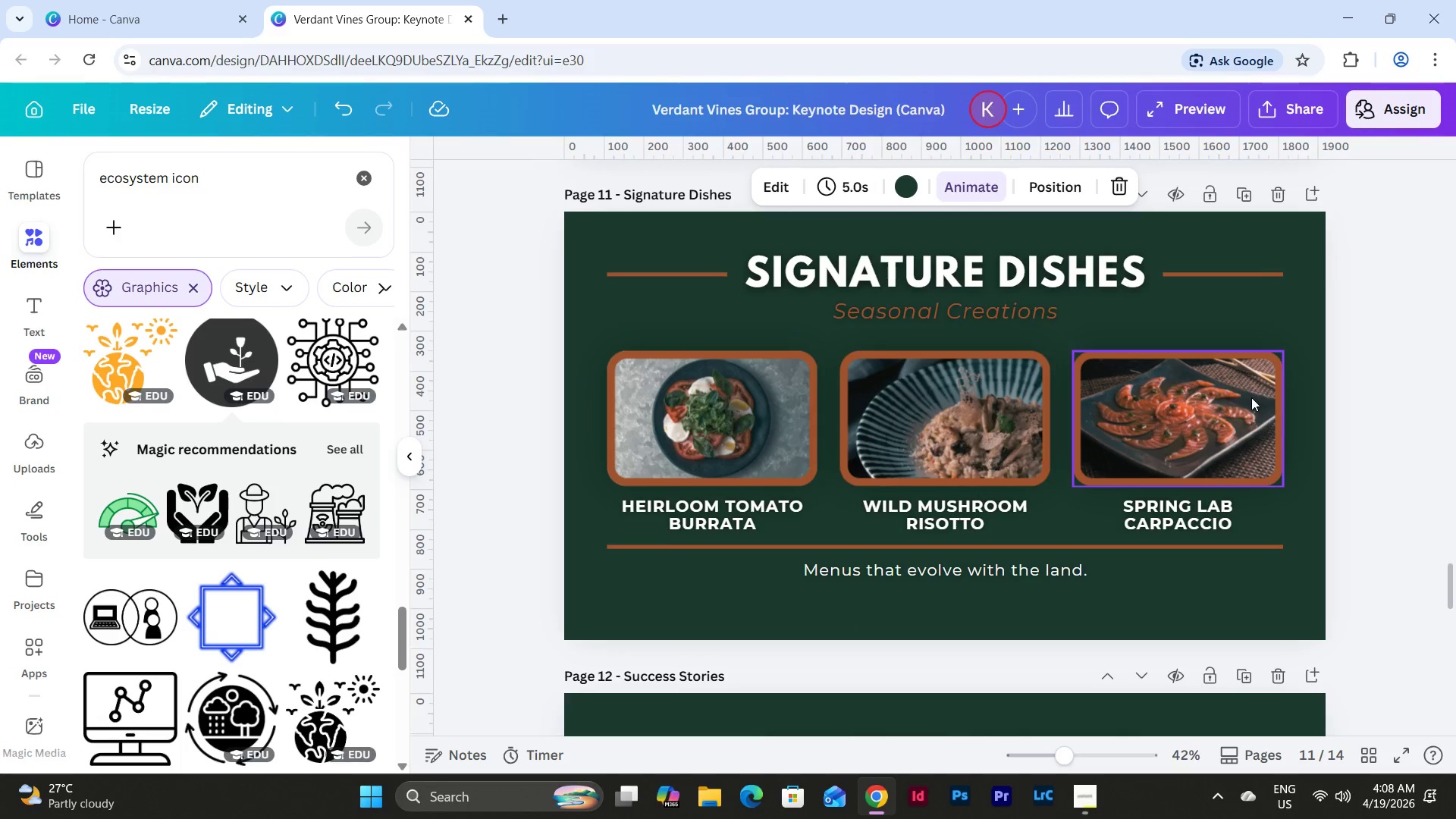 
scroll: coordinate [1251, 397], scroll_direction: down, amount: 4.0
 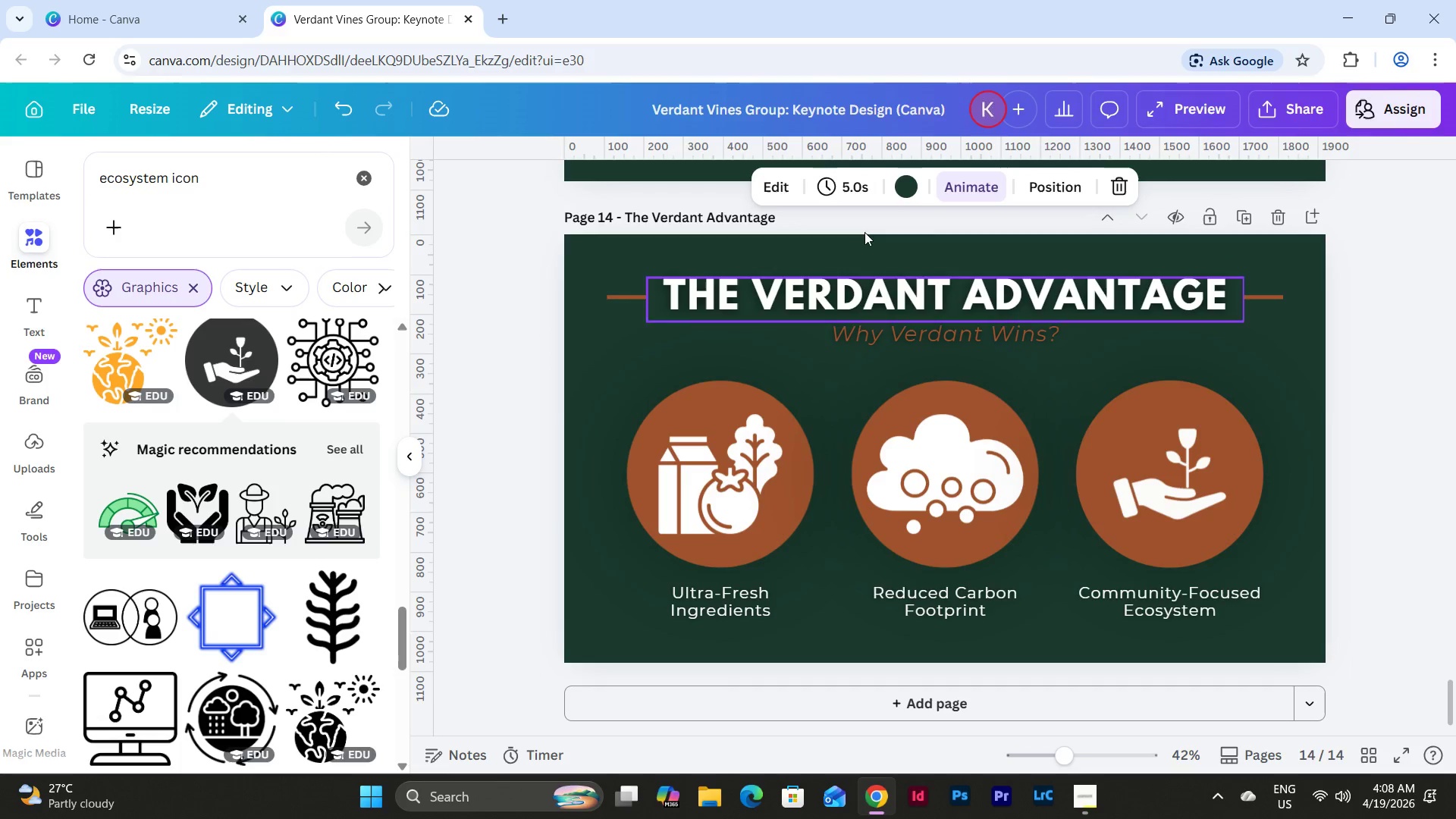 
left_click_drag(start_coordinate=[627, 221], to_coordinate=[827, 224])
 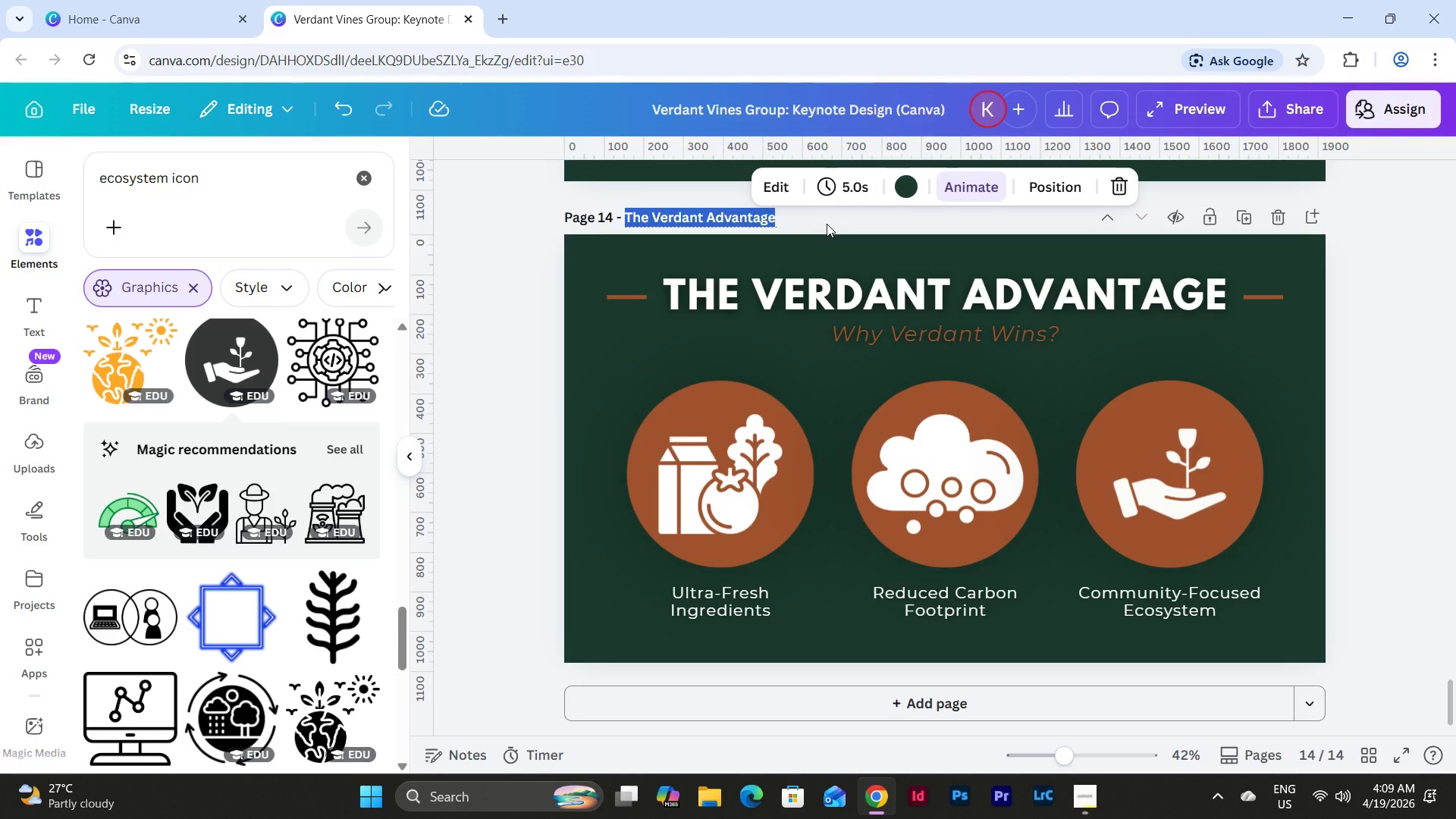 
wait(15.06)
 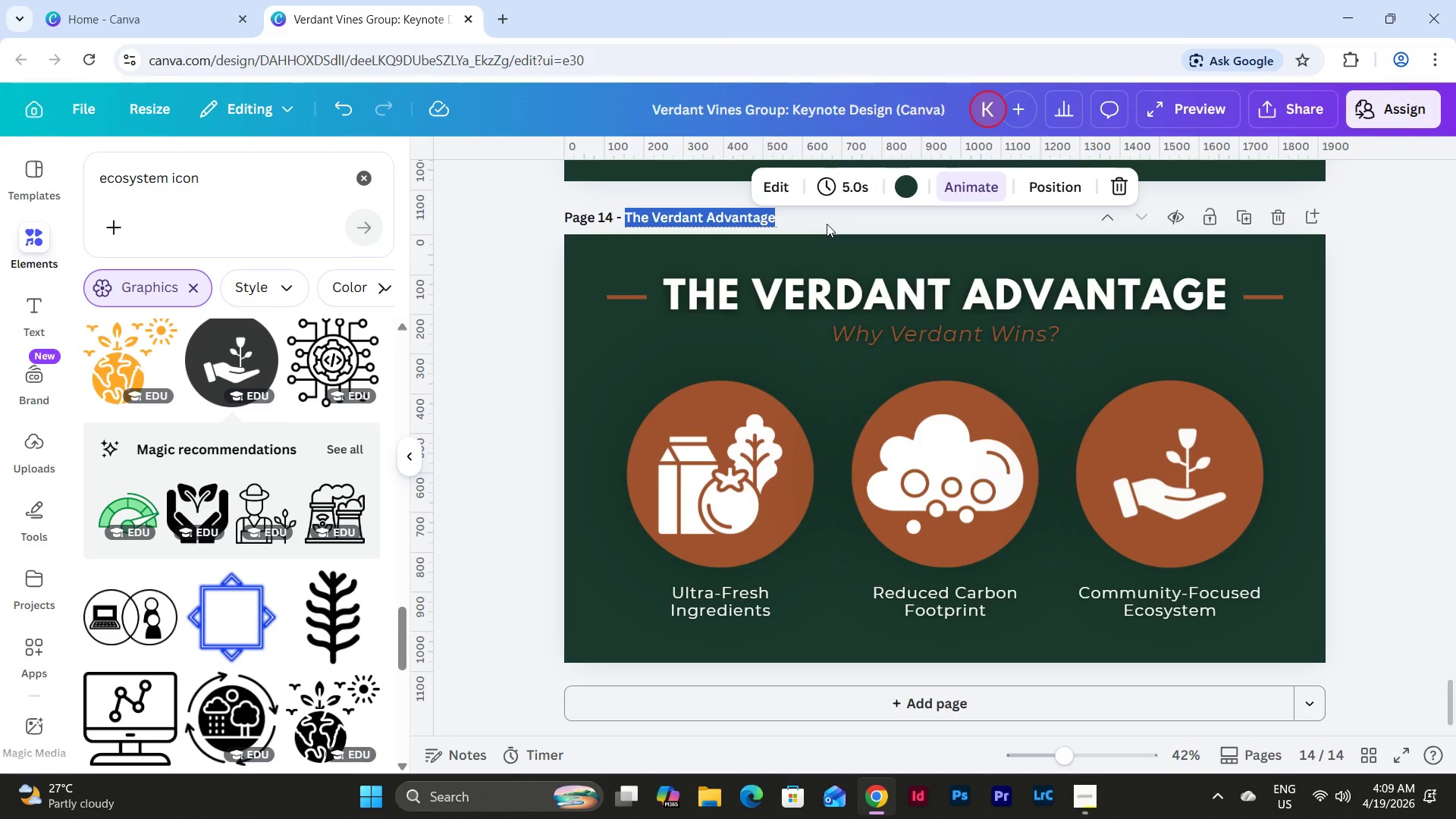 
type(Implementation Roadmap)
 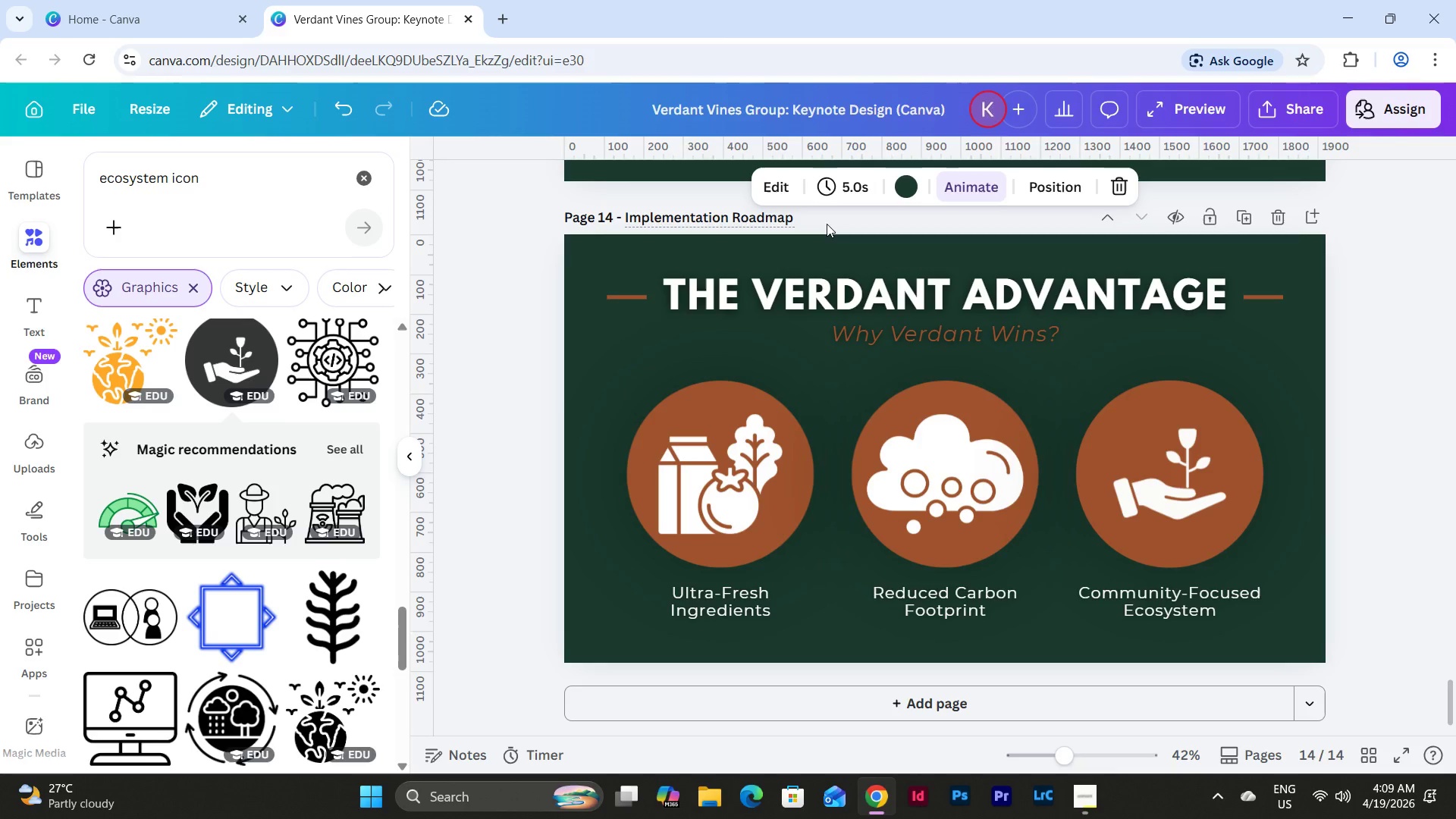 
double_click([875, 306])
 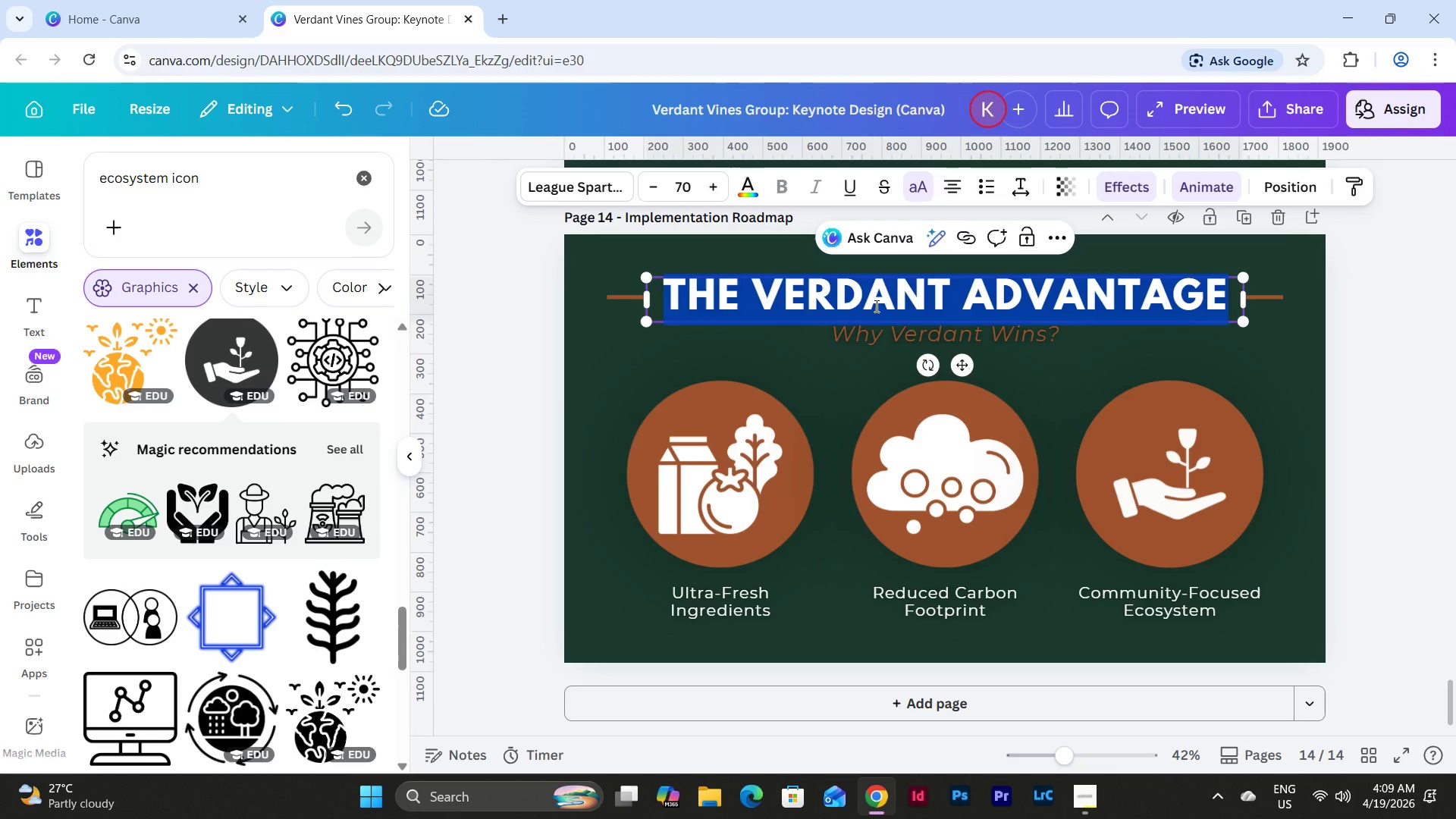 
wait(7.2)
 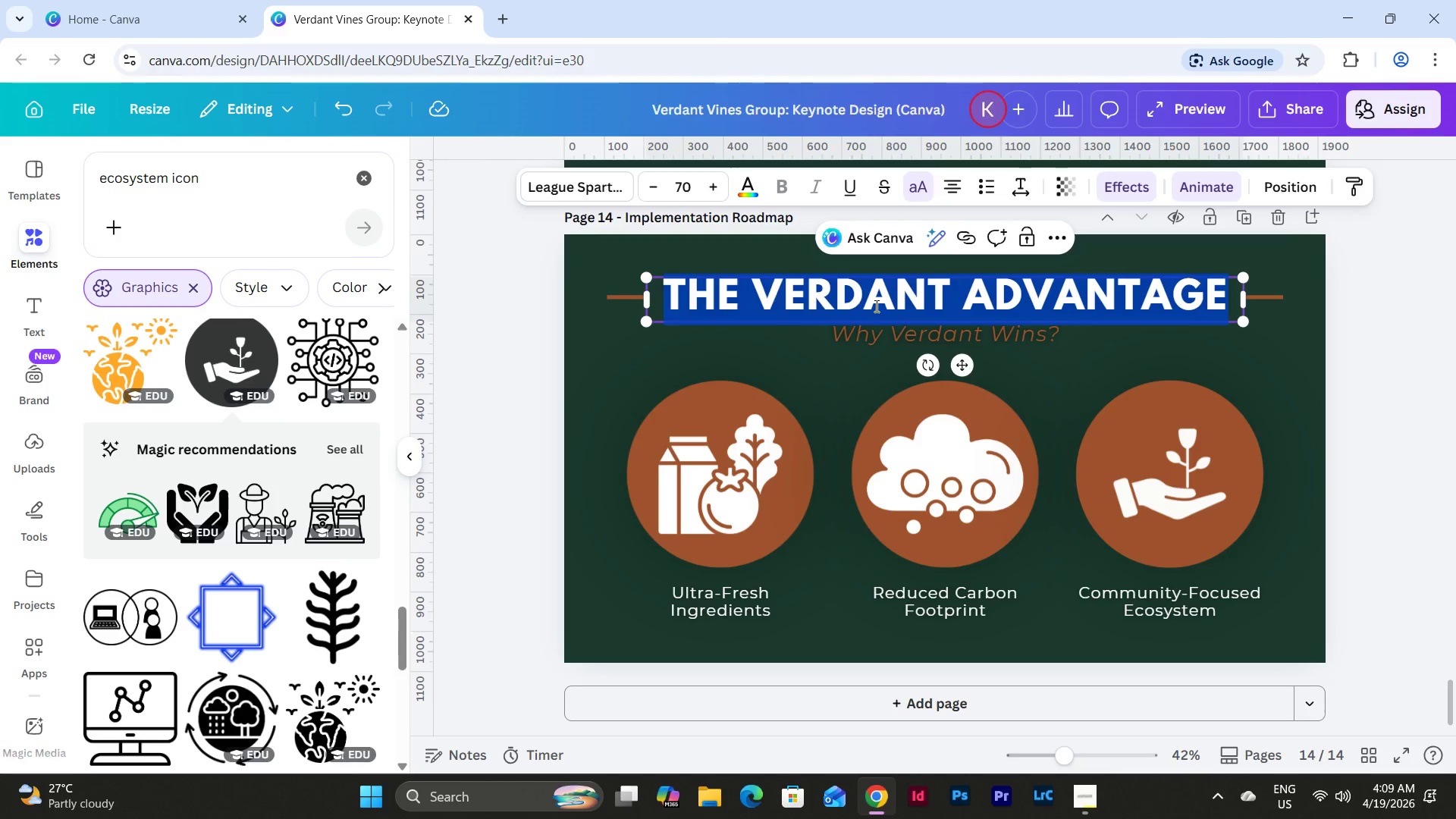 
type(IMPLEMENTATION ROADMAP)
 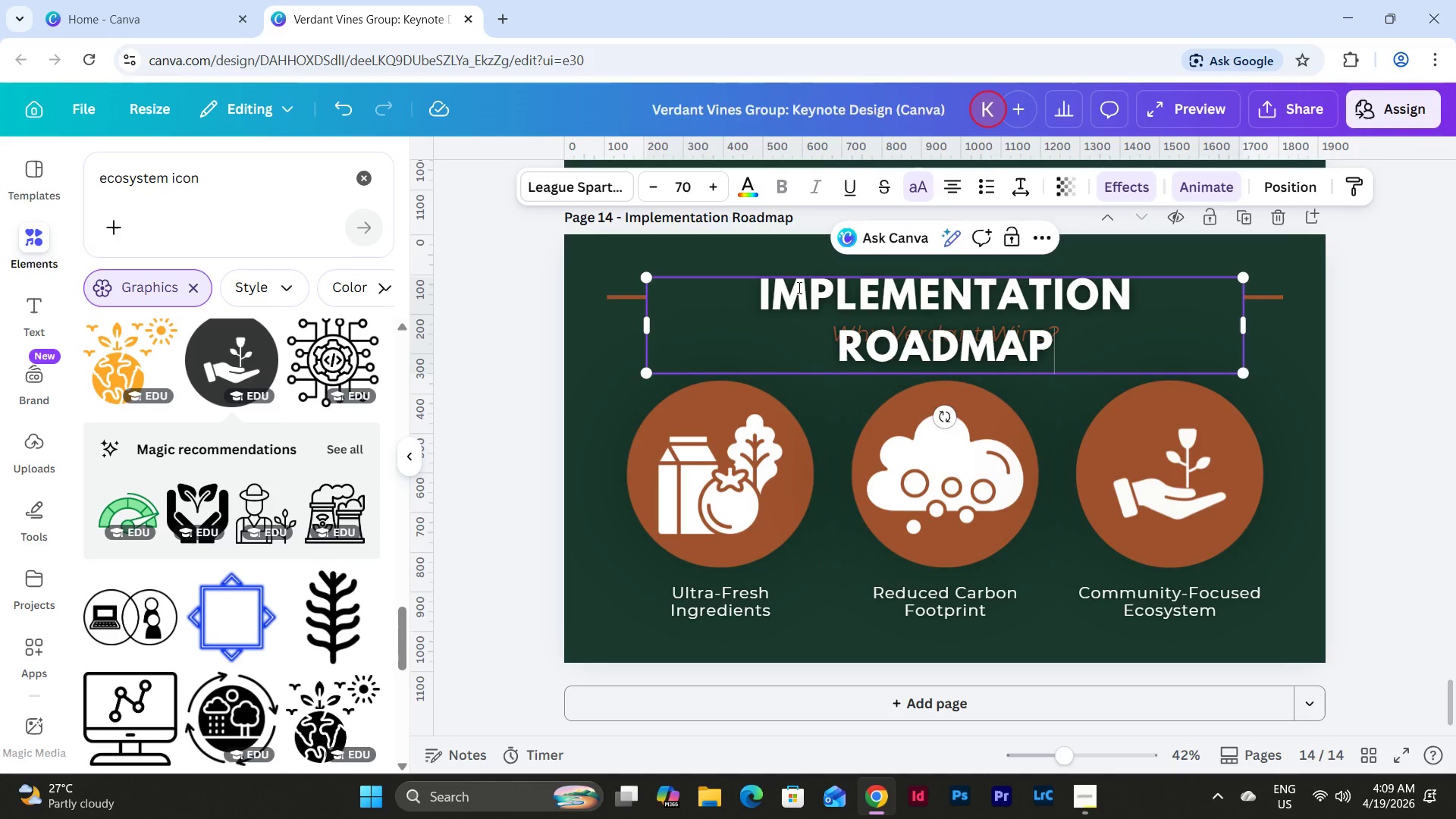 
double_click([844, 315])
 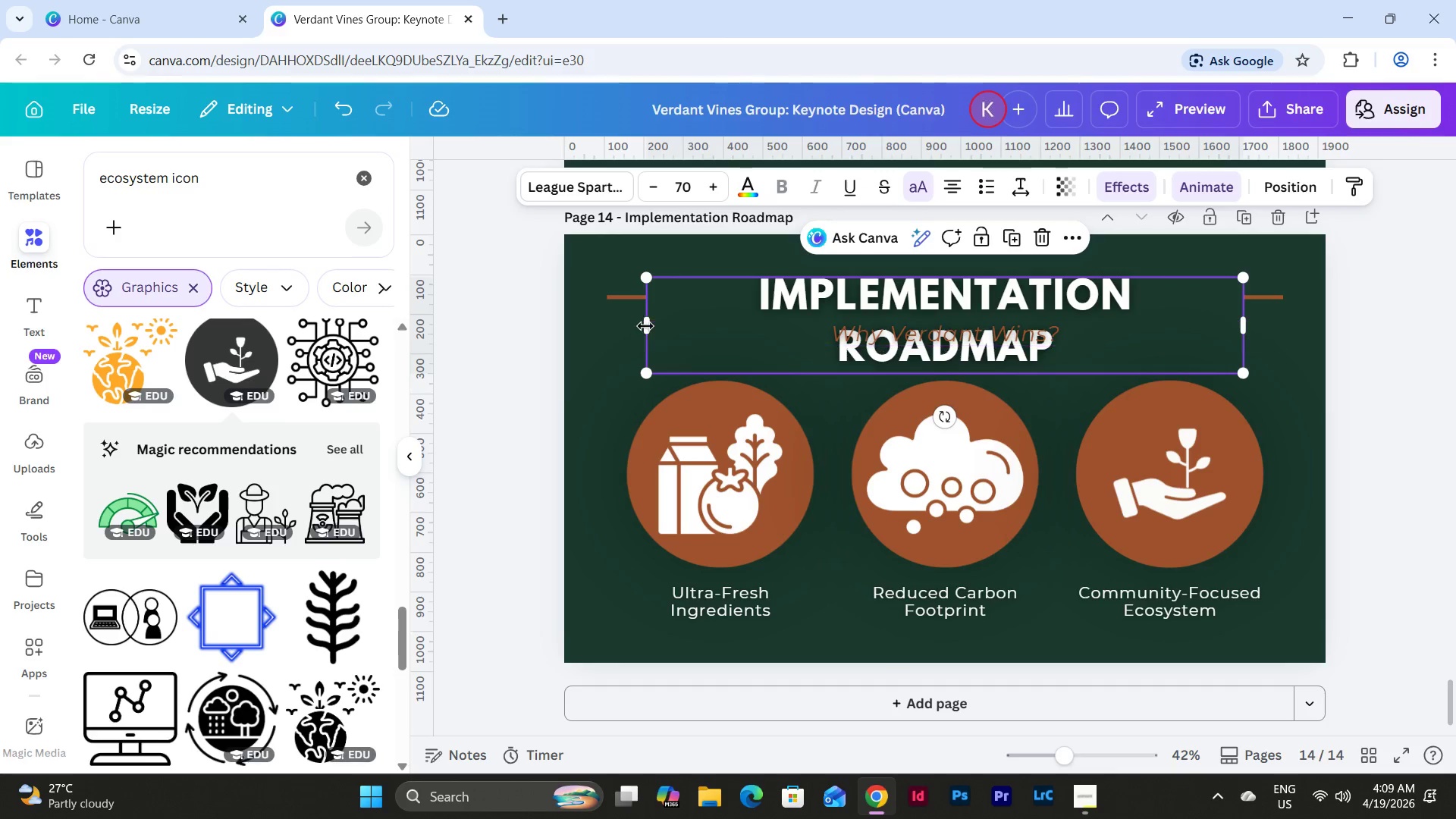 
left_click_drag(start_coordinate=[645, 325], to_coordinate=[618, 329])
 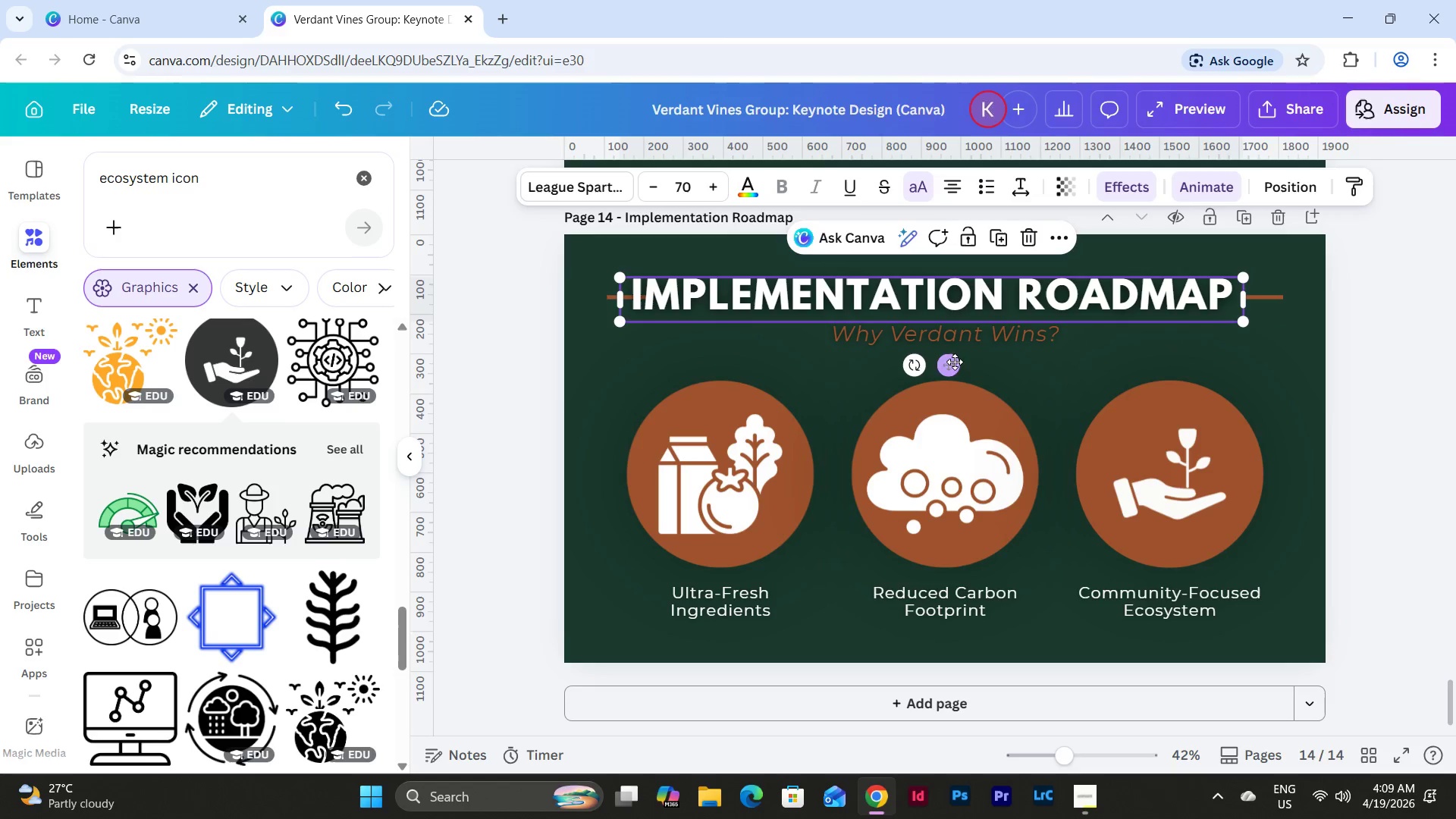 
left_click_drag(start_coordinate=[955, 366], to_coordinate=[968, 367])
 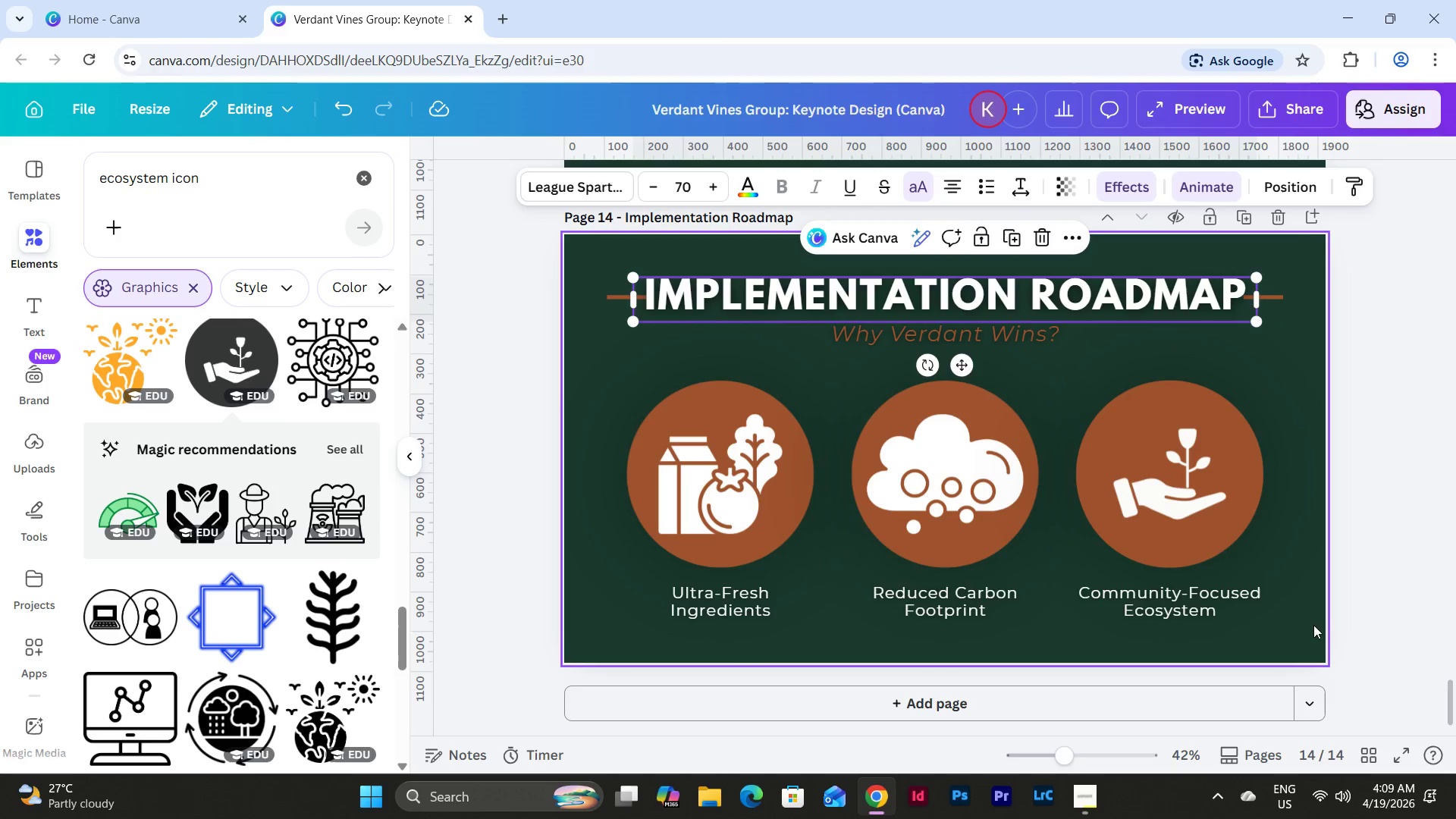 
left_click_drag(start_coordinate=[1304, 631], to_coordinate=[570, 434])
 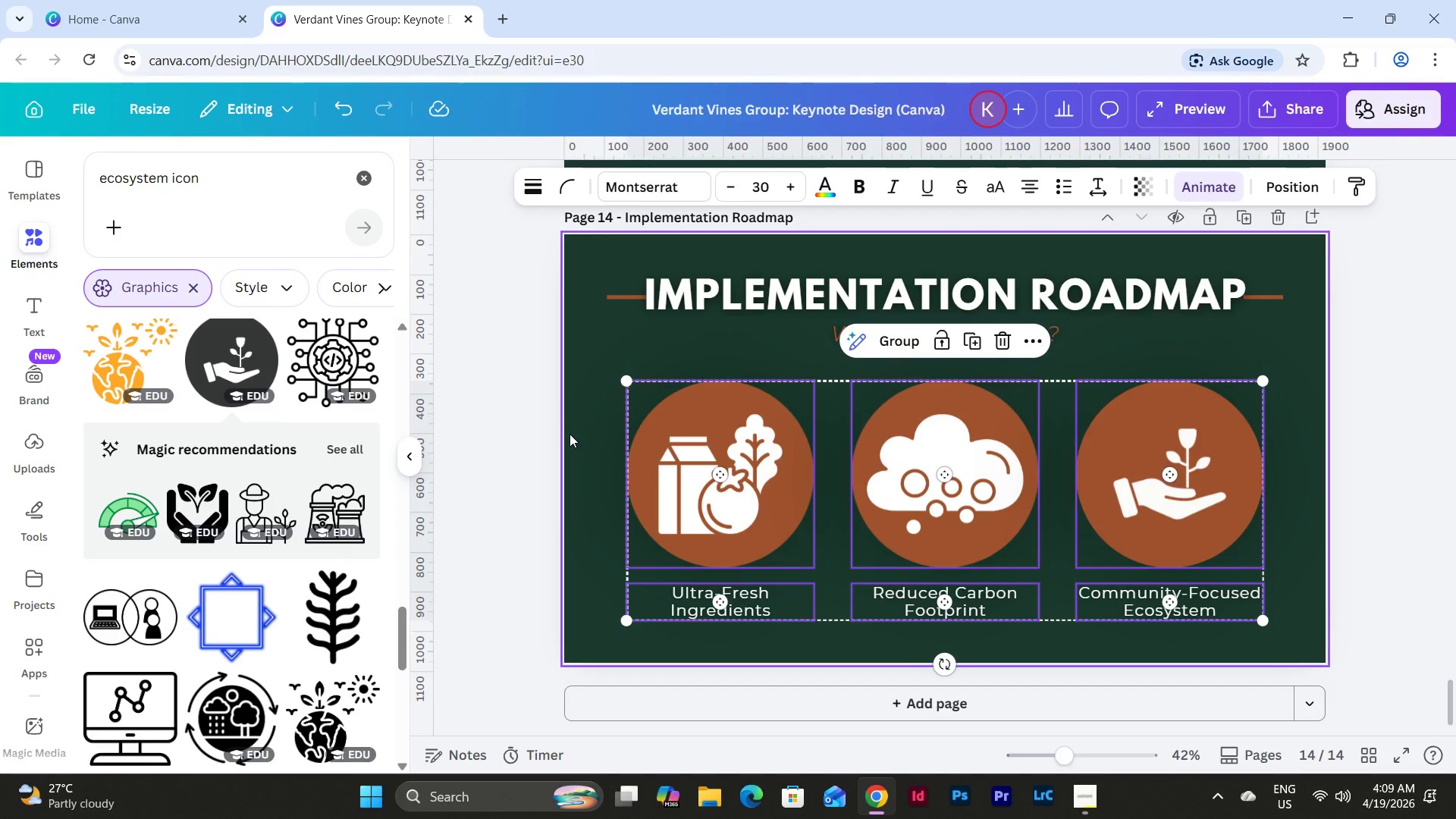 
key(Backspace)
 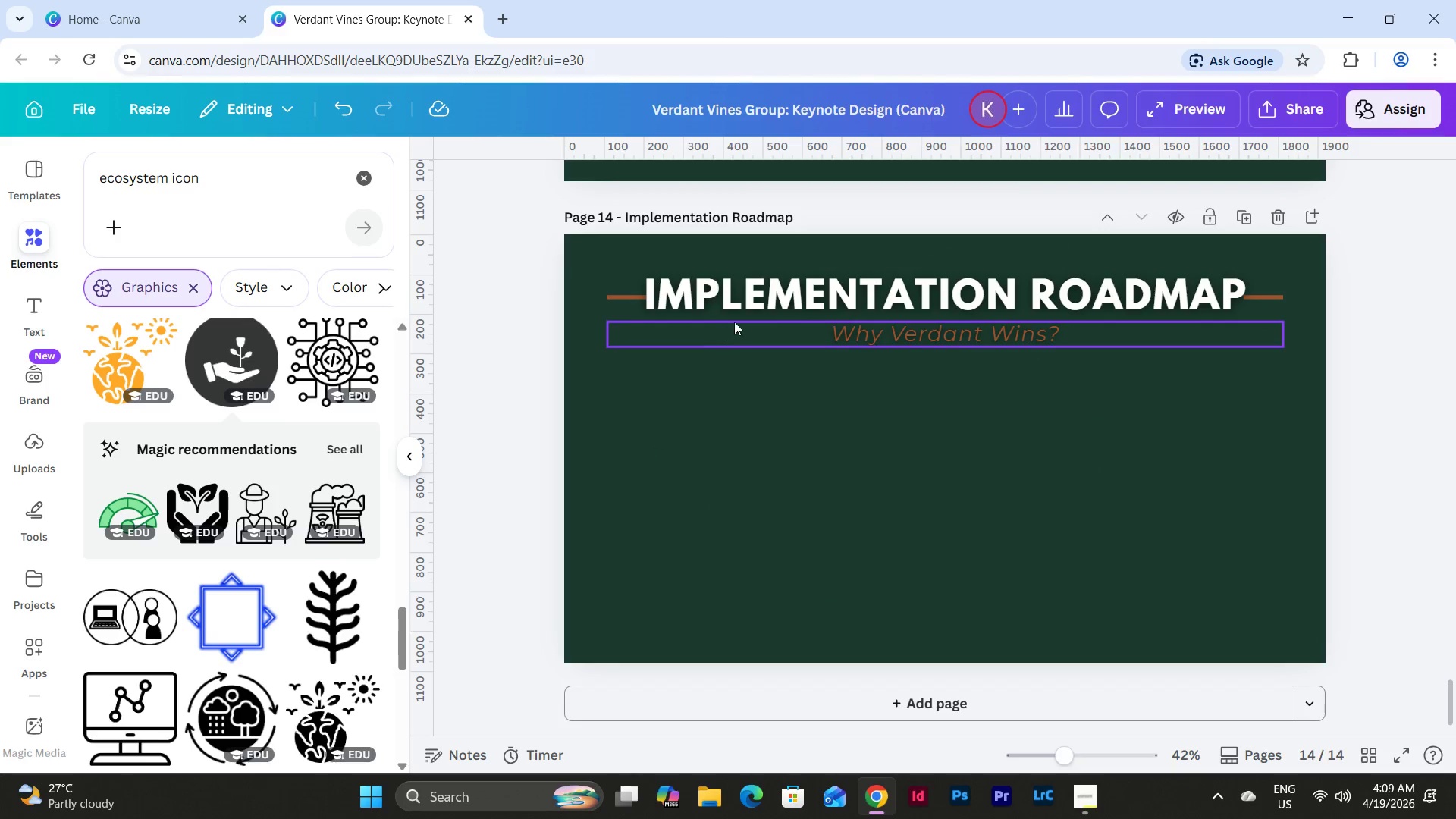 
left_click([890, 292])
 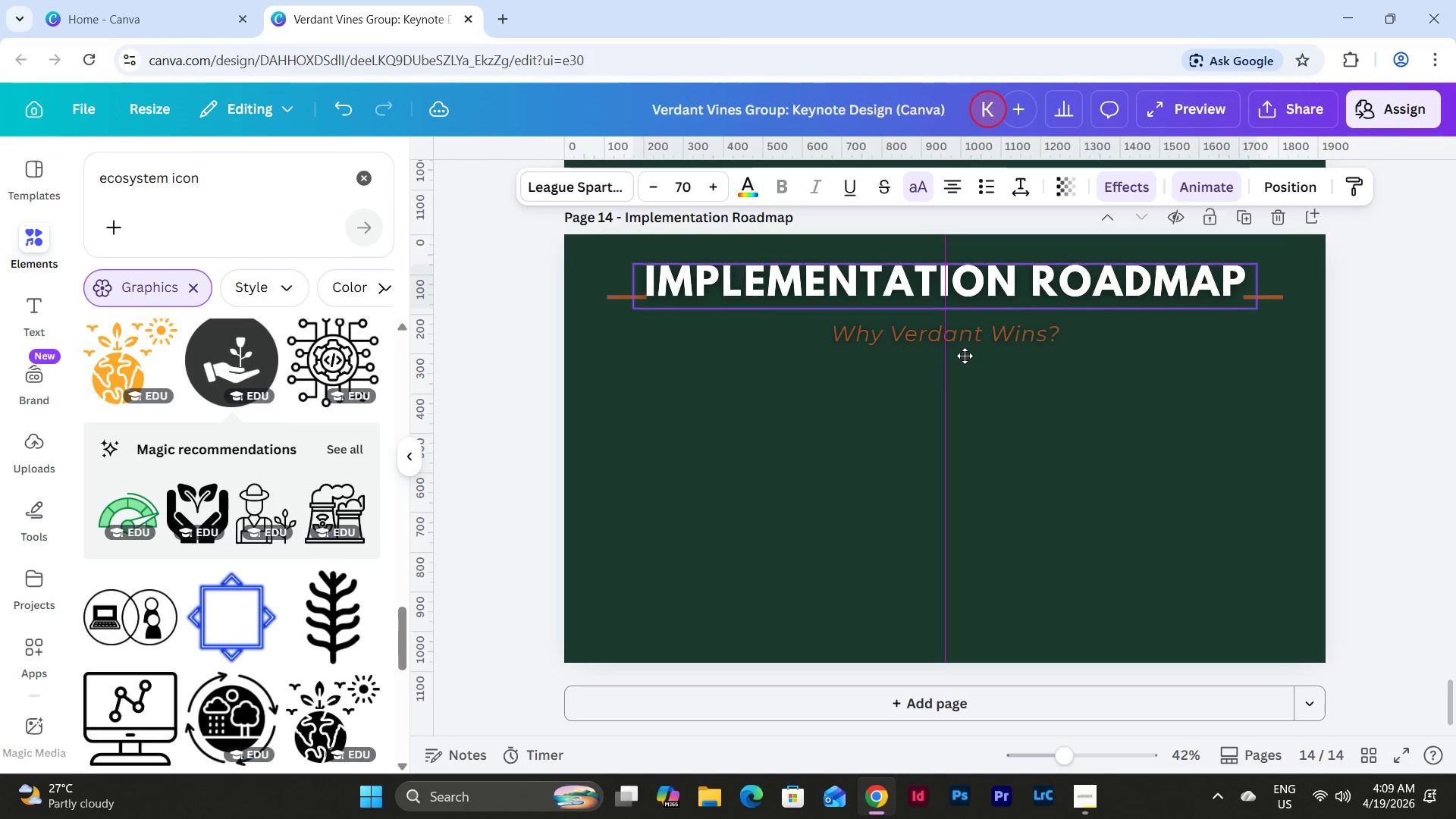 
wait(7.61)
 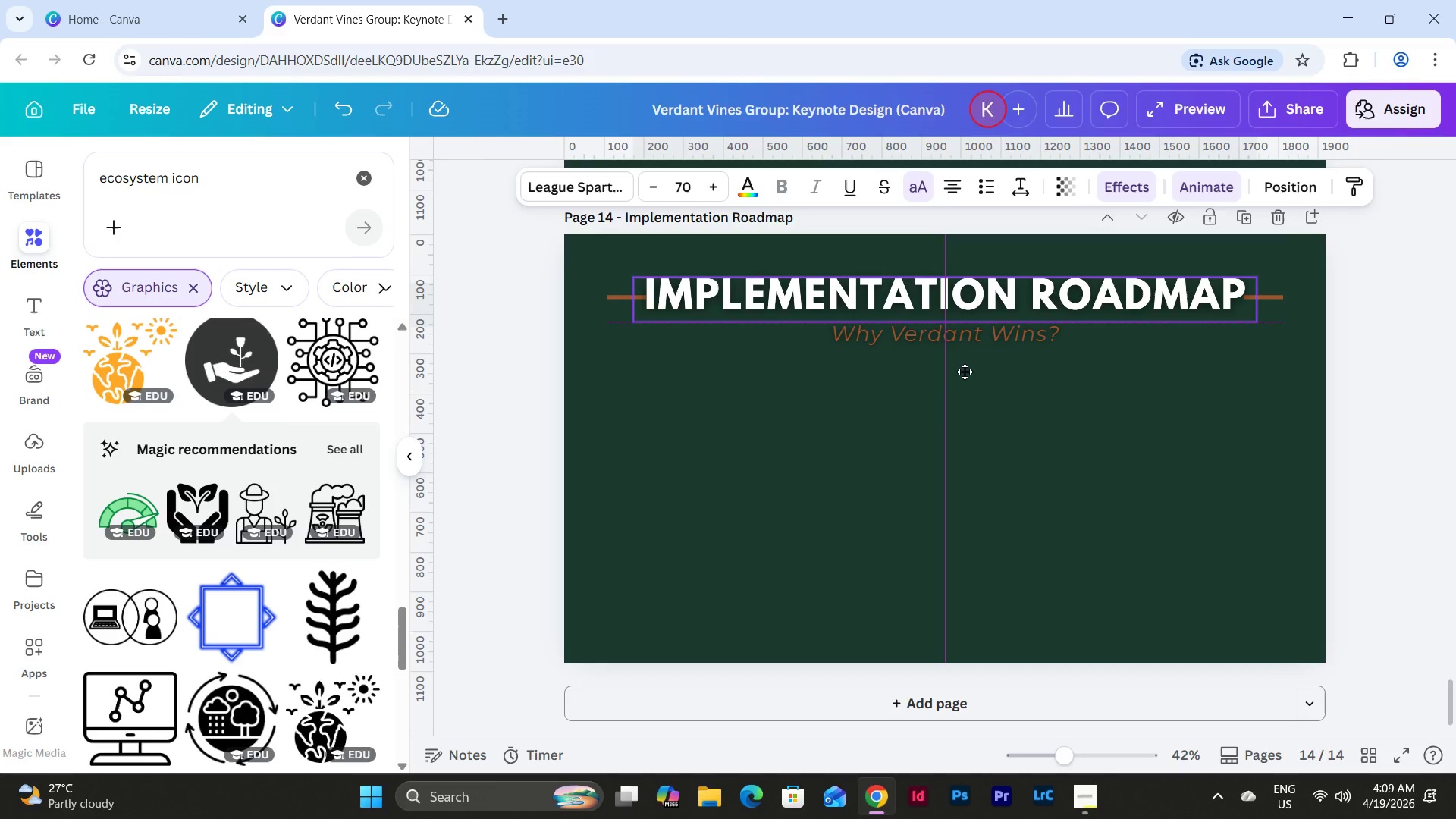 
left_click_drag(start_coordinate=[965, 372], to_coordinate=[961, 400])
 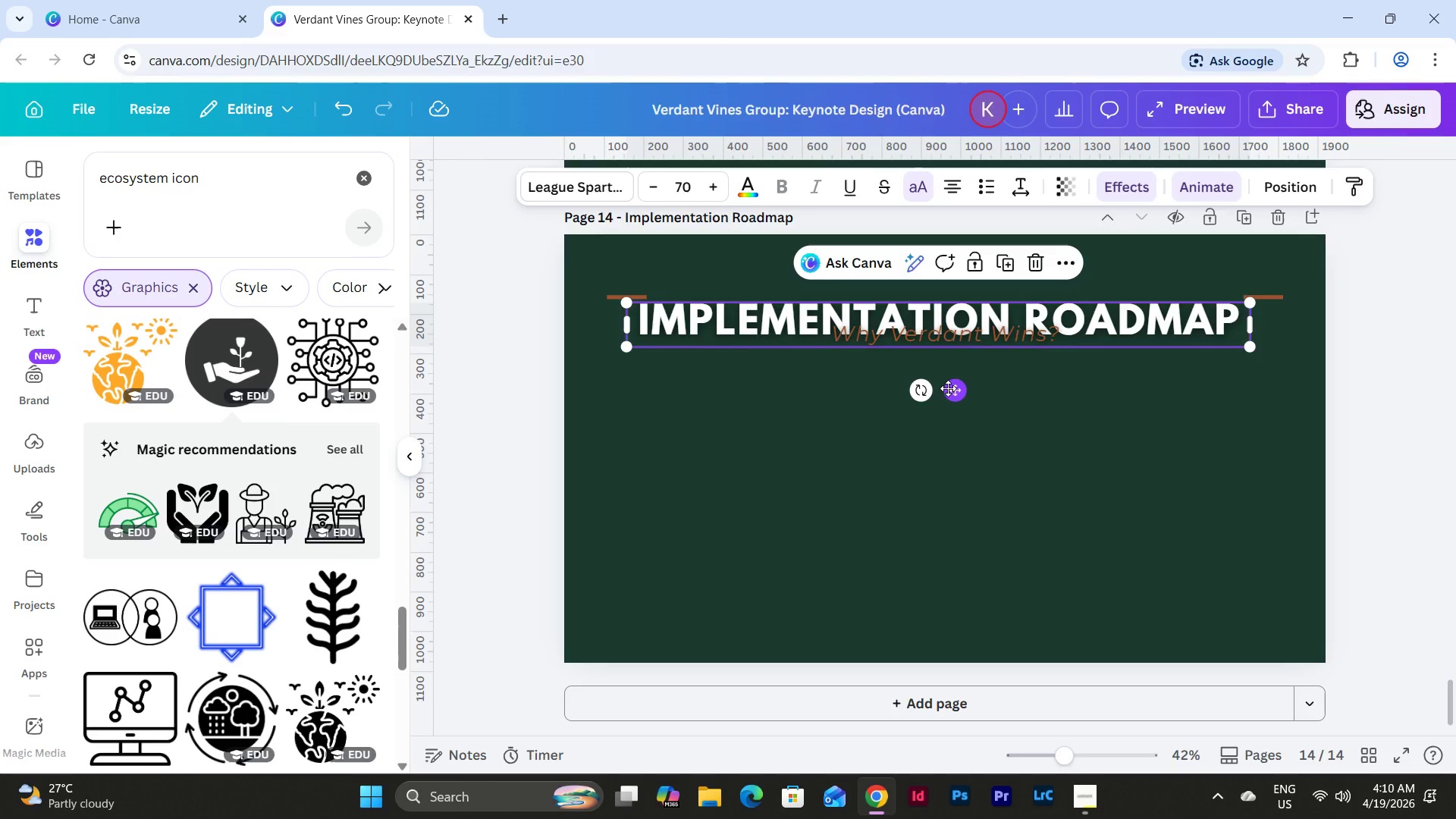 
left_click_drag(start_coordinate=[948, 388], to_coordinate=[950, 369])
 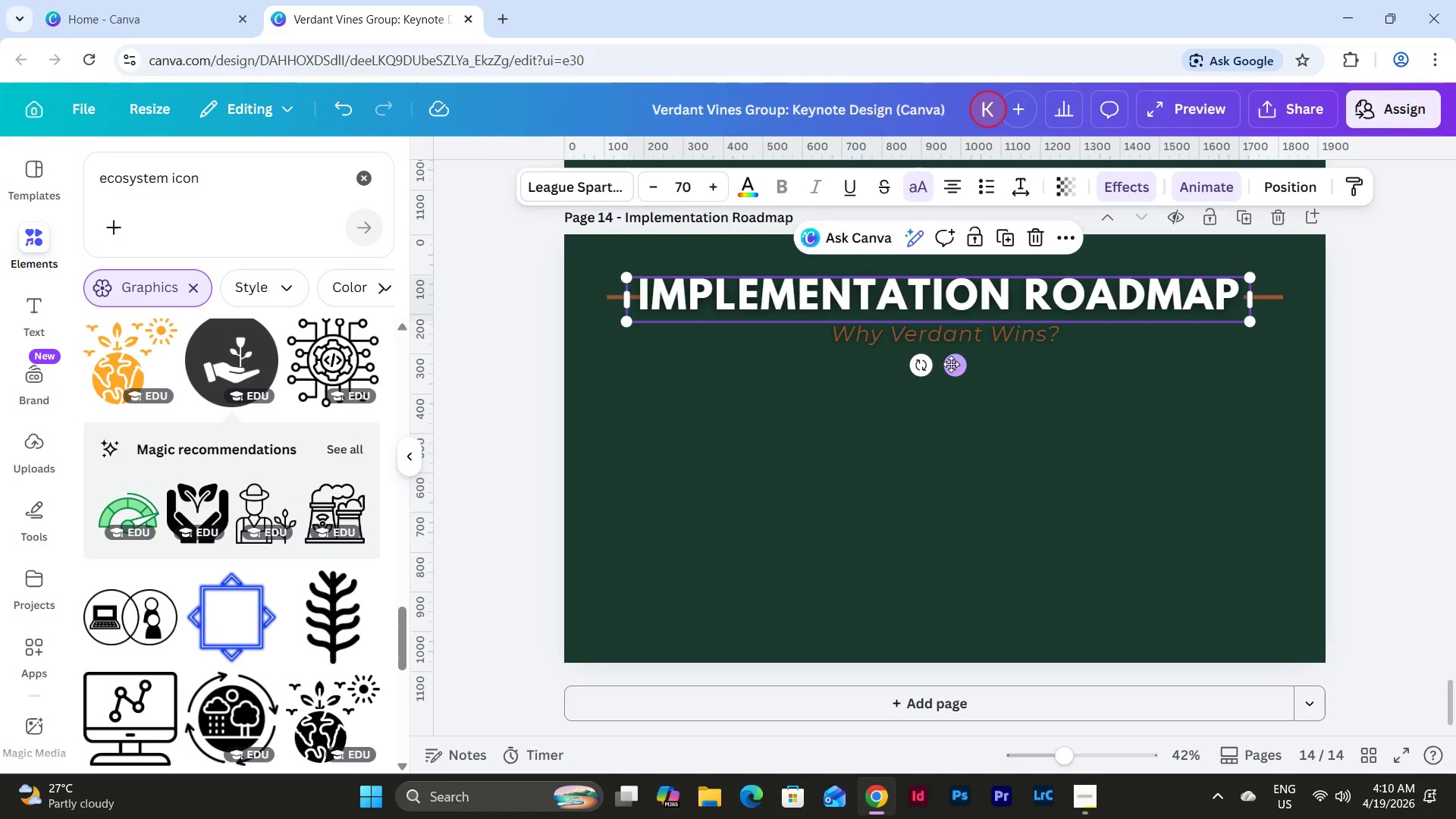 
left_click_drag(start_coordinate=[953, 364], to_coordinate=[962, 364])
 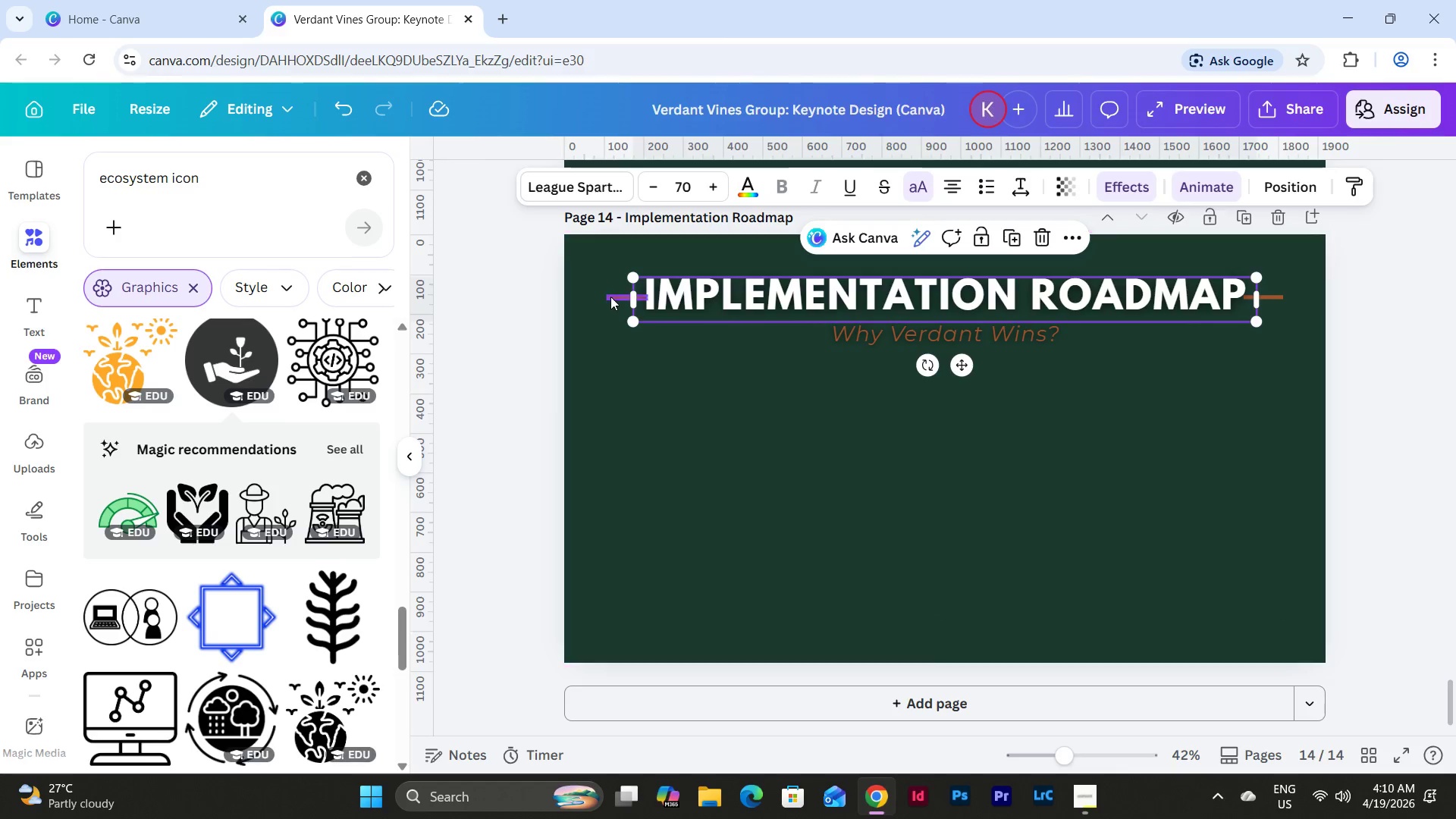 
left_click([621, 297])
 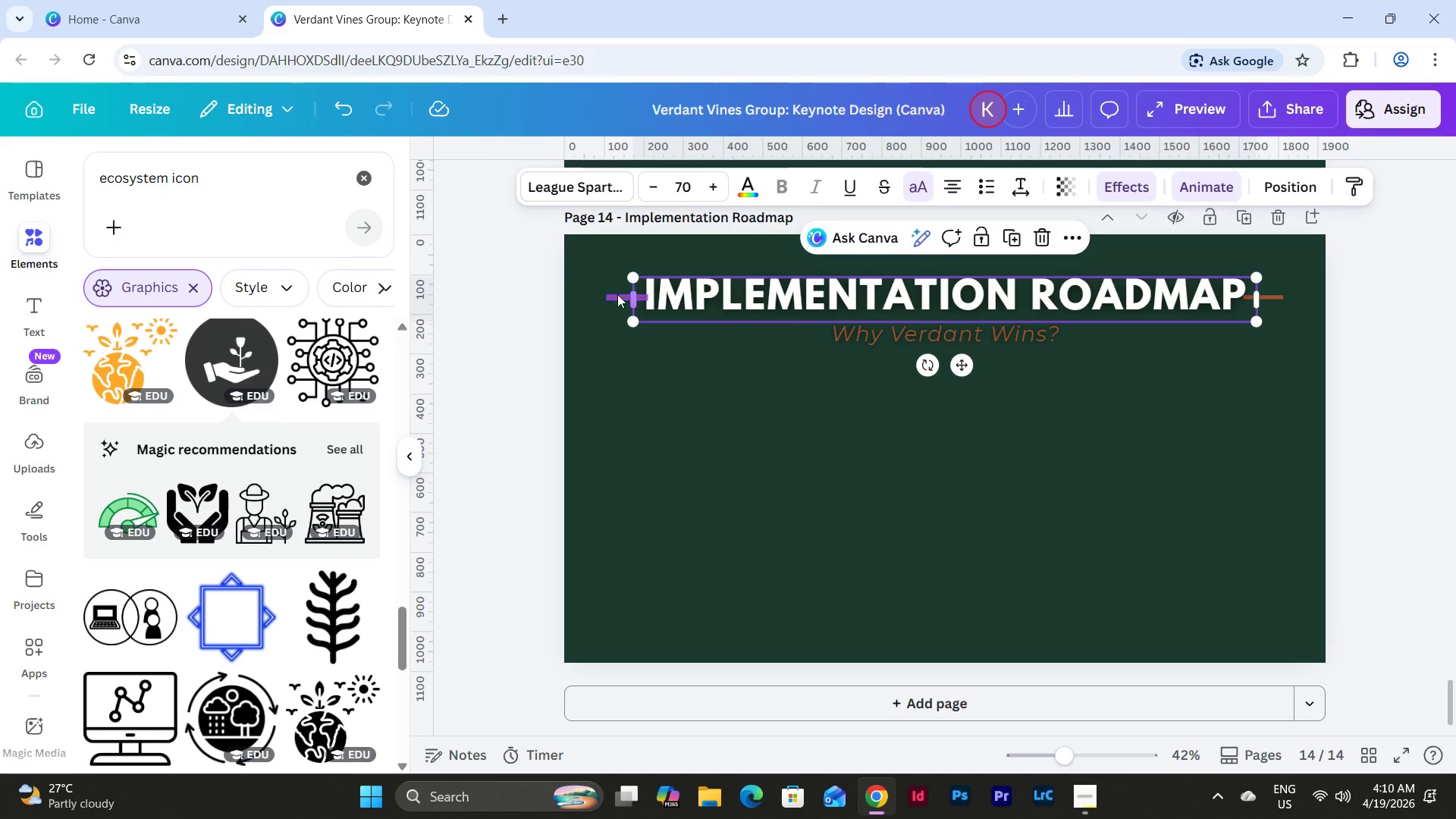 
left_click([612, 297])
 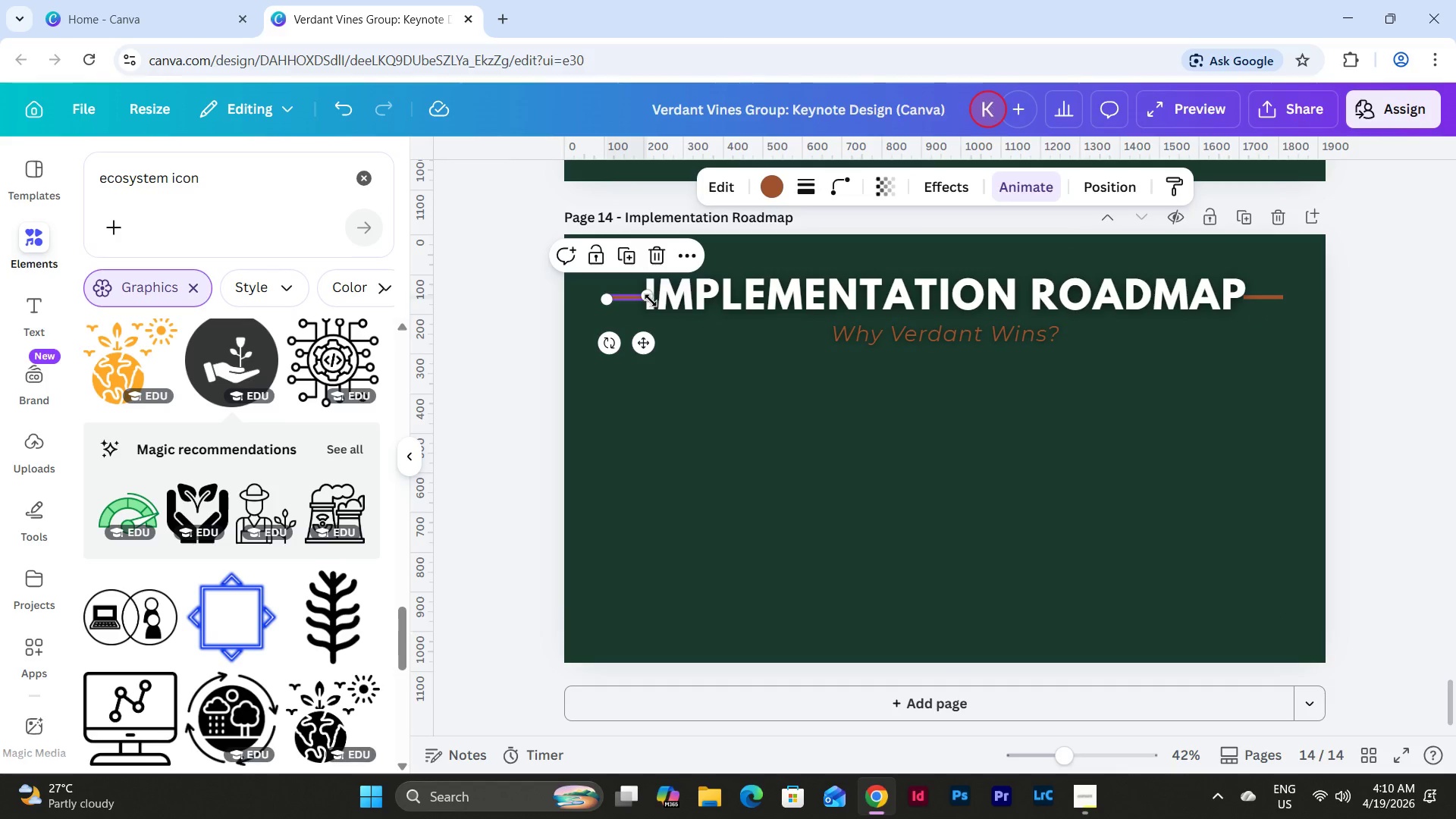 
left_click_drag(start_coordinate=[651, 300], to_coordinate=[639, 300])
 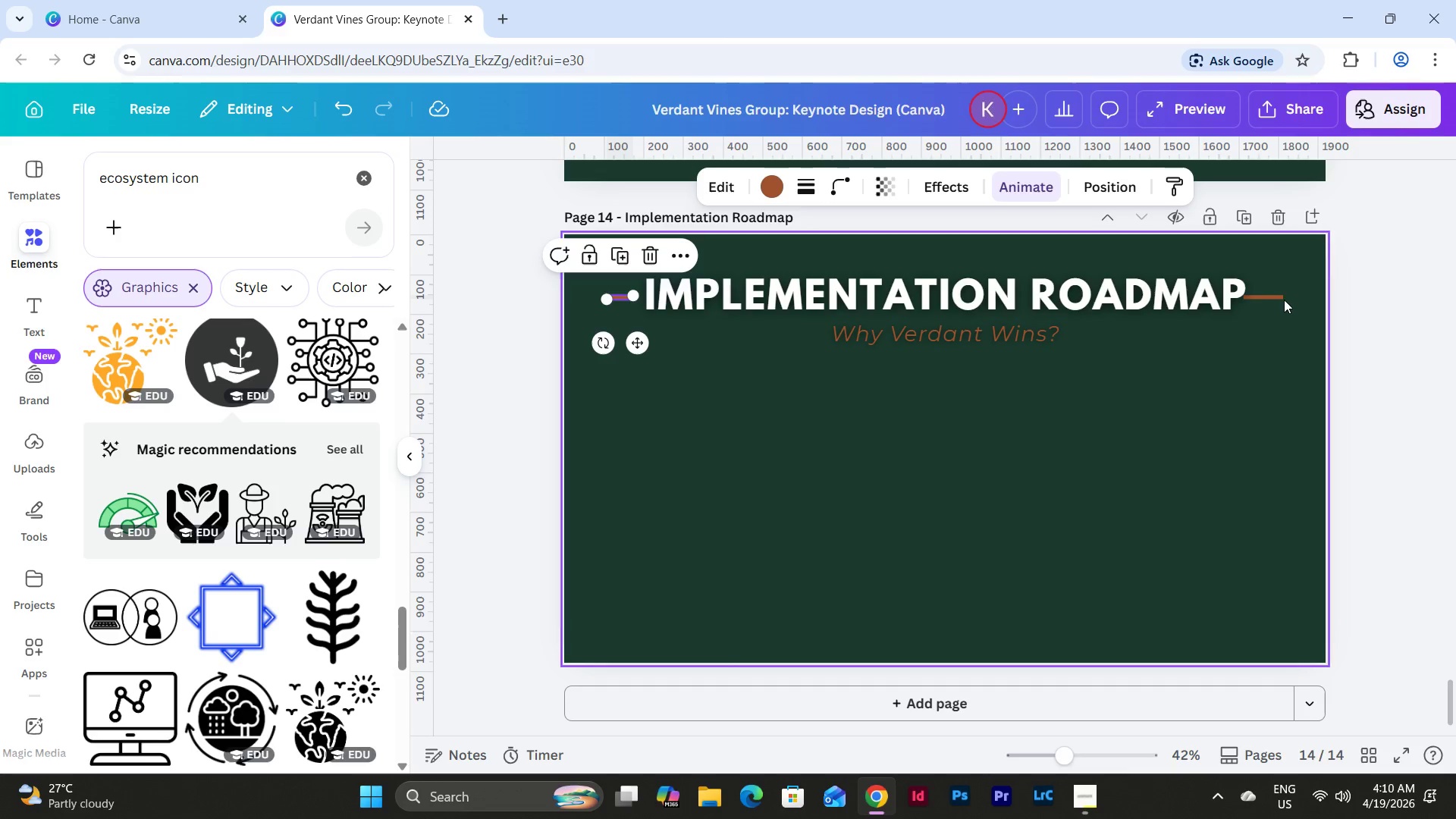 
left_click([1281, 298])
 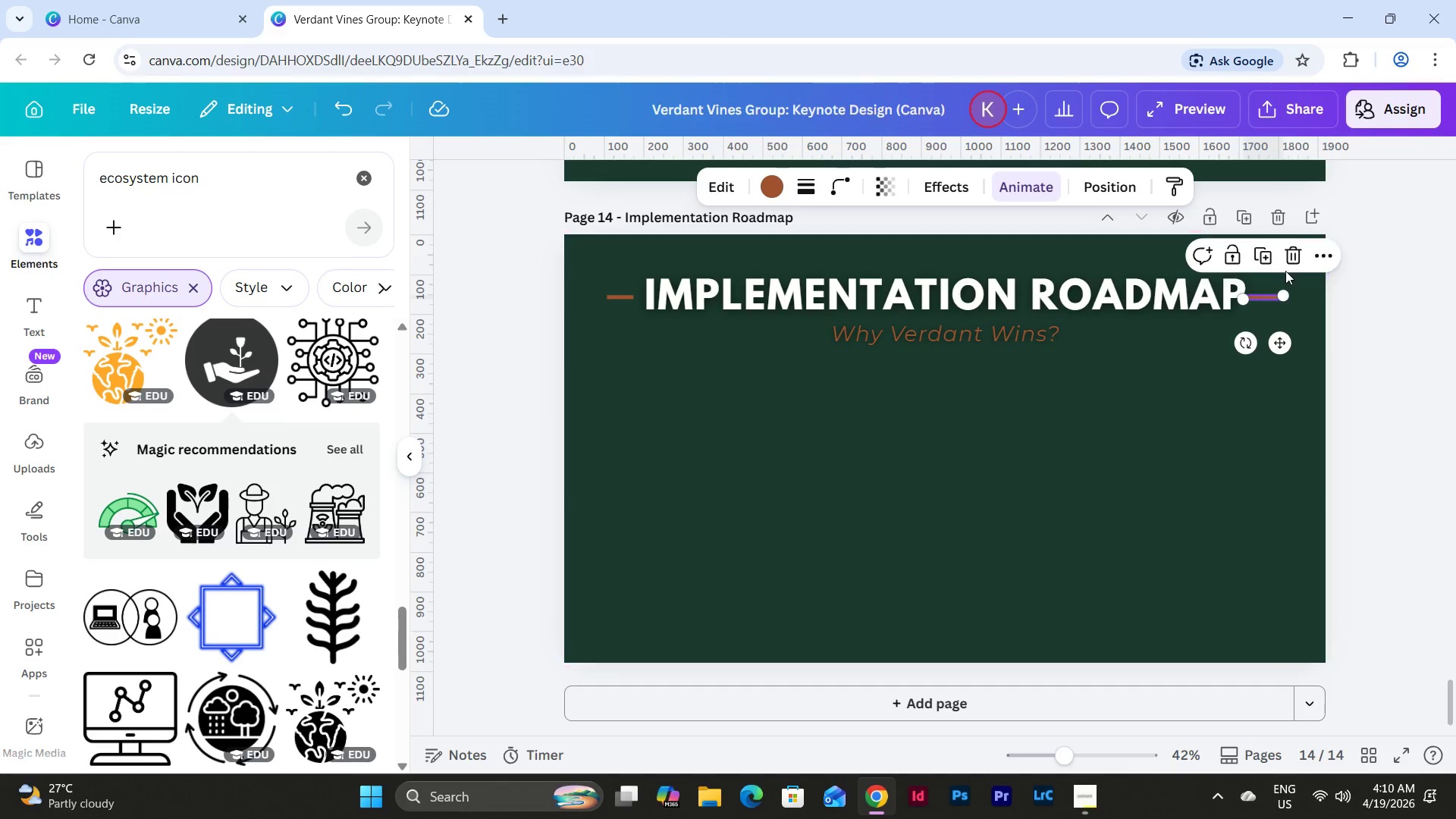 
left_click([1289, 255])
 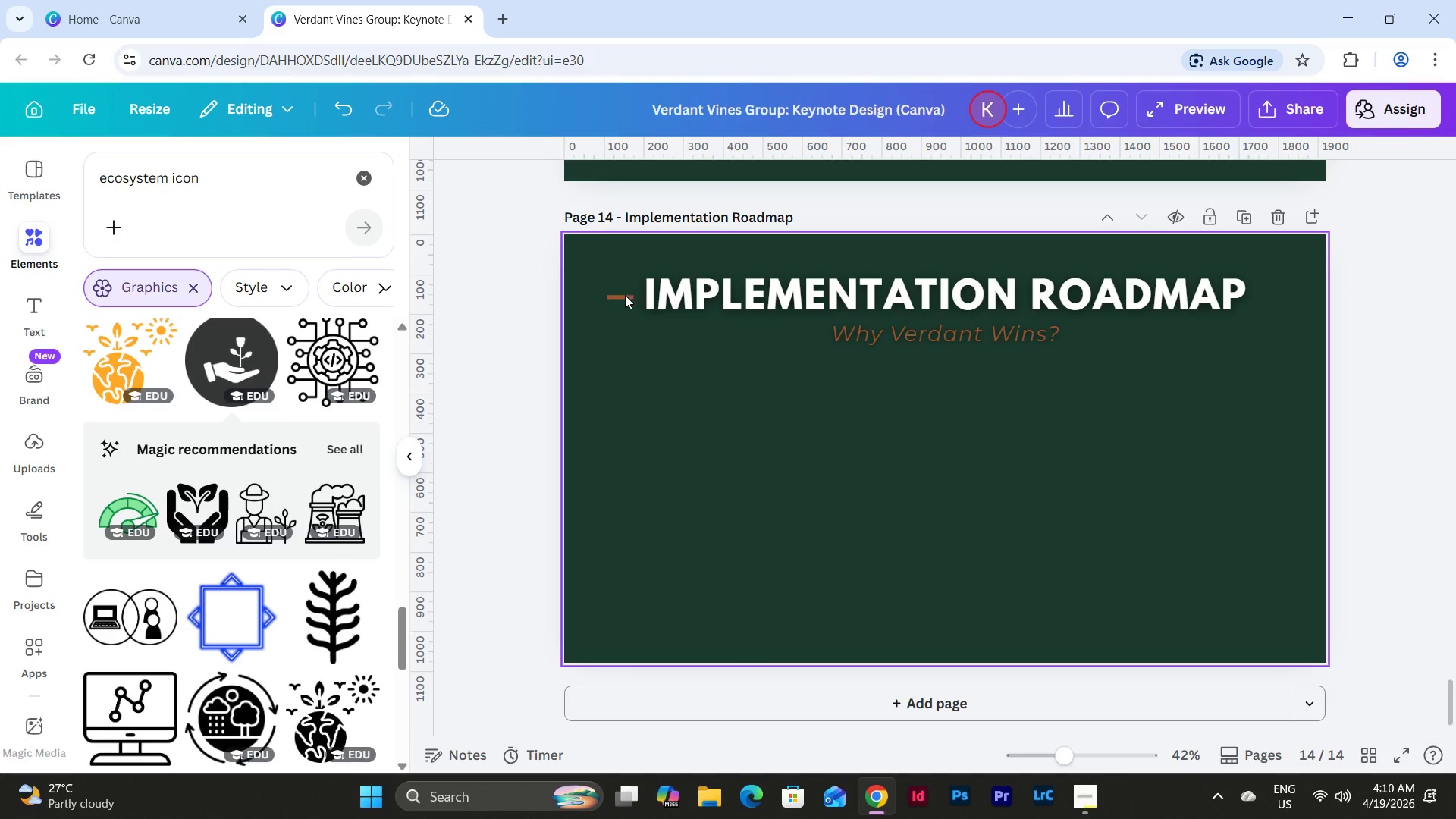 
left_click([625, 298])
 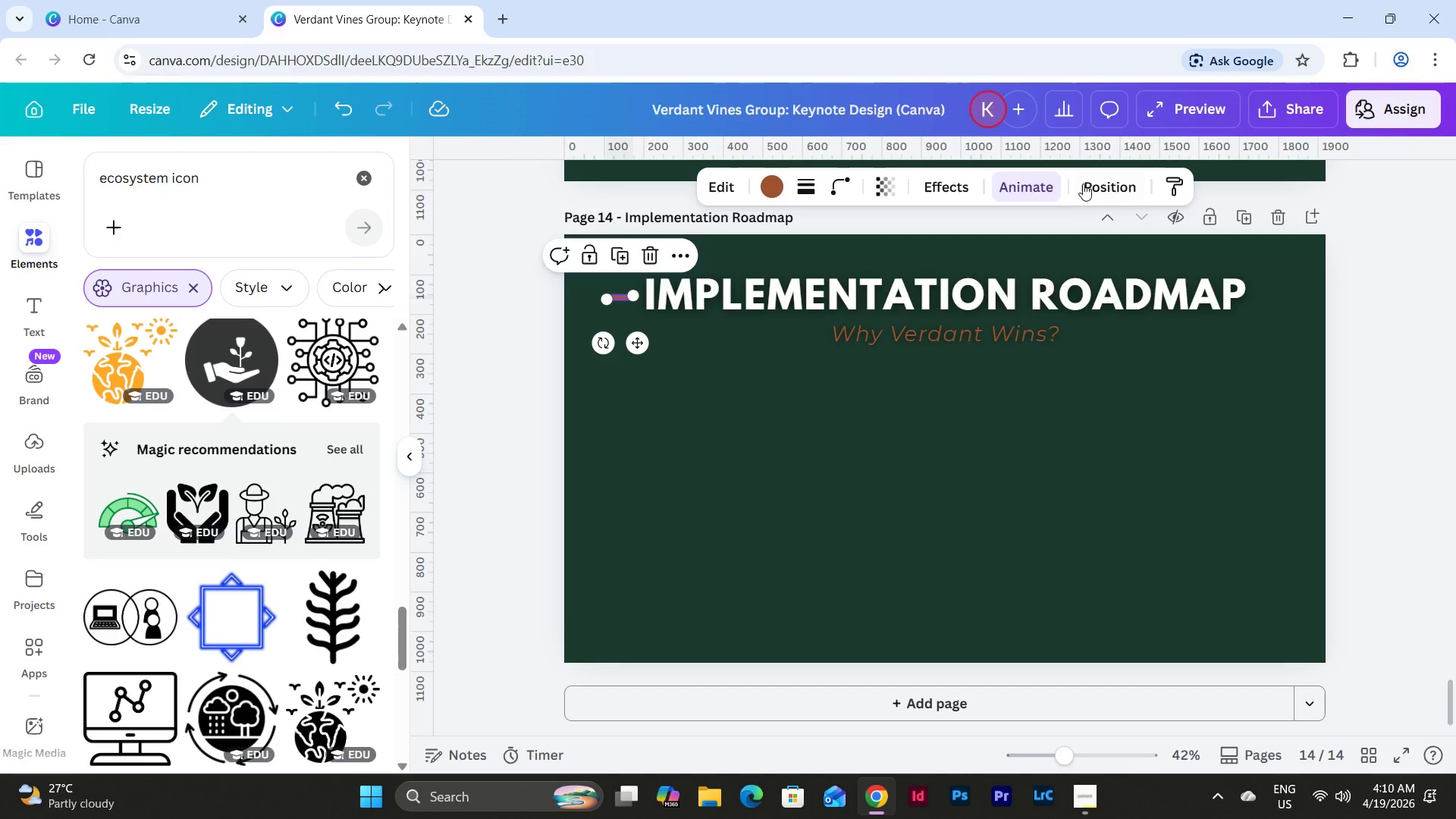 
left_click([1106, 180])